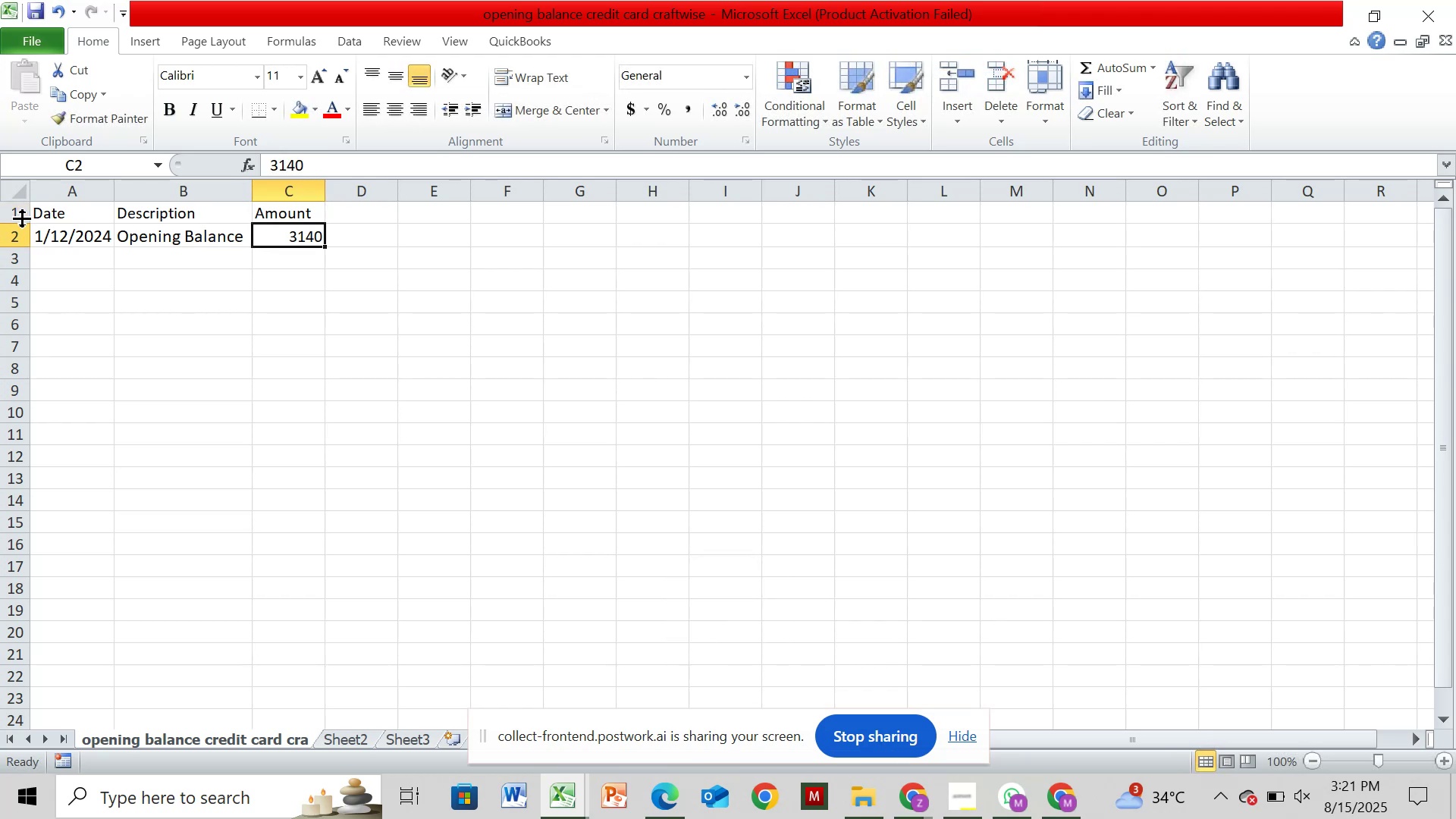 
key(Control+S)
 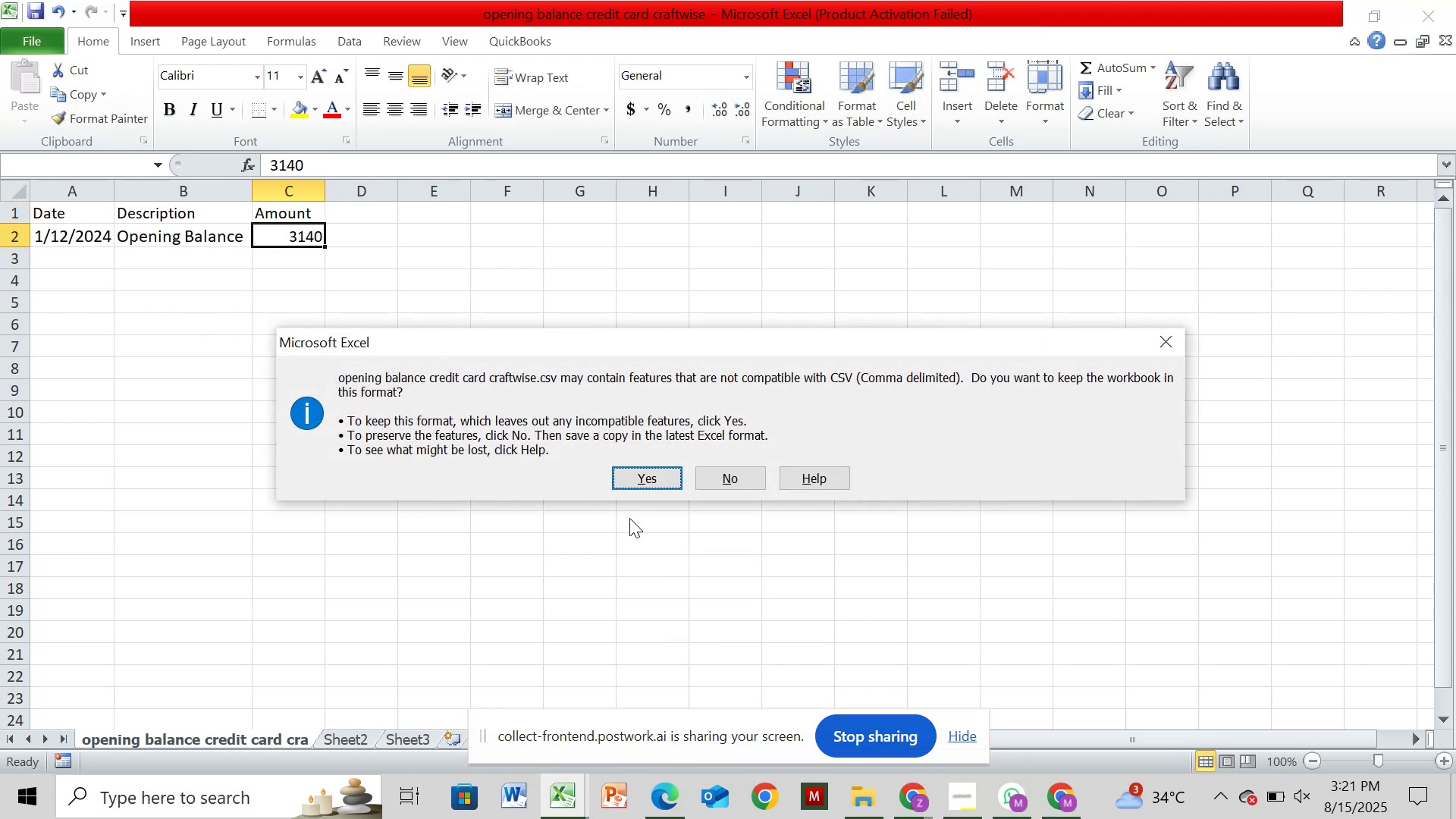 
left_click([643, 483])
 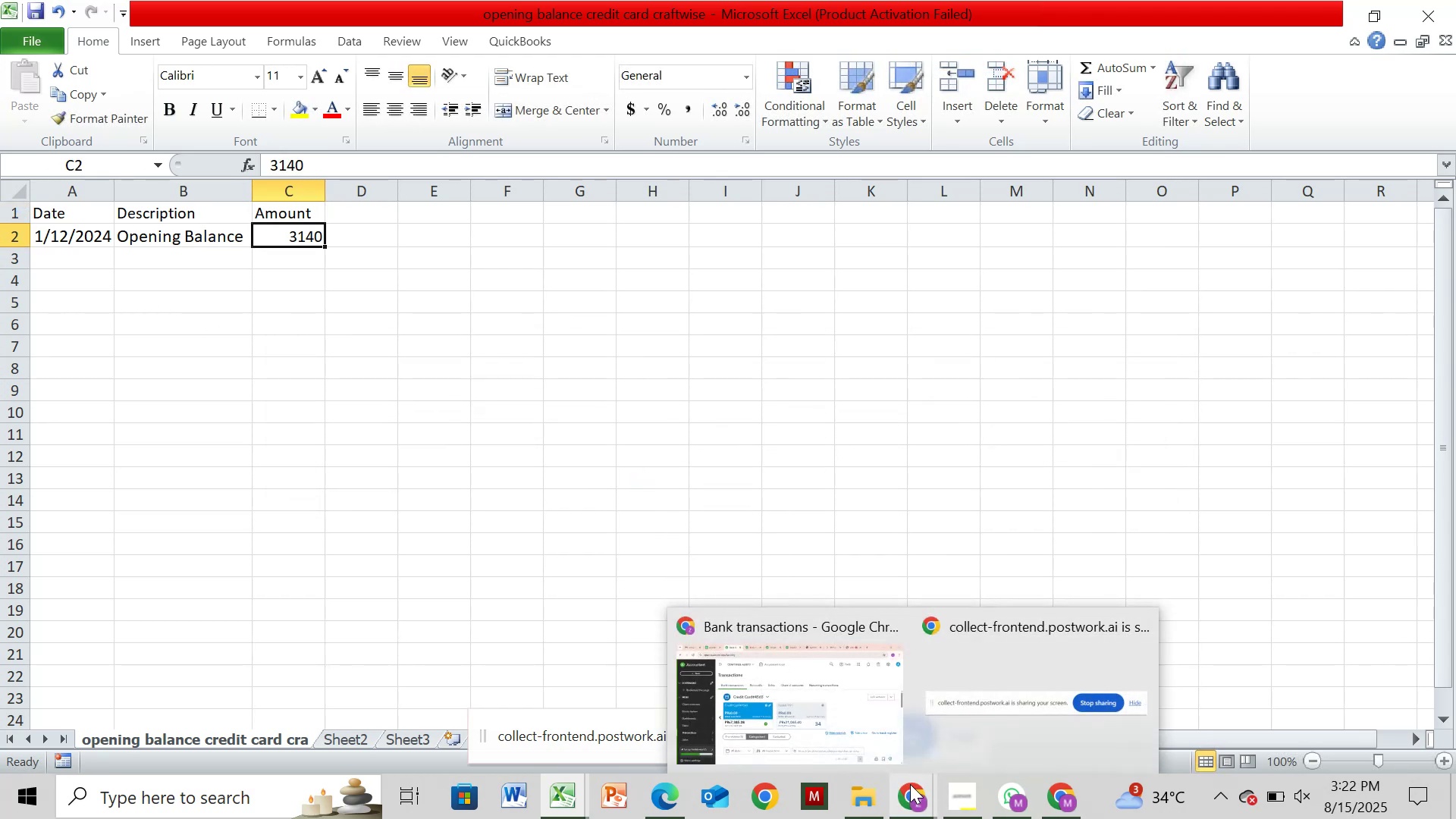 
left_click([825, 731])
 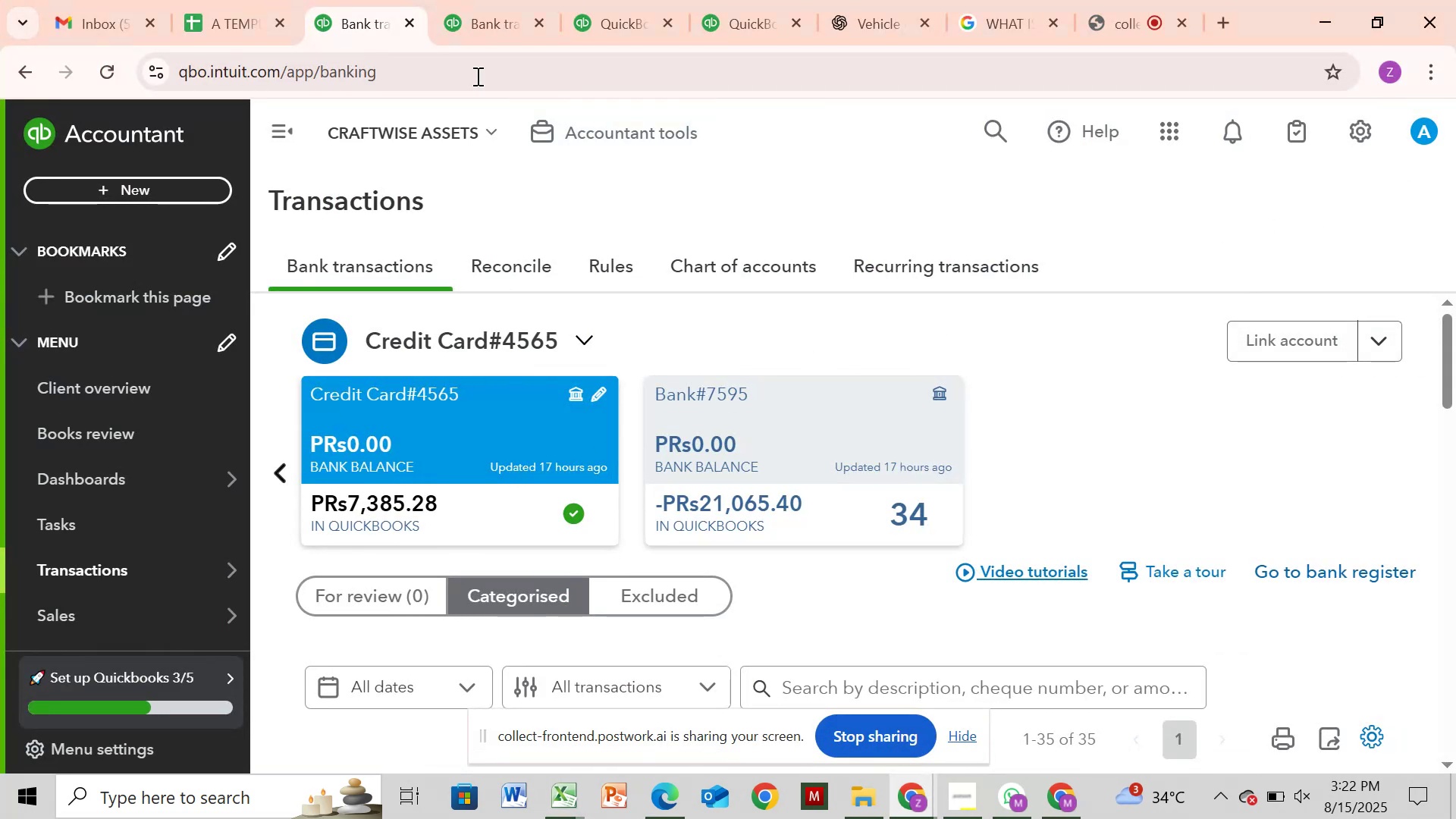 
wait(5.95)
 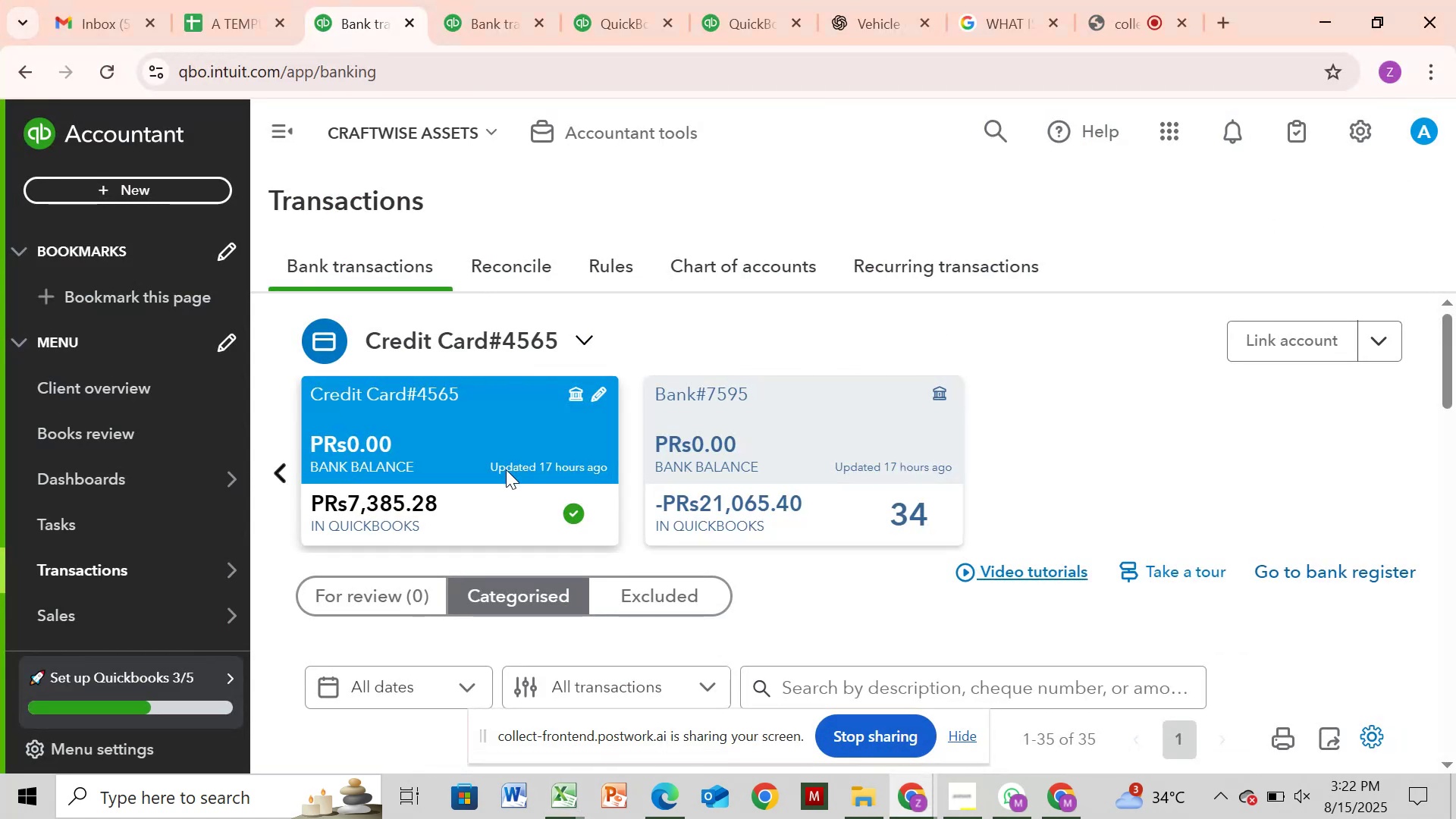 
left_click([101, 68])
 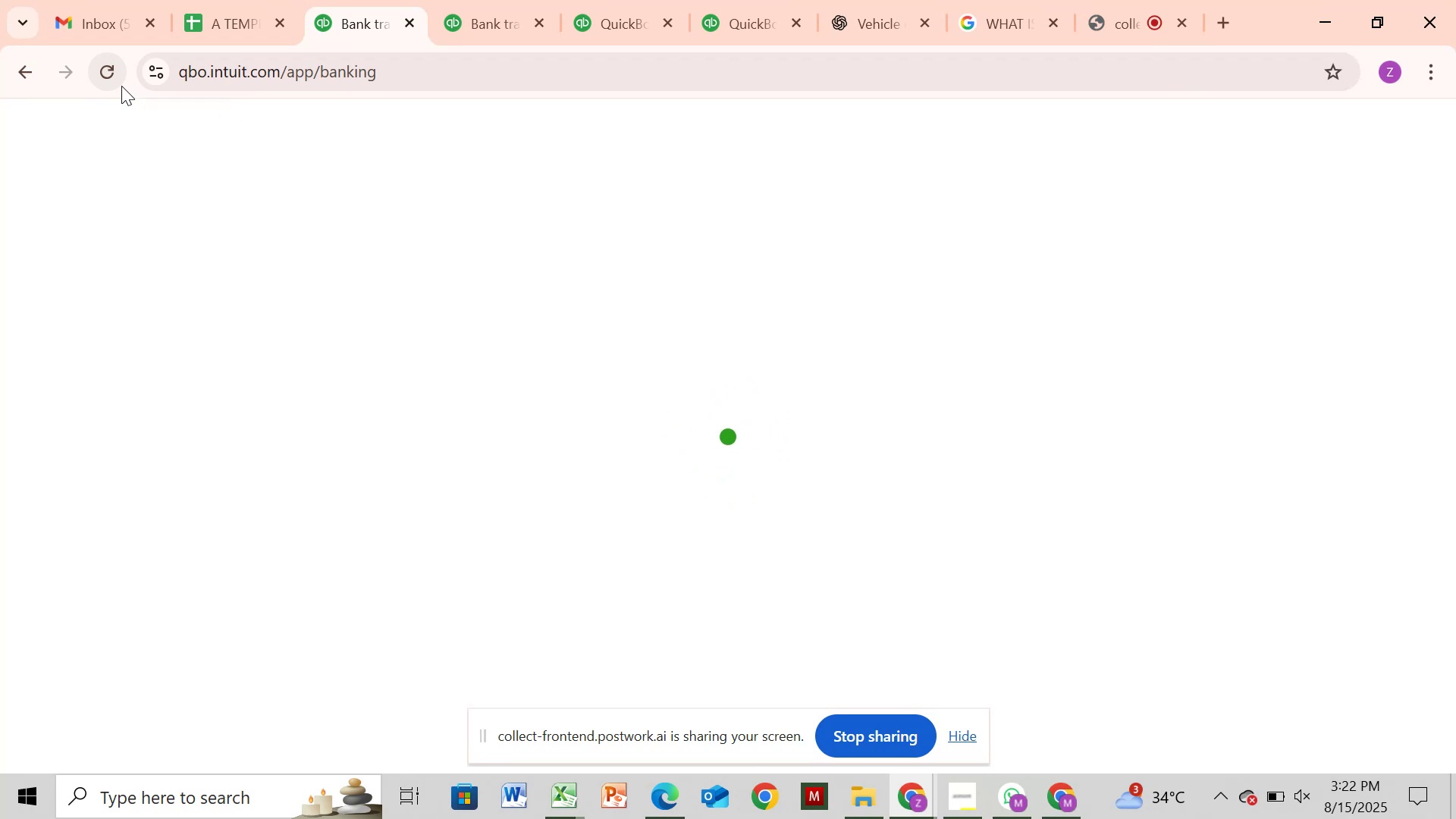 
wait(26.91)
 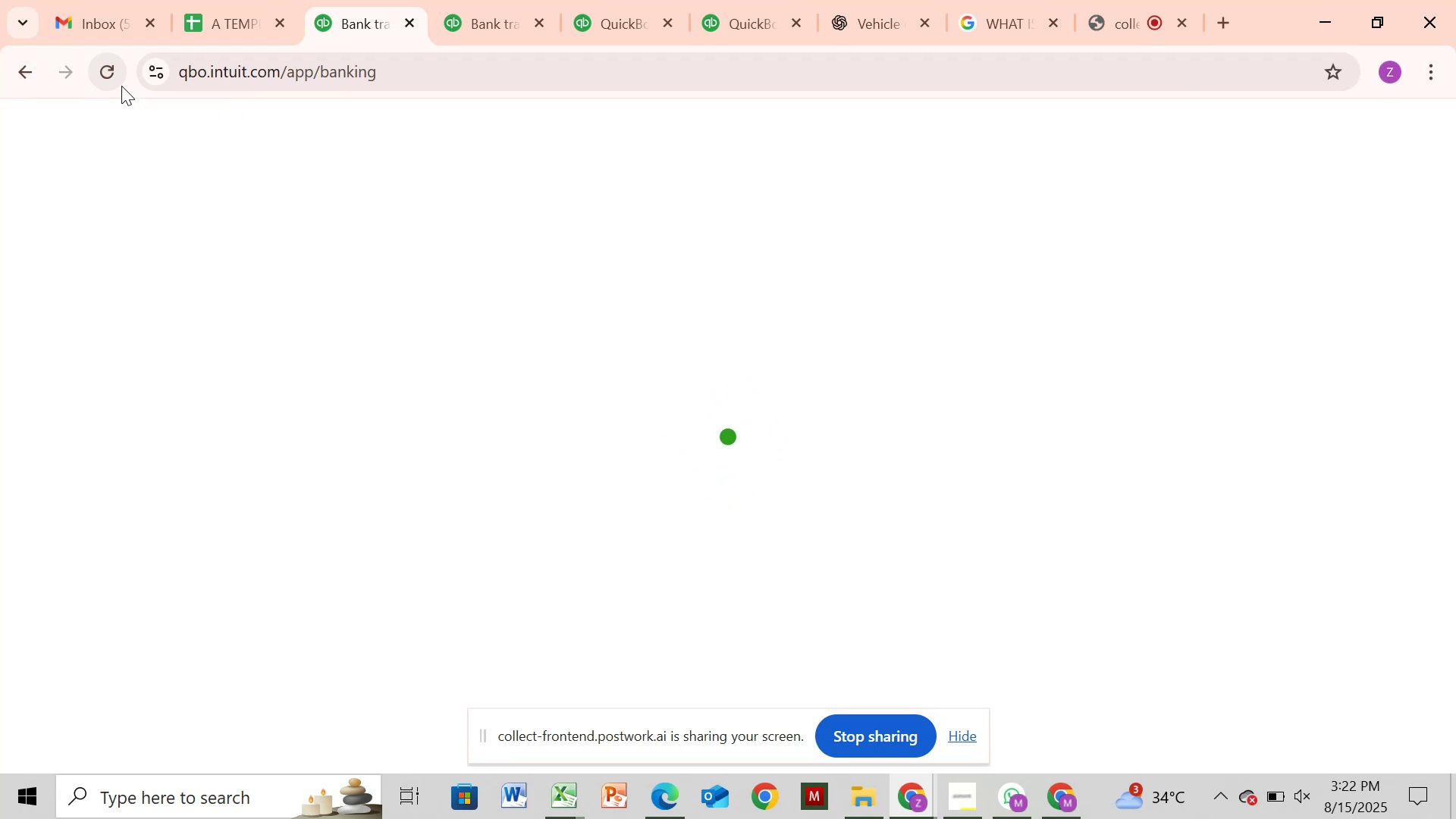 
left_click([267, 255])
 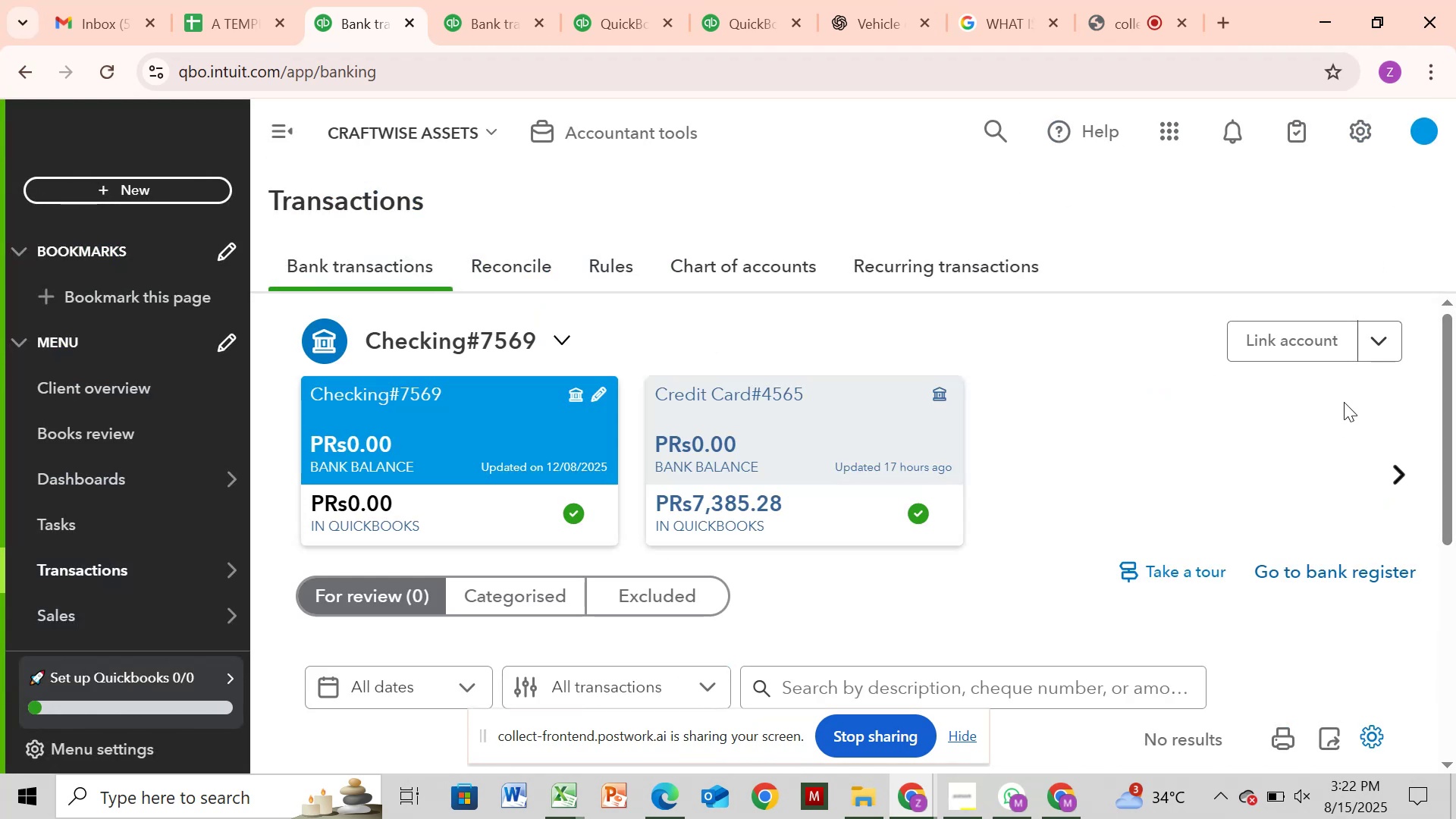 
left_click([1388, 336])
 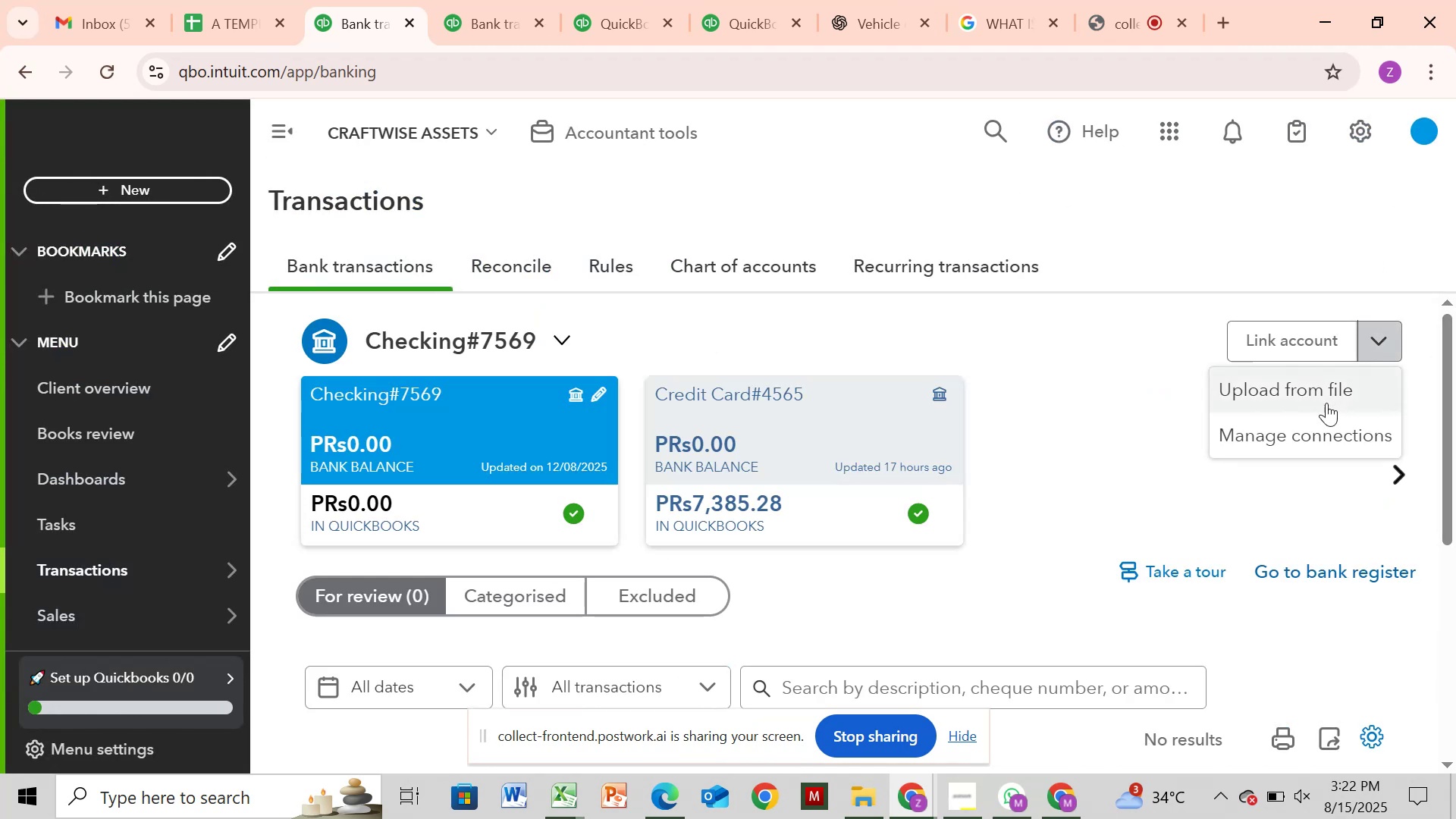 
left_click([1325, 404])
 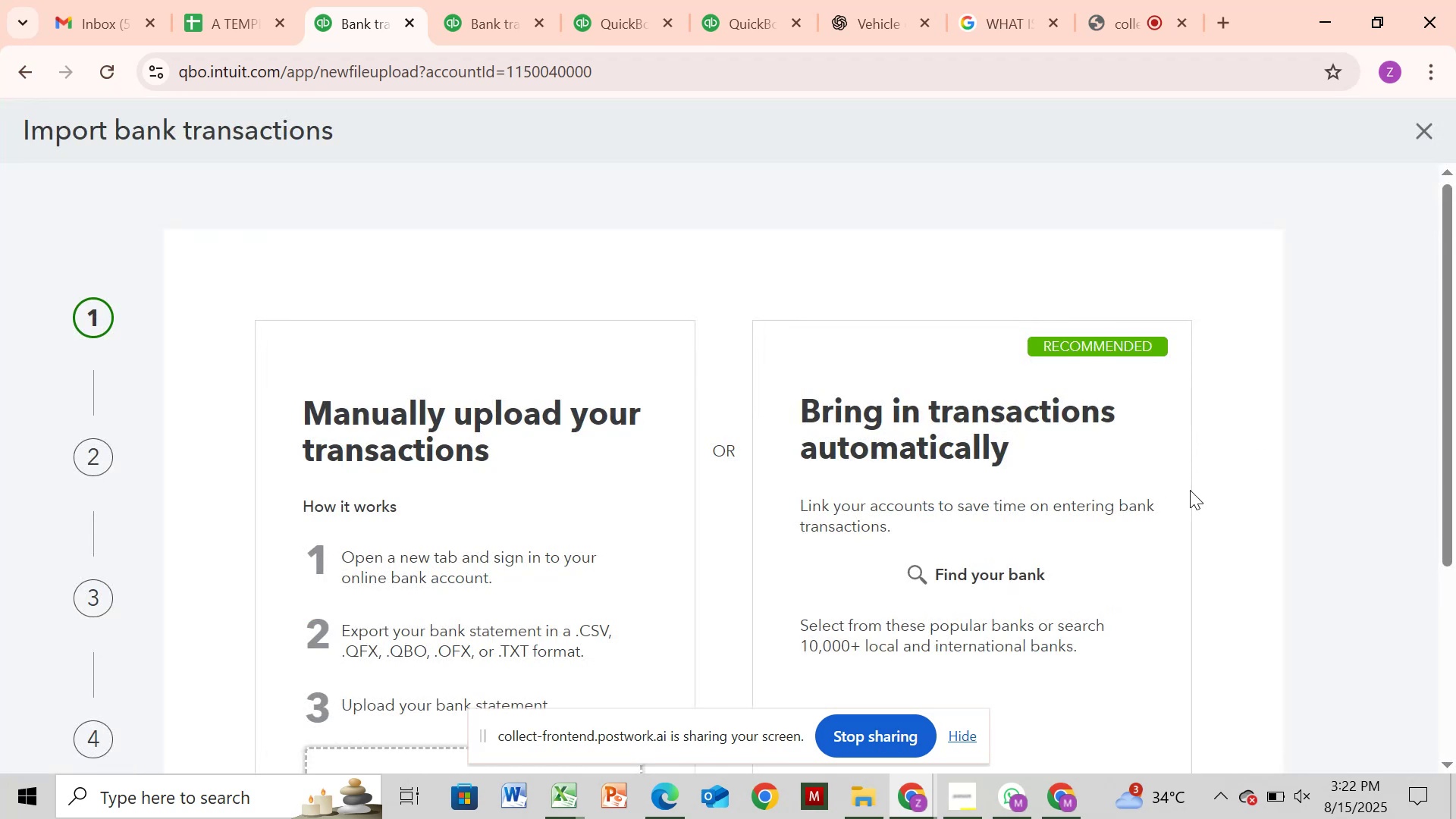 
scroll: coordinate [1250, 510], scroll_direction: down, amount: 5.0
 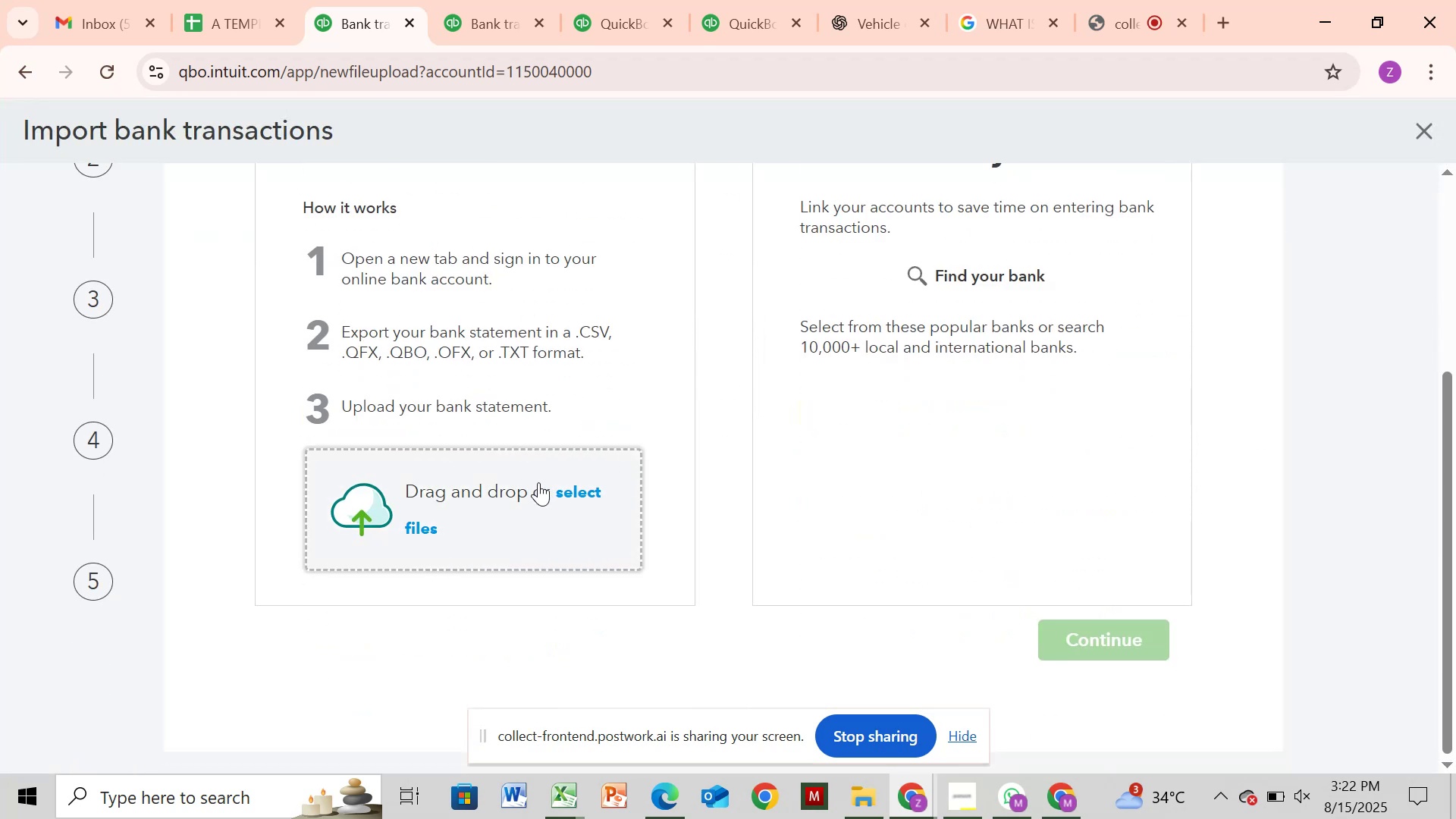 
left_click([553, 485])
 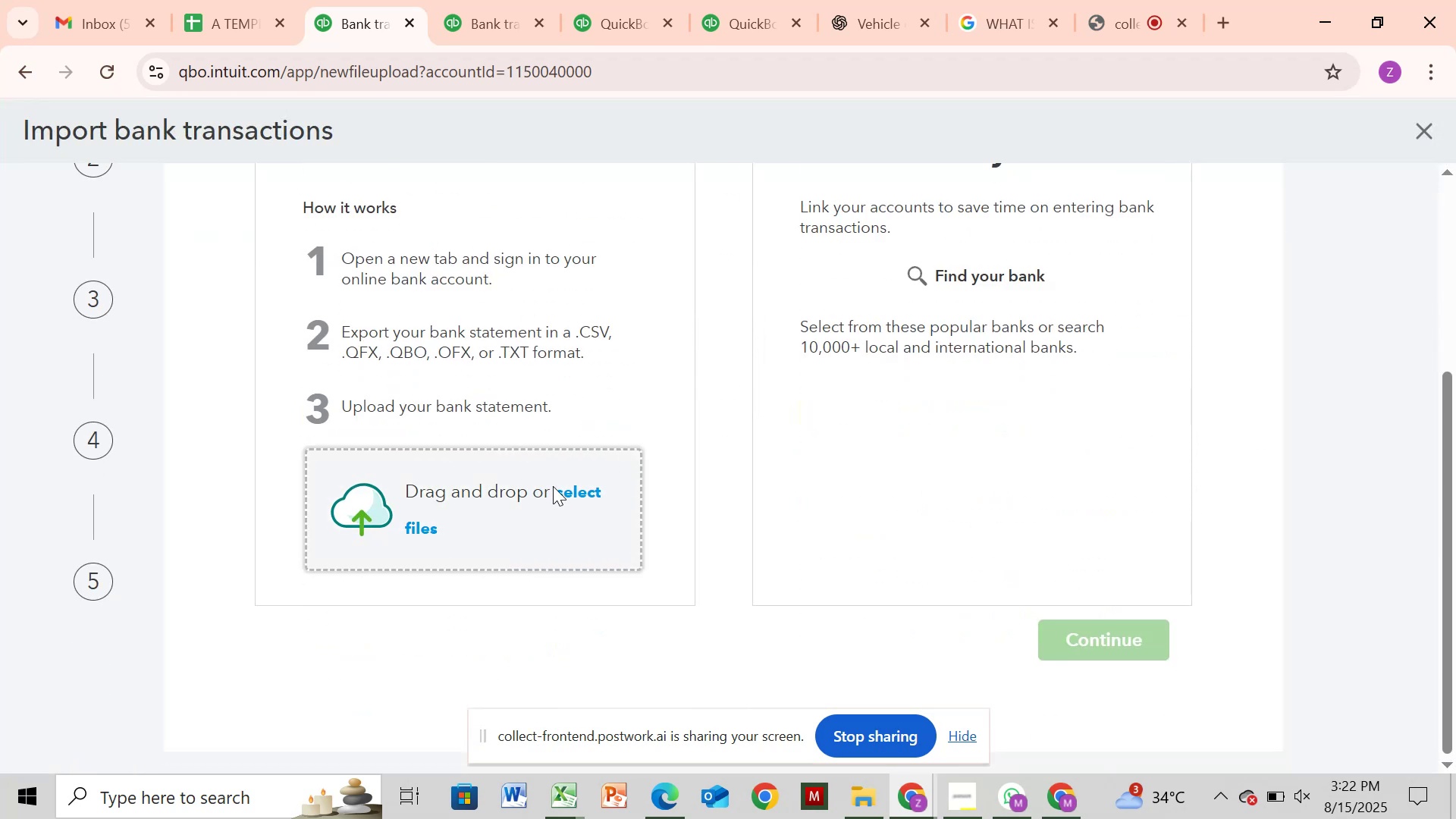 
mouse_move([576, 498])
 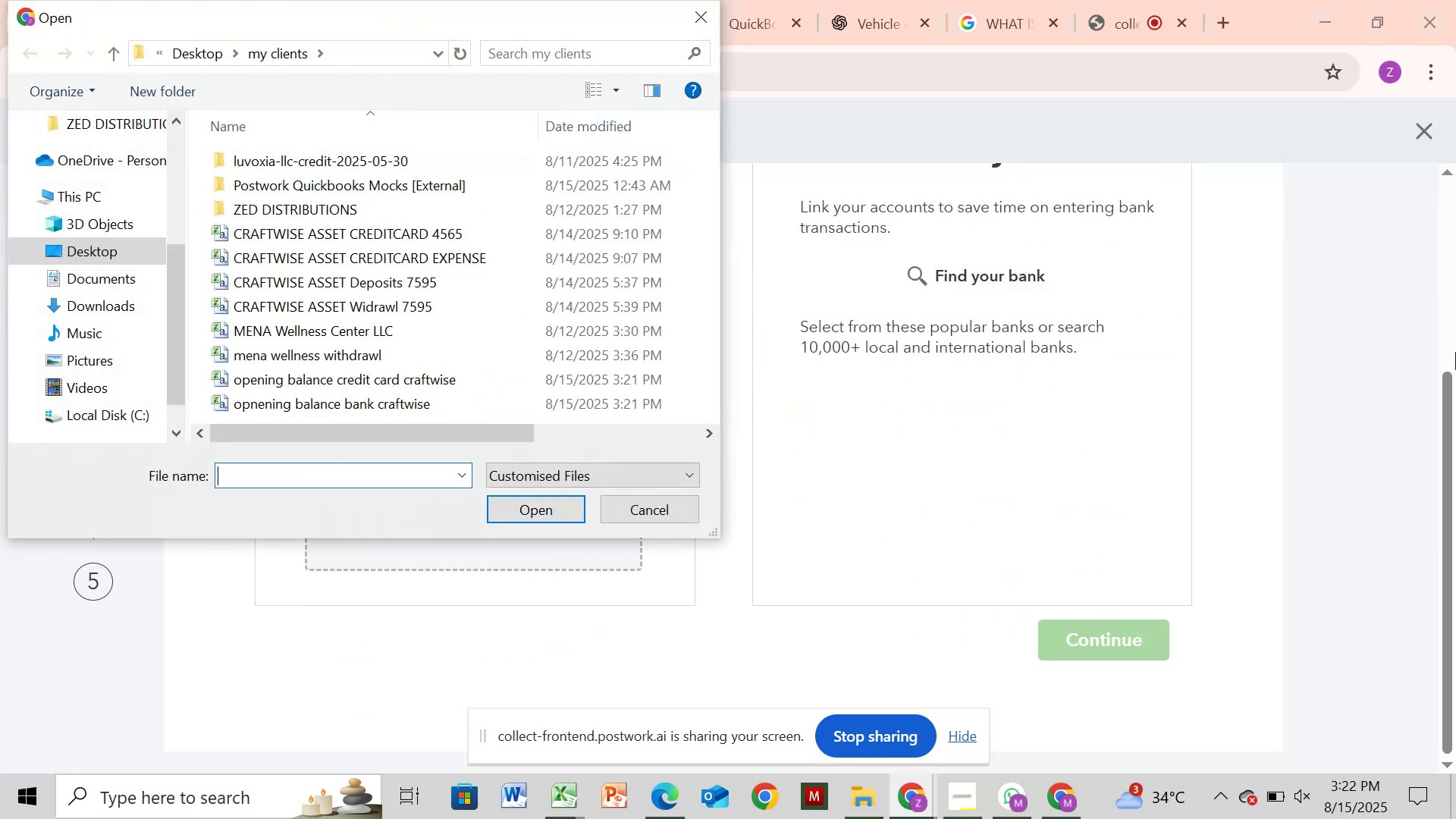 
left_click([1455, 352])
 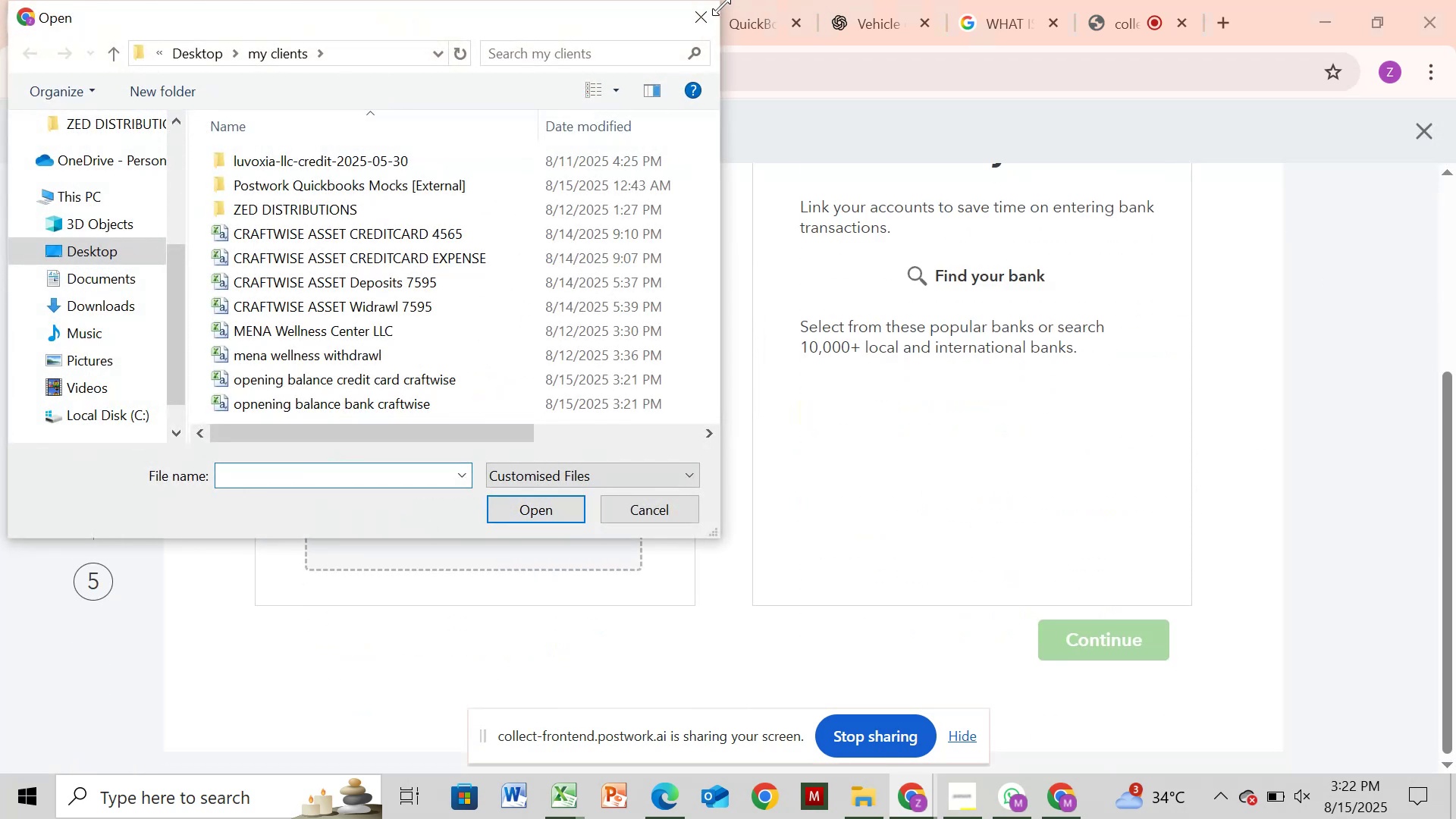 
left_click([703, 14])
 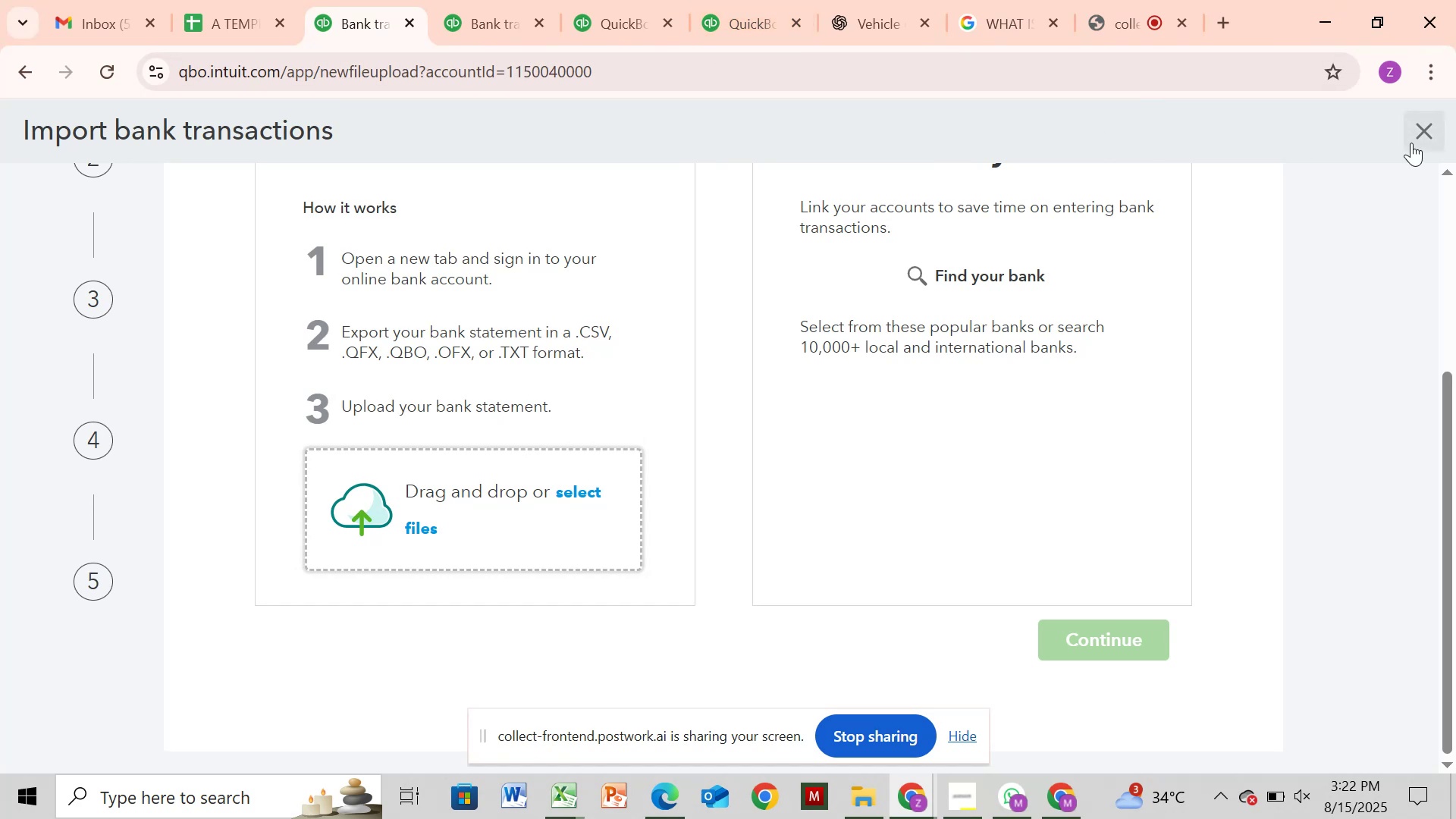 
left_click([1411, 143])
 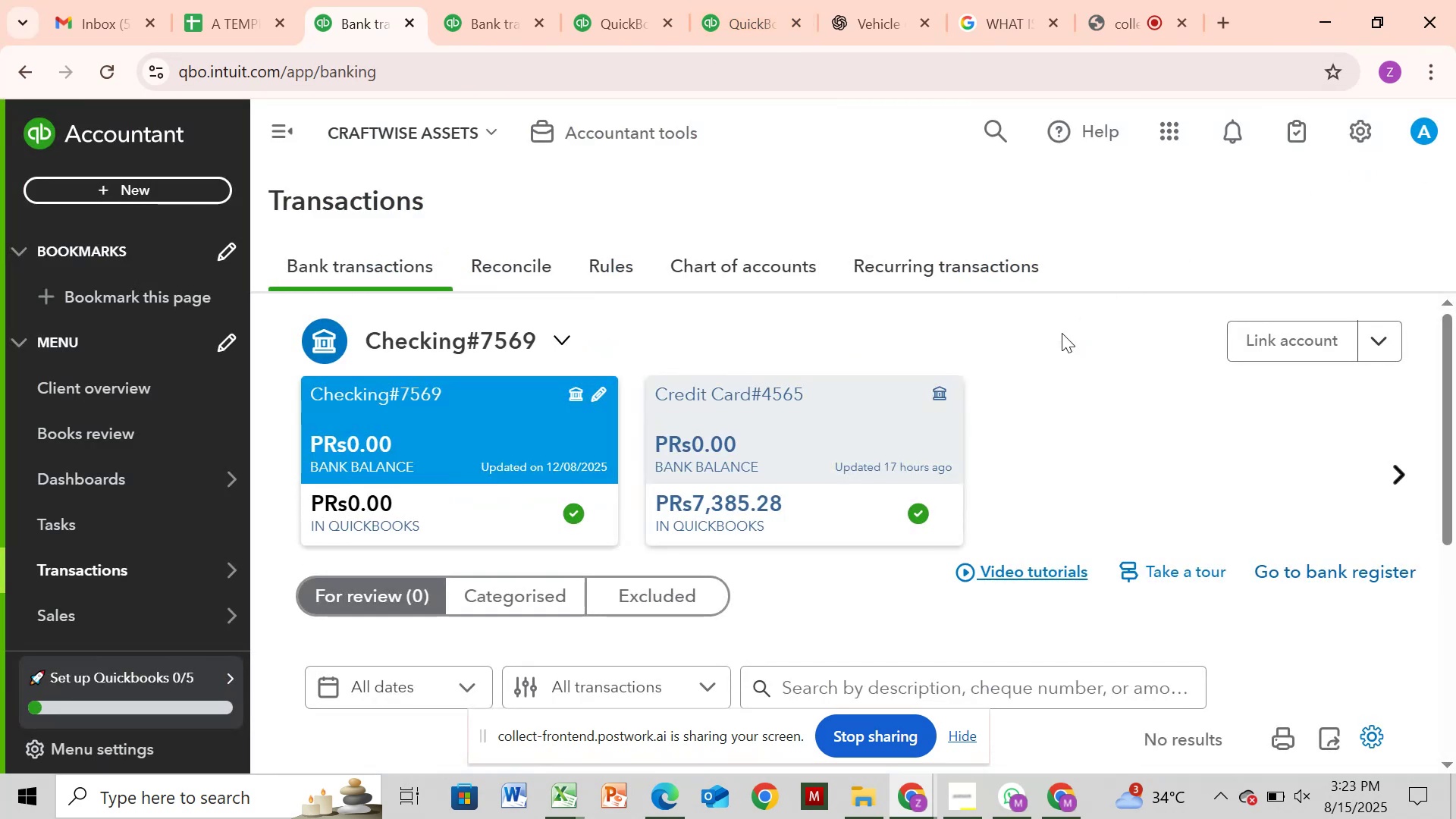 
wait(5.24)
 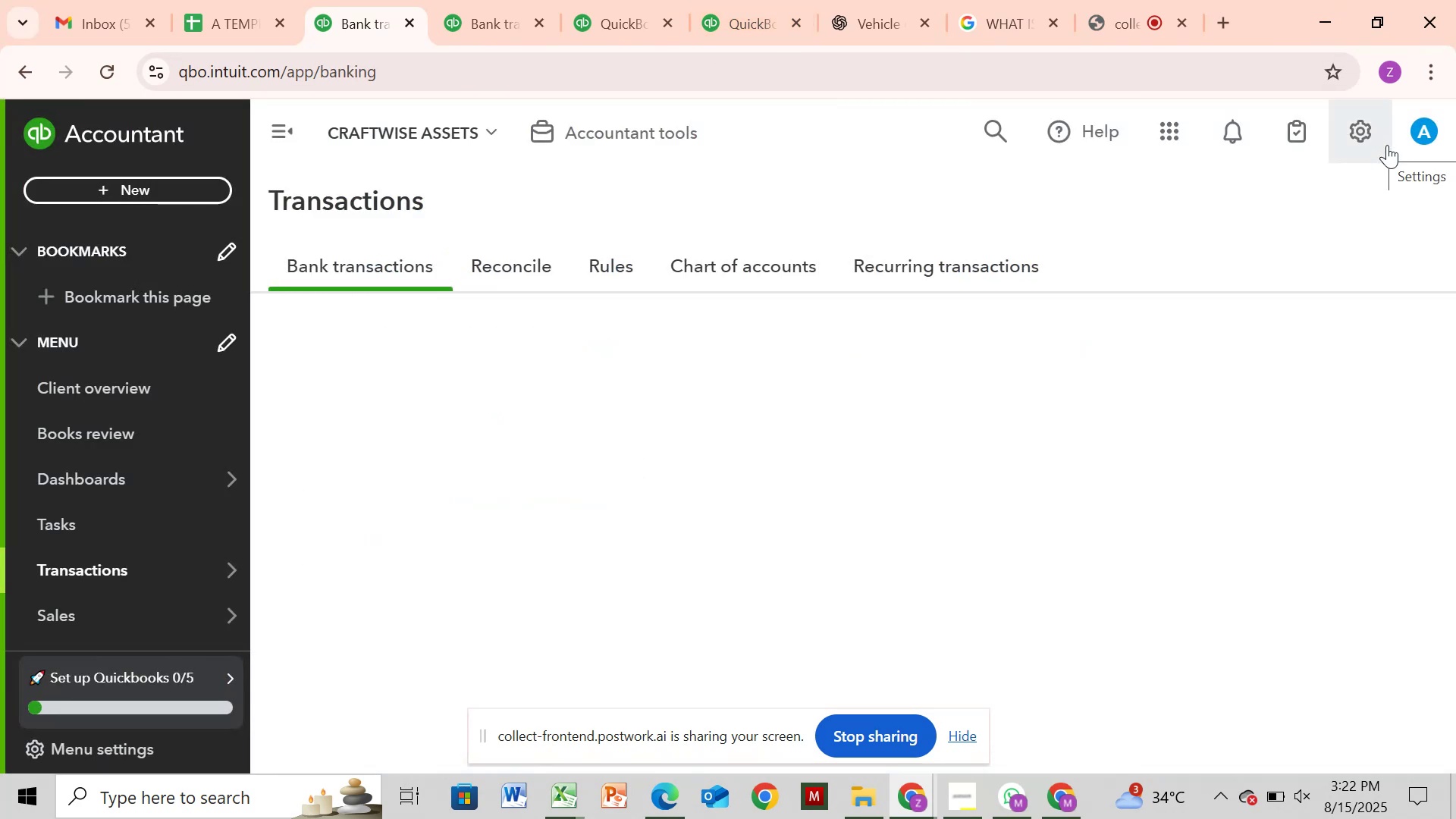 
left_click([827, 426])
 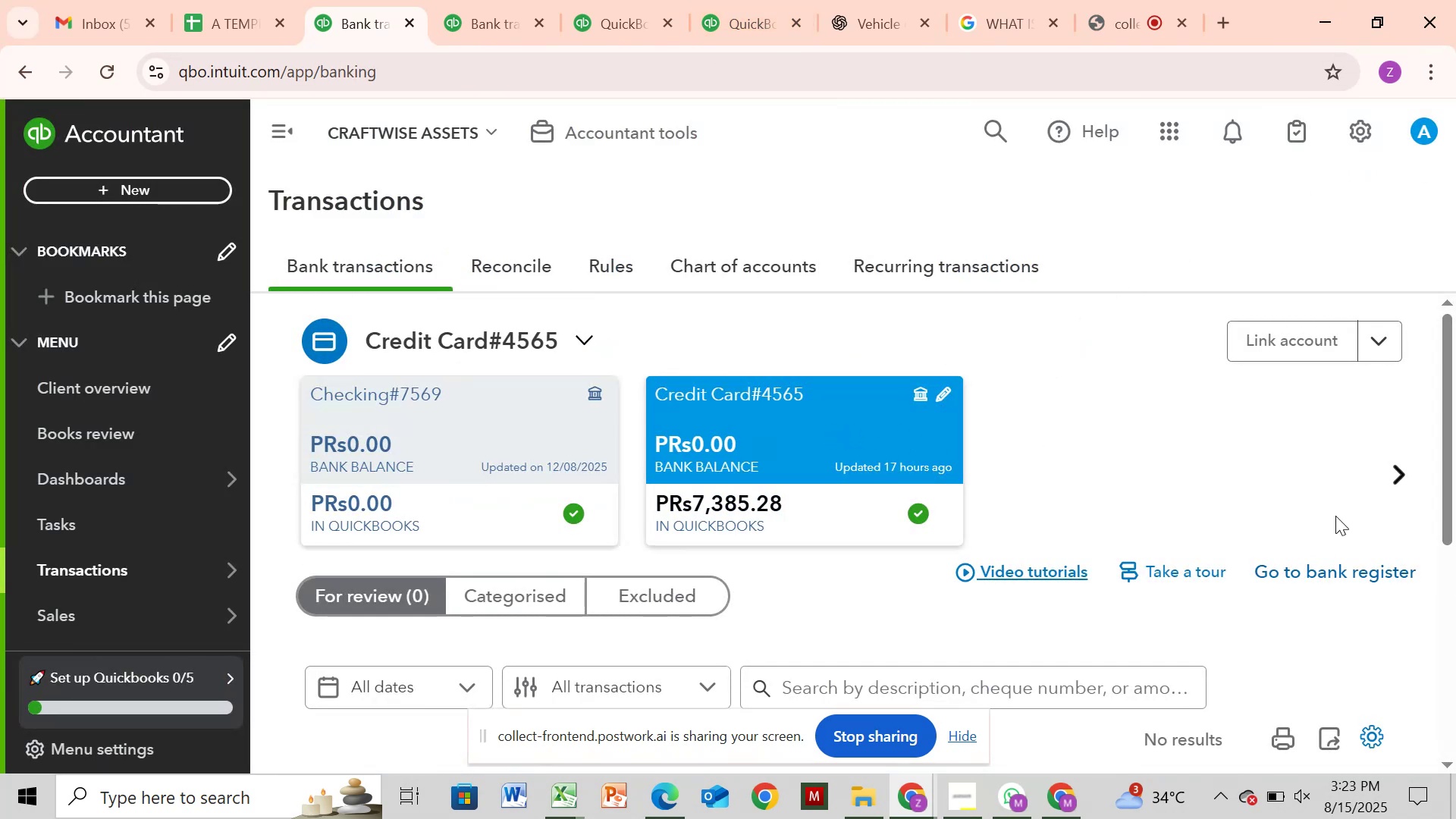 
left_click([1397, 469])
 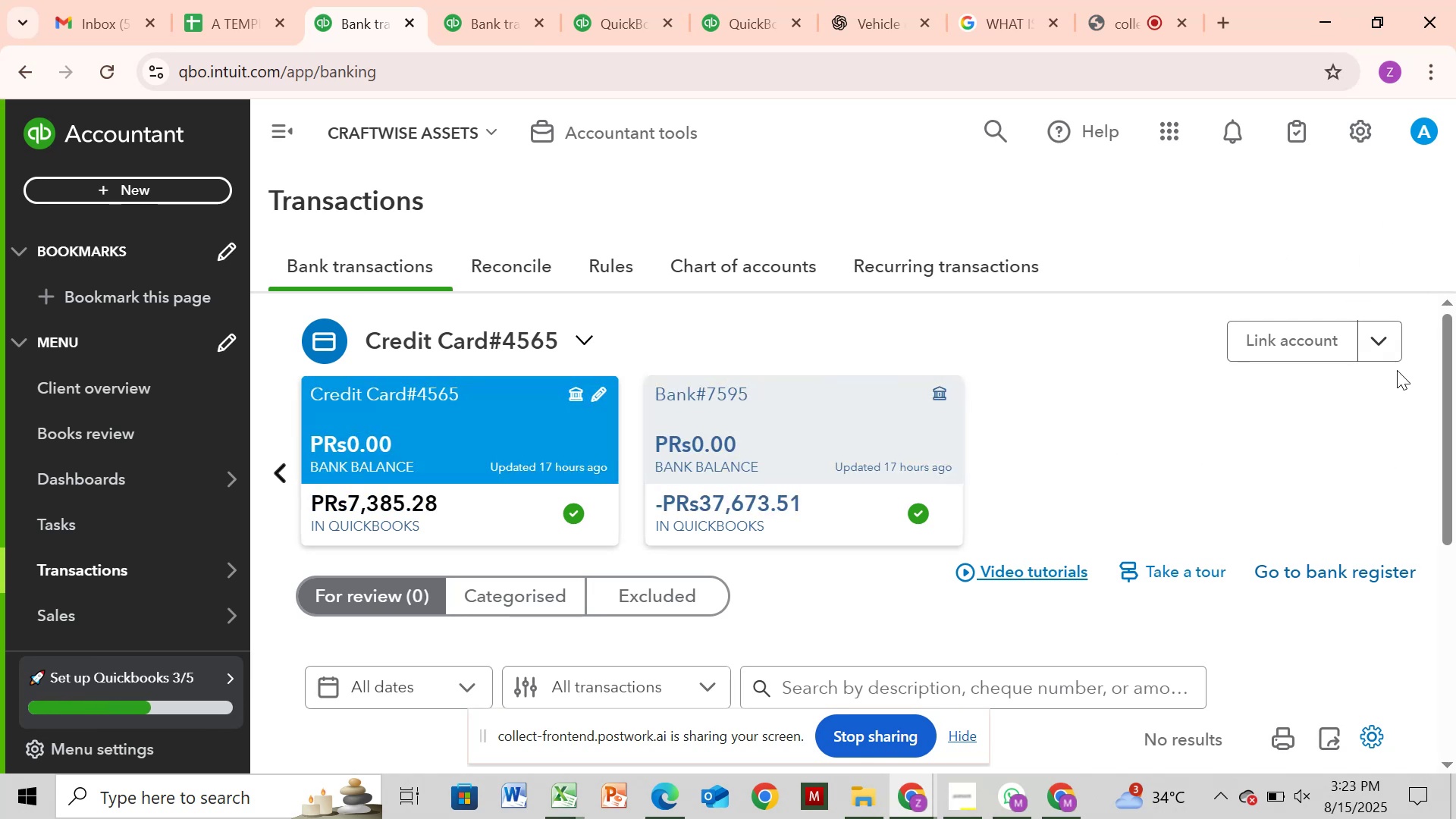 
wait(7.11)
 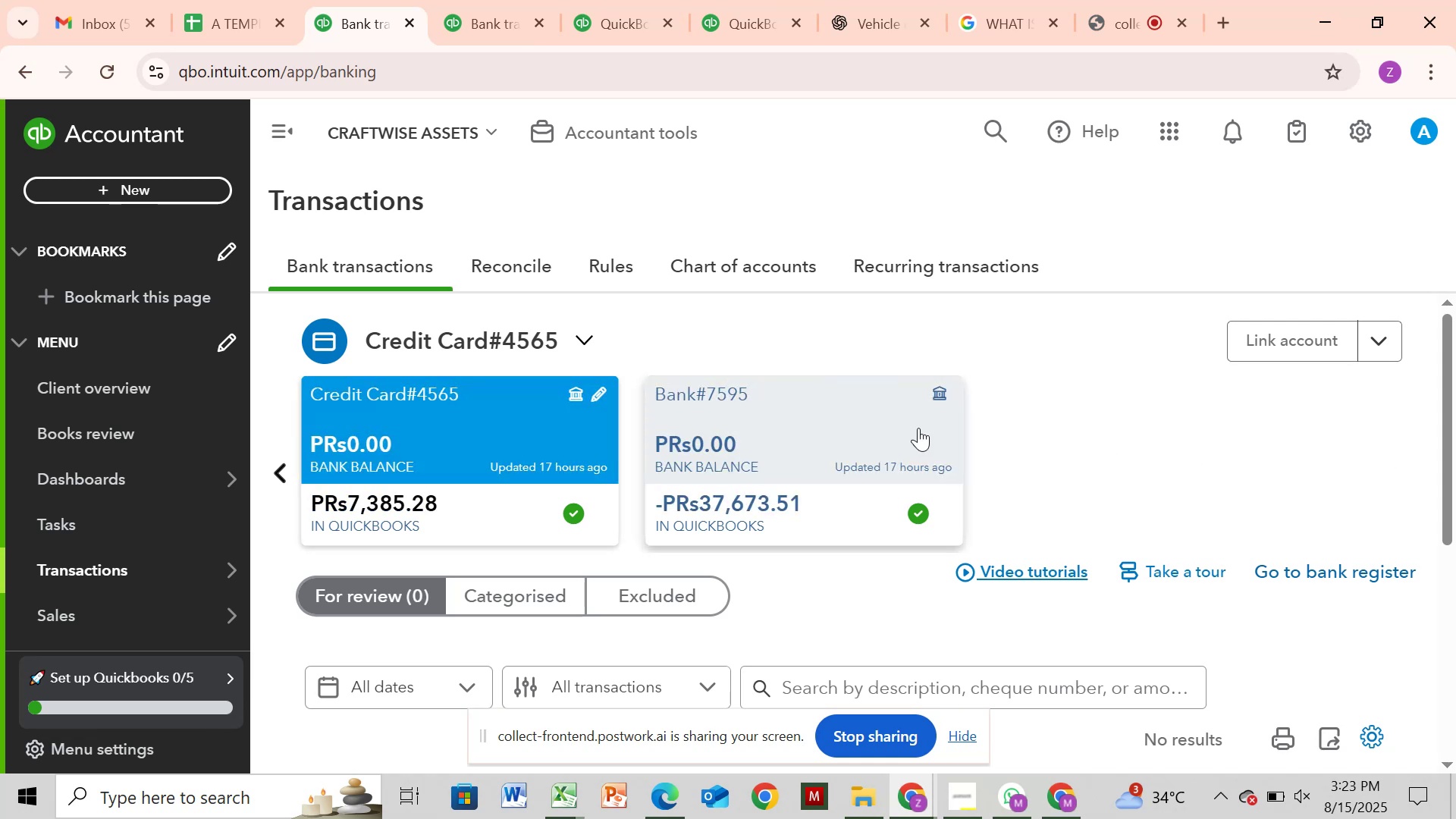 
left_click([1378, 320])
 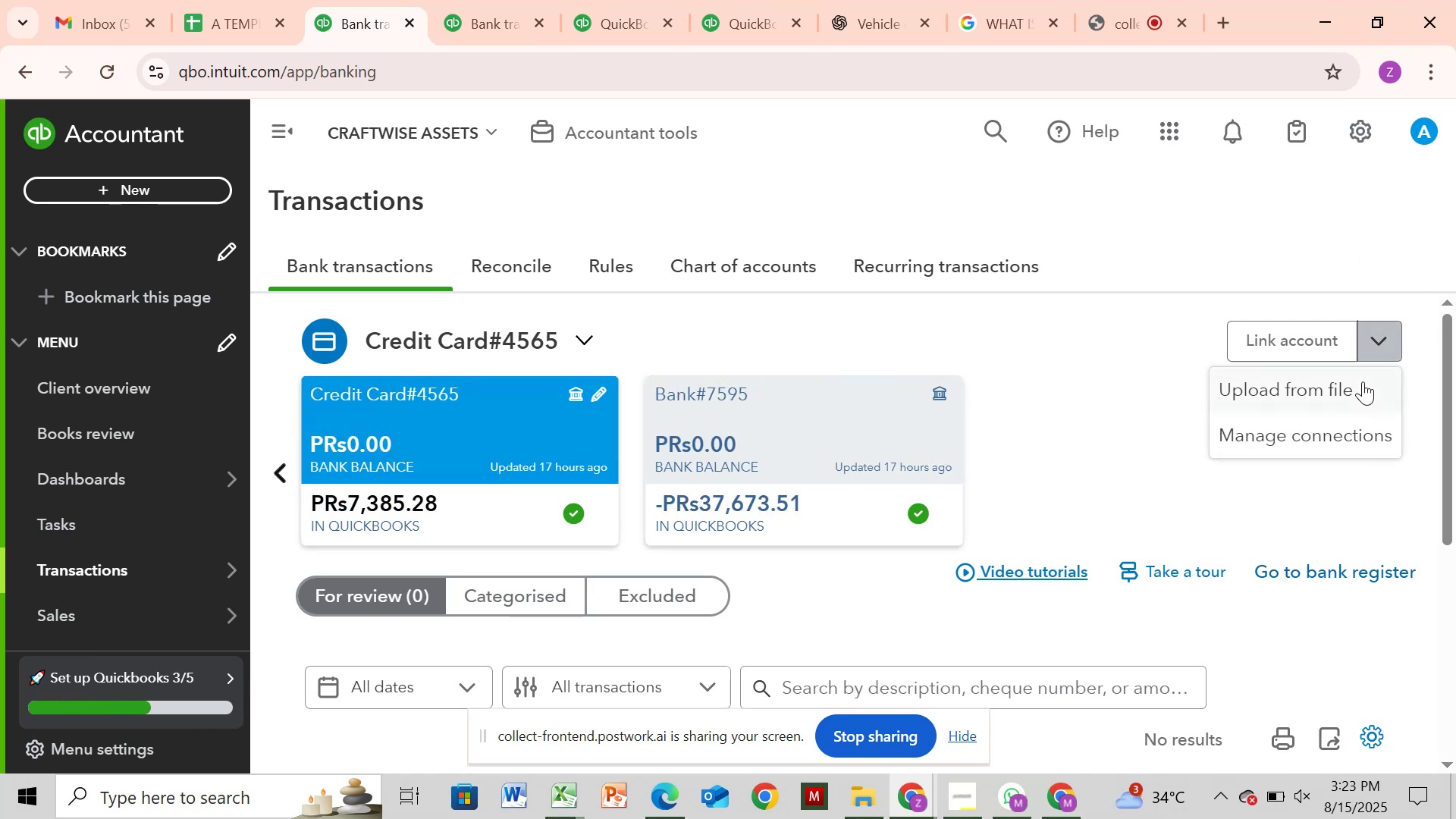 
left_click([1363, 382])
 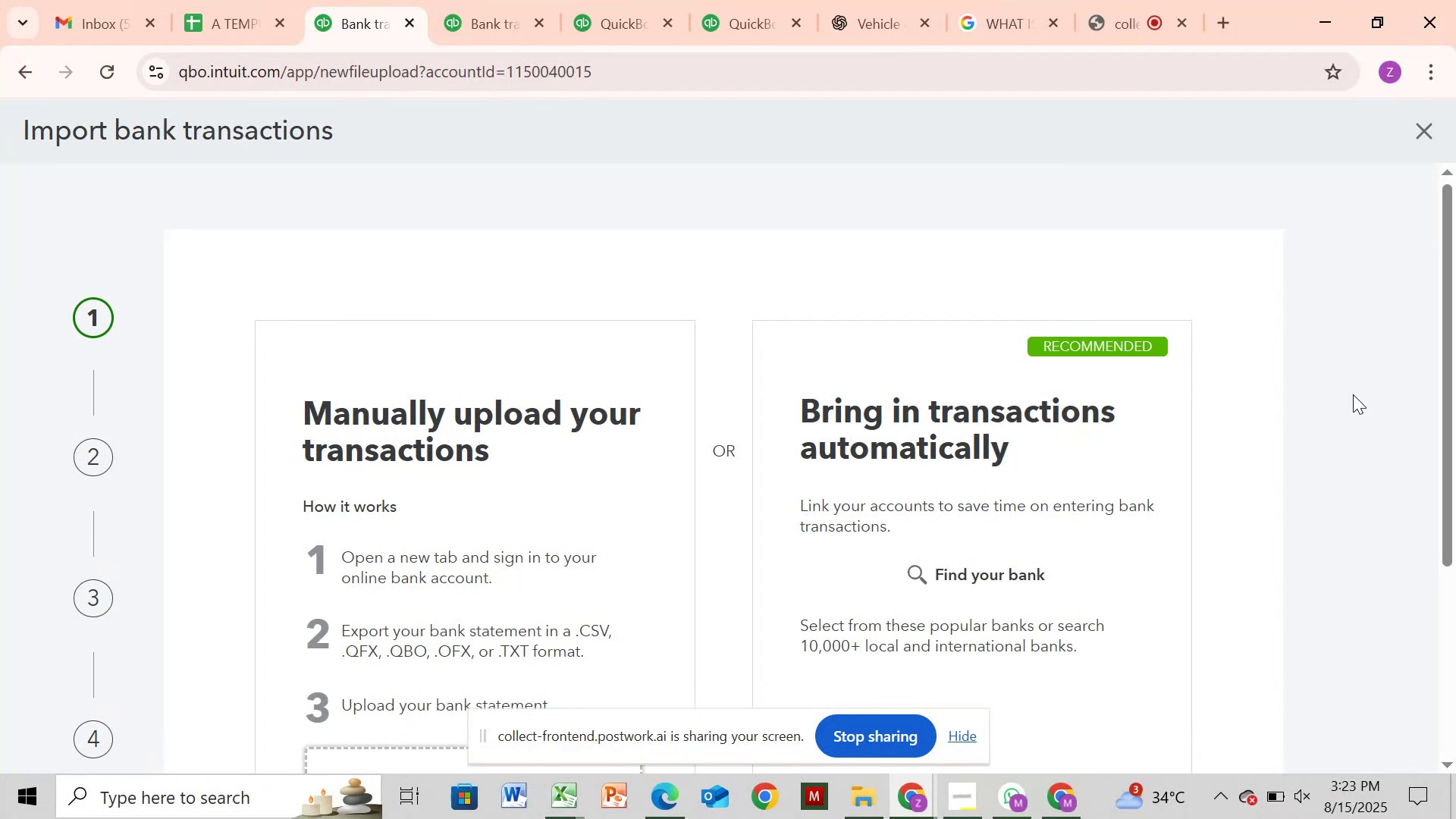 
scroll: coordinate [1070, 493], scroll_direction: down, amount: 2.0
 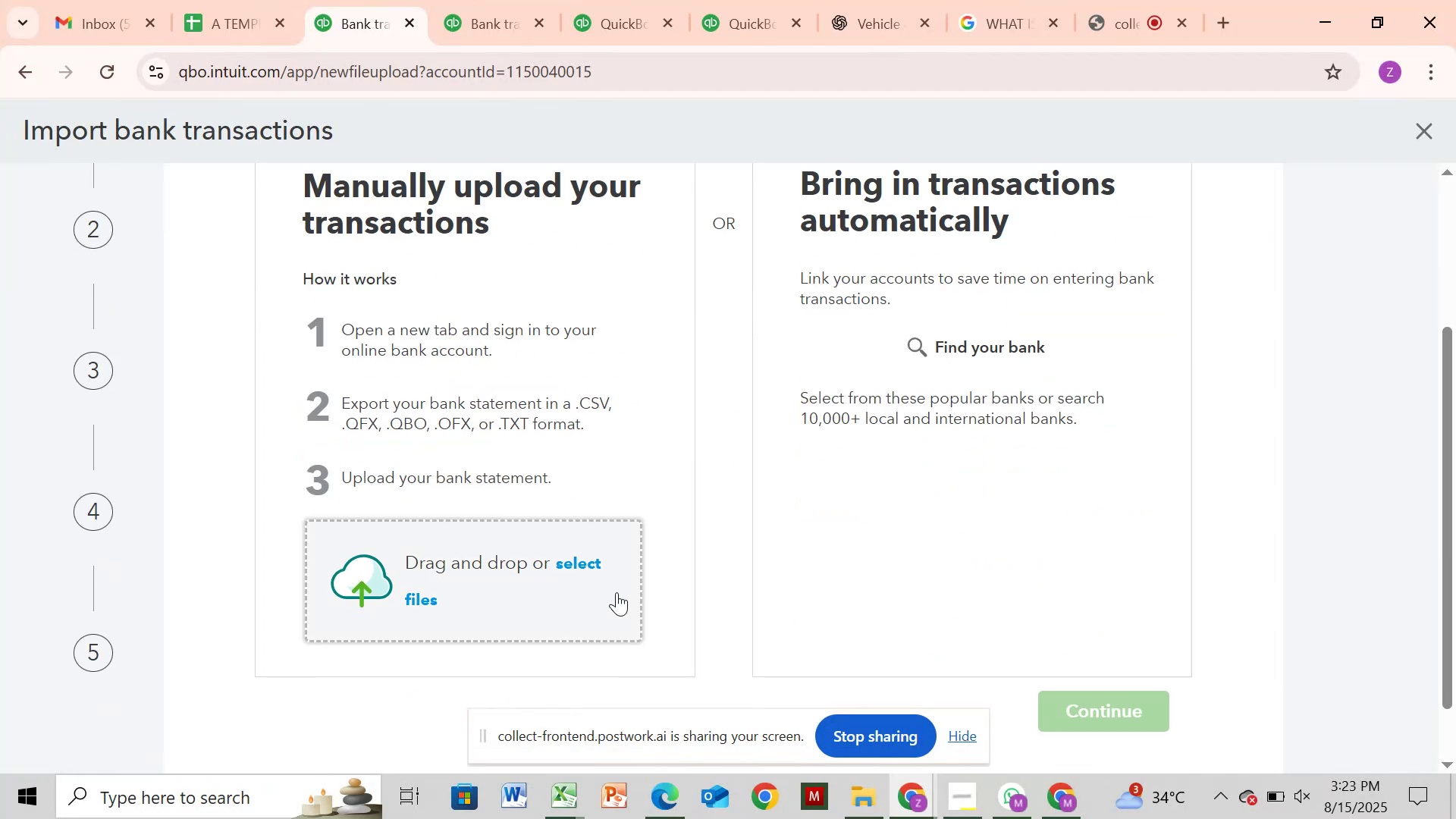 
left_click([593, 572])
 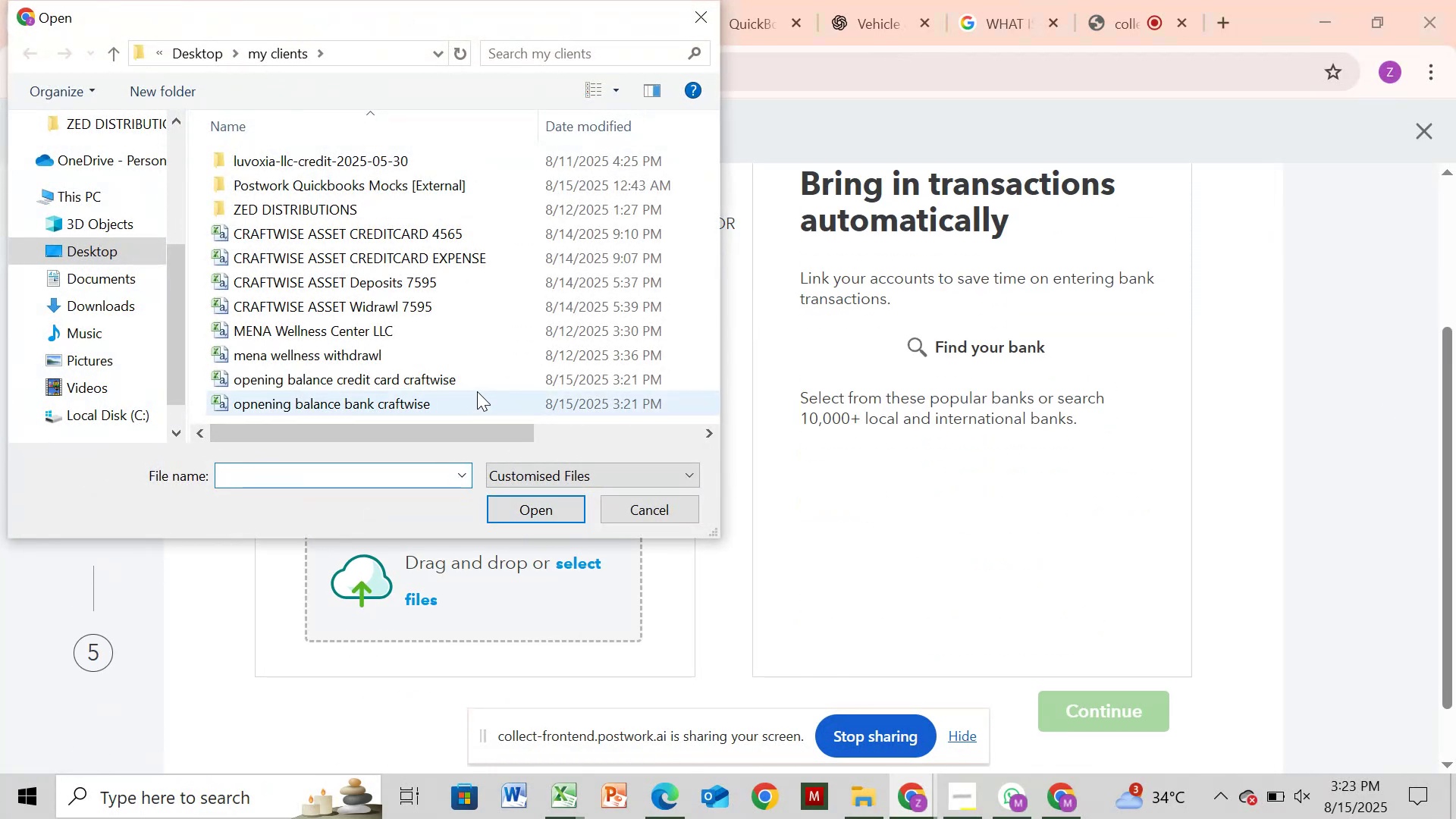 
left_click([562, 376])
 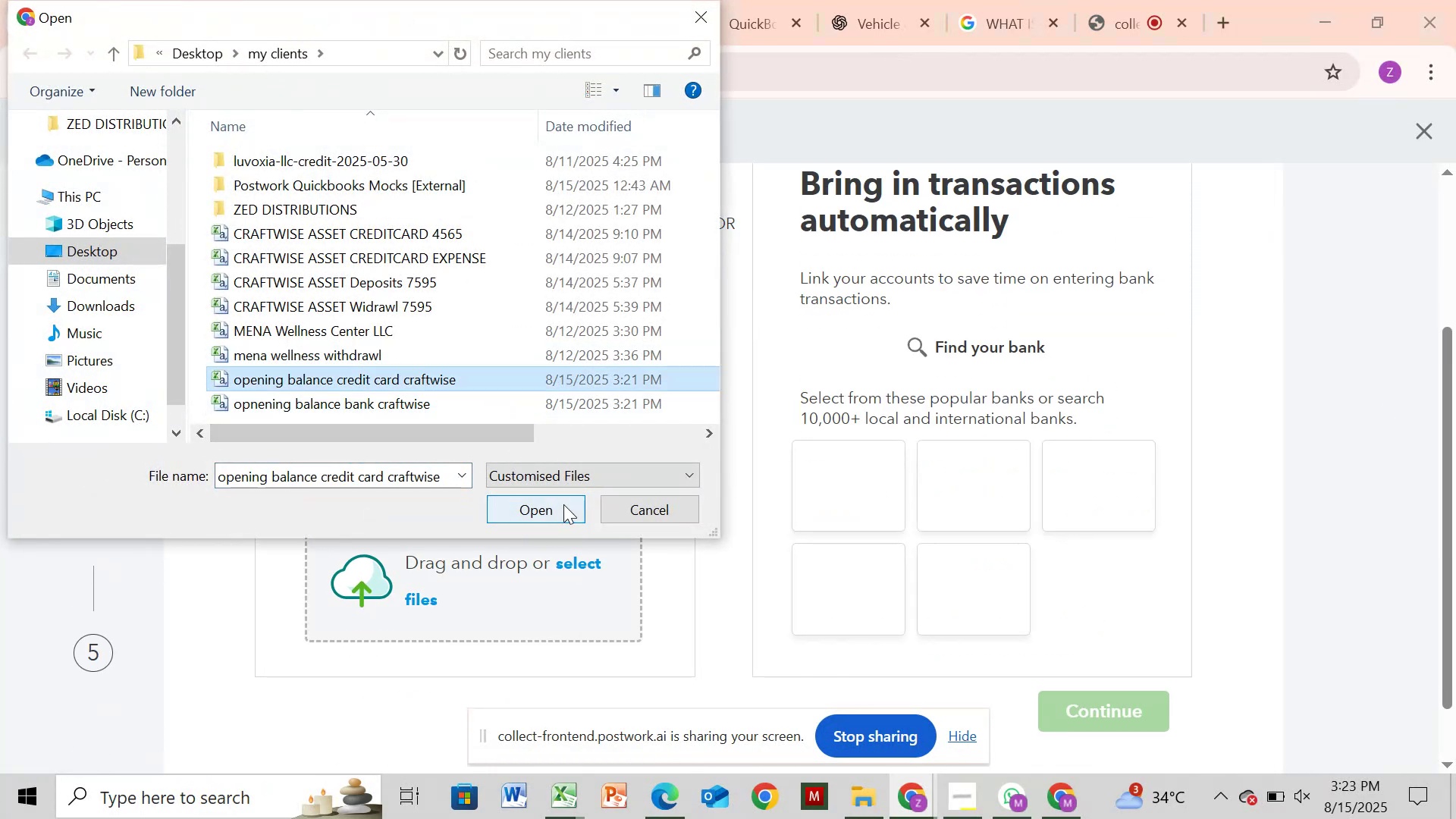 
left_click([563, 504])
 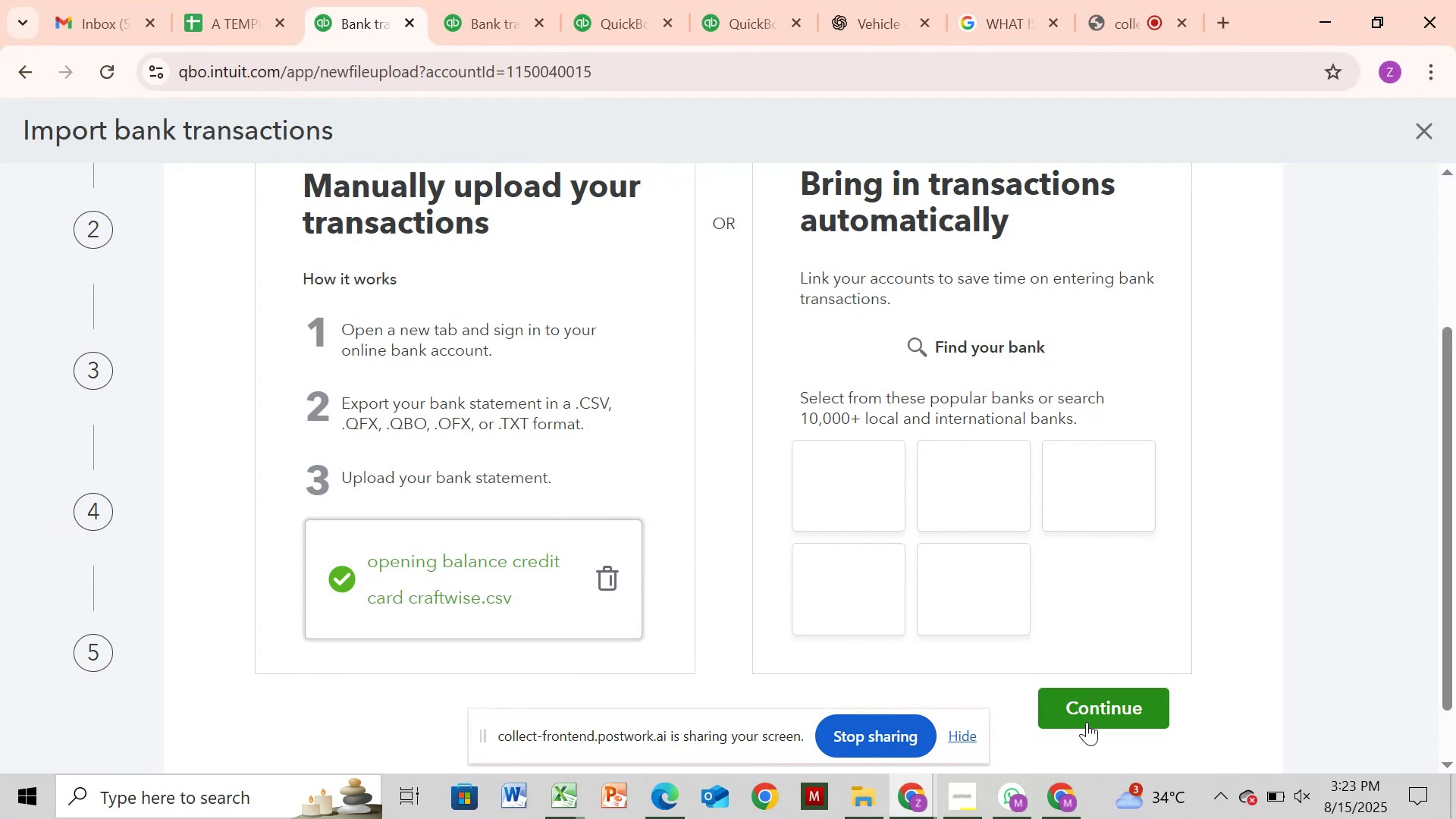 
left_click([1090, 717])
 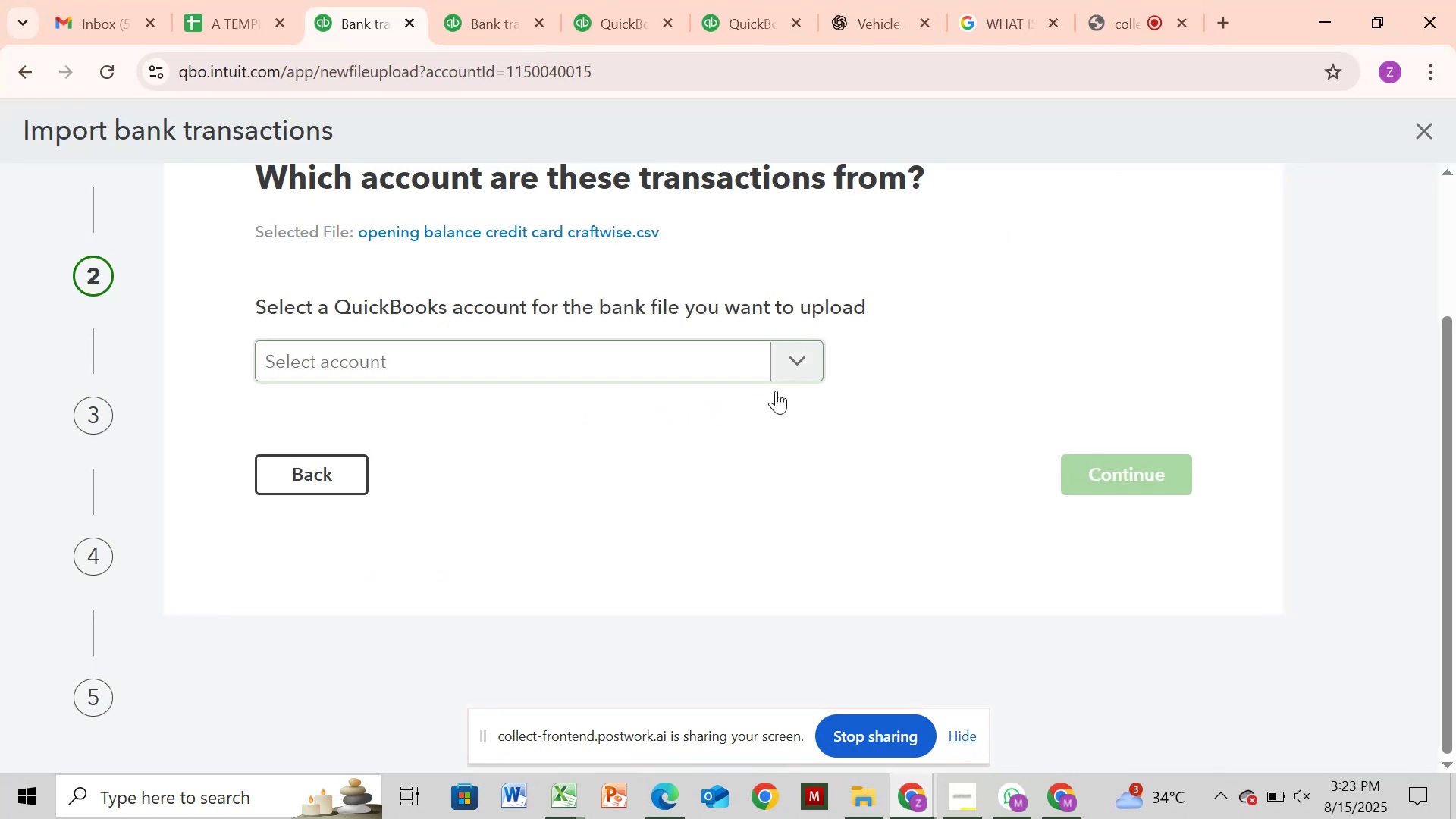 
left_click([803, 367])
 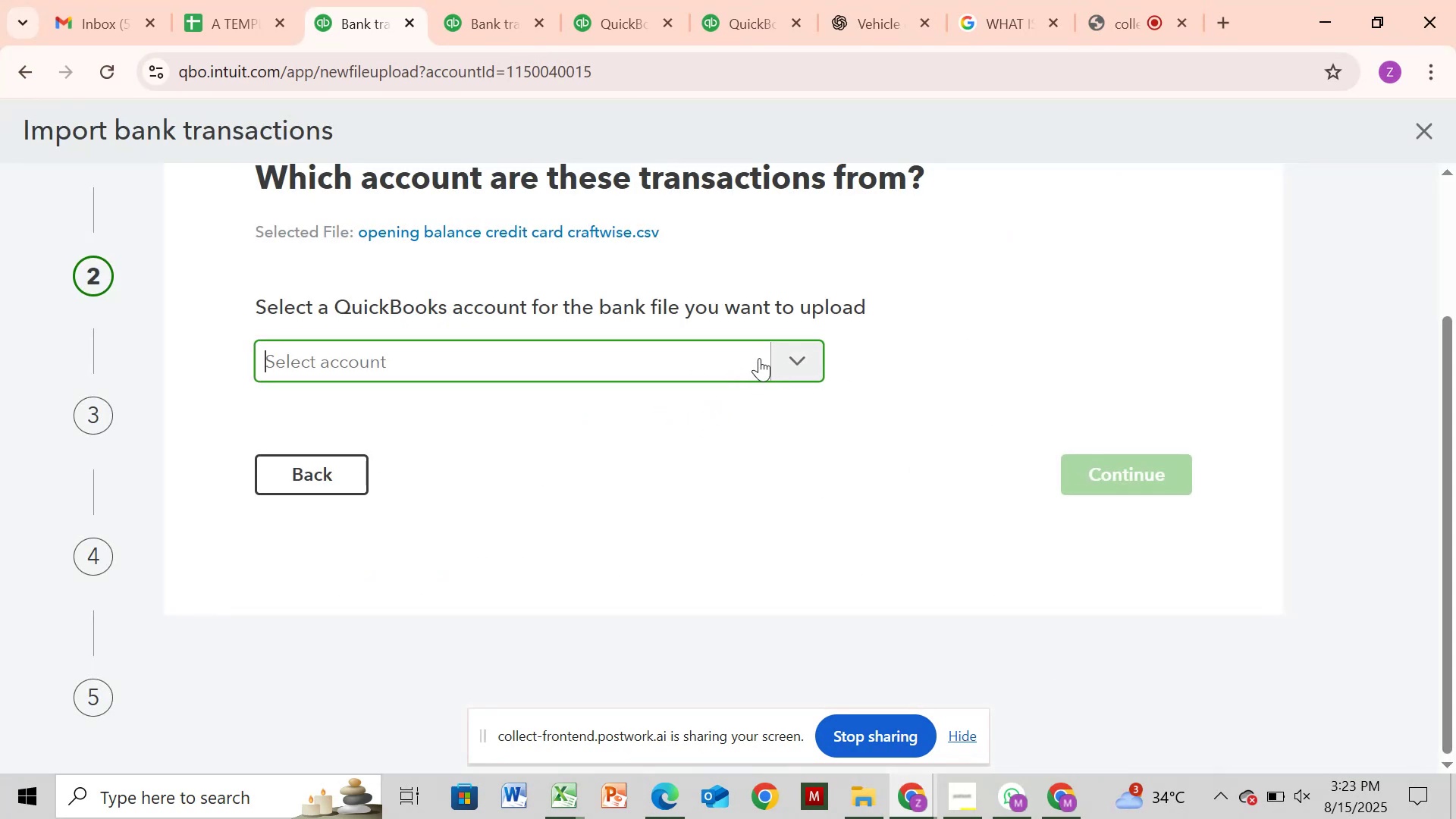 
left_click([798, 363])
 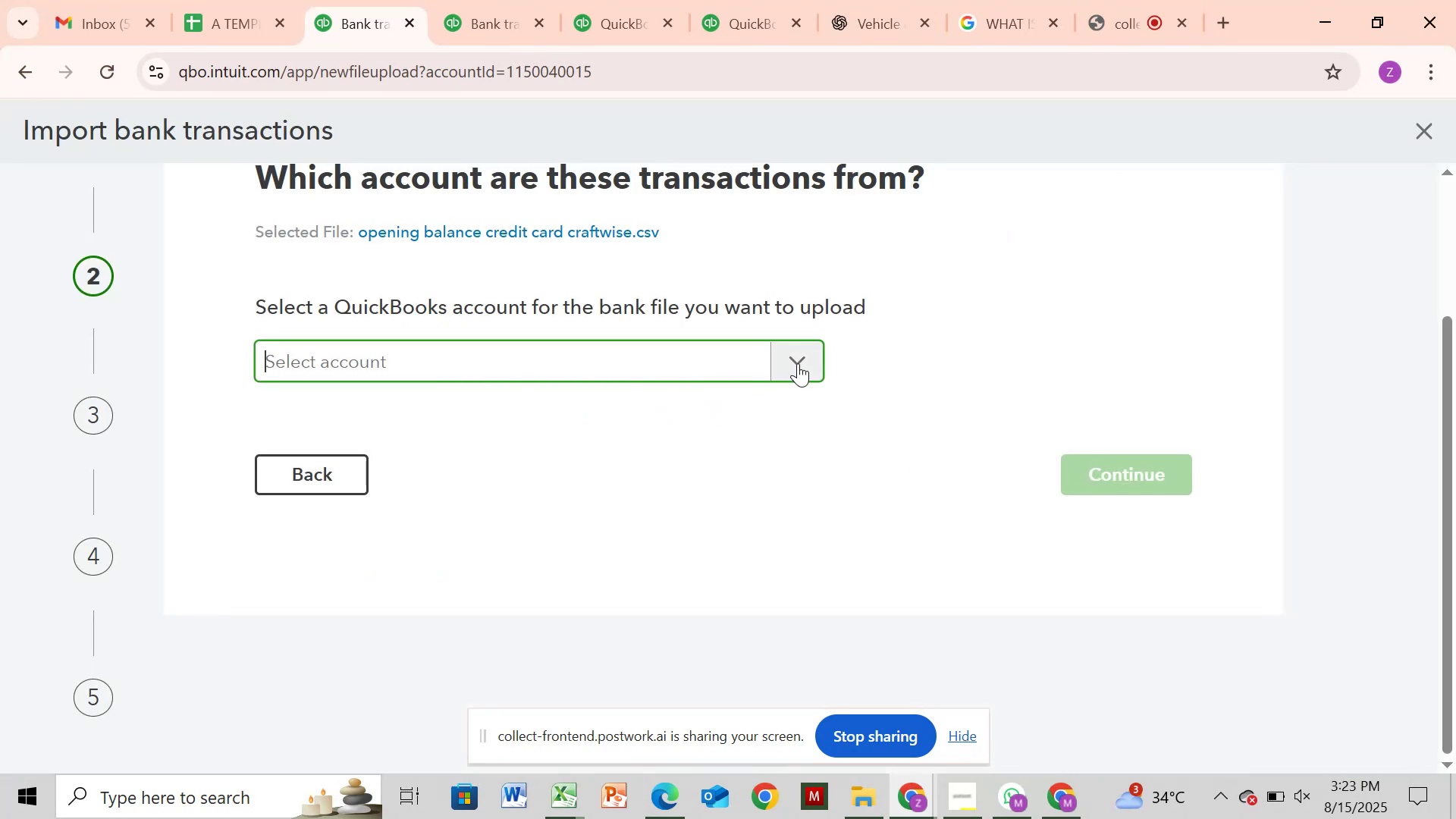 
left_click([798, 363])
 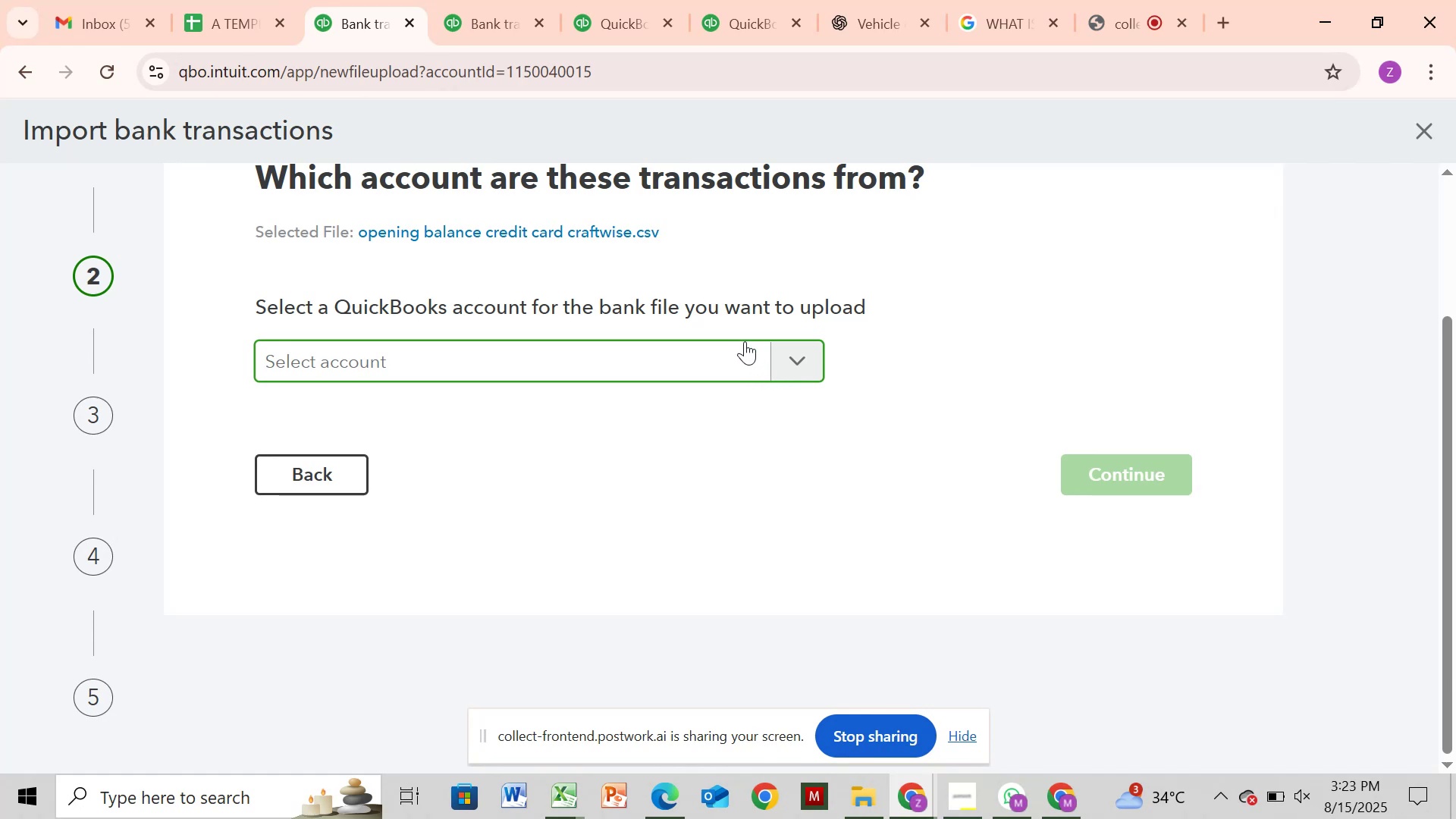 
left_click([744, 341])
 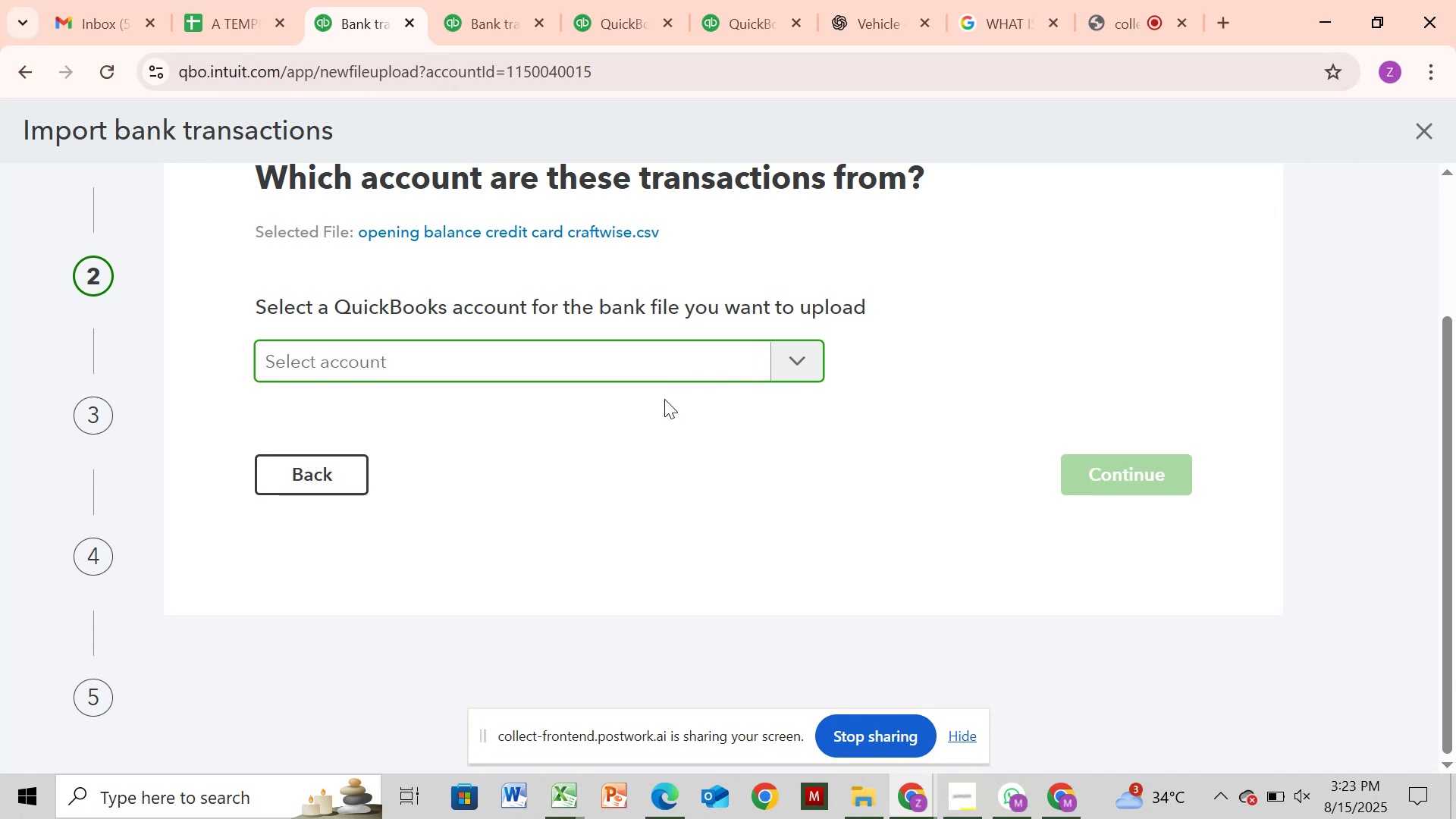 
key(C)
 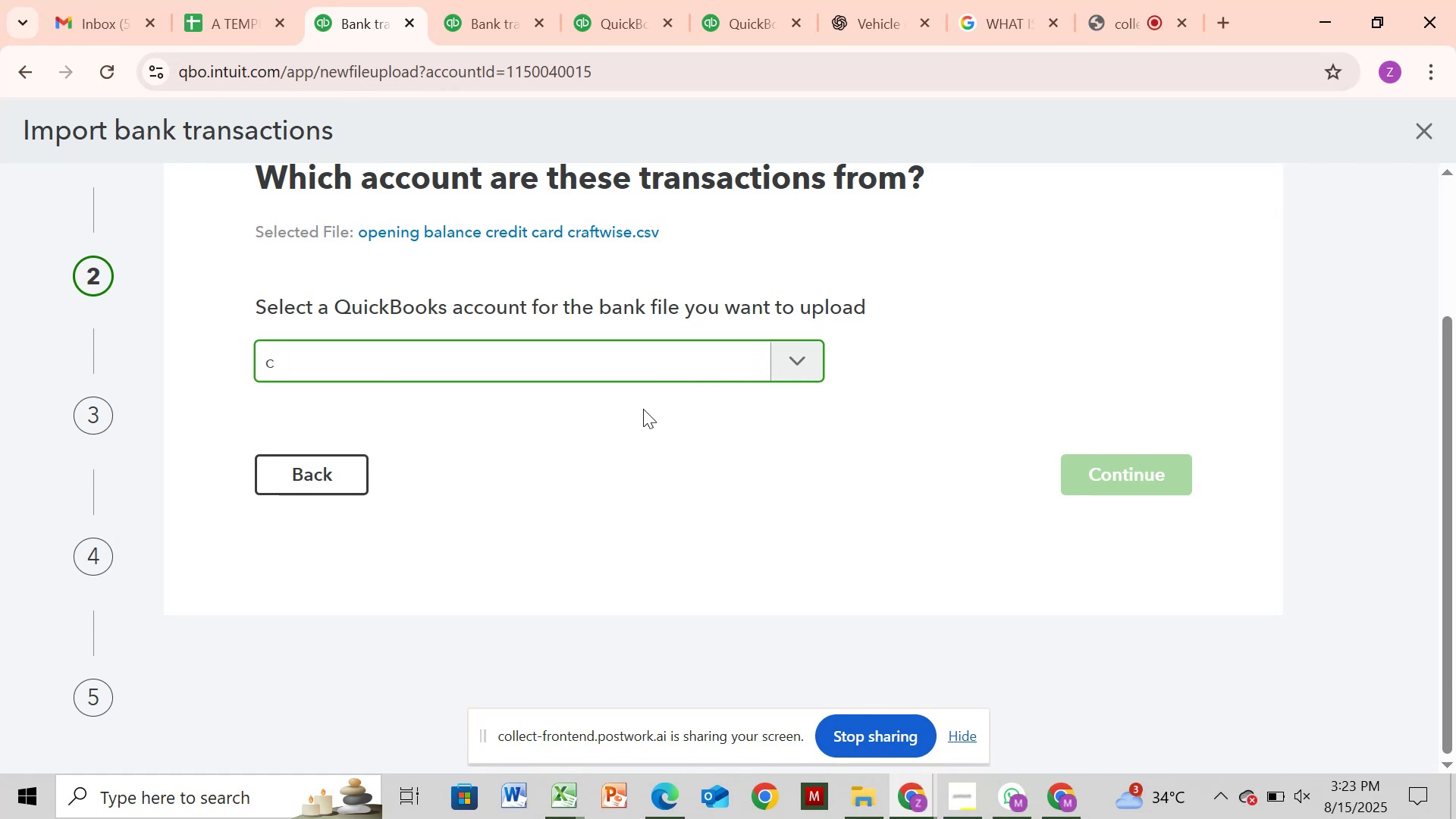 
key(Backspace)
 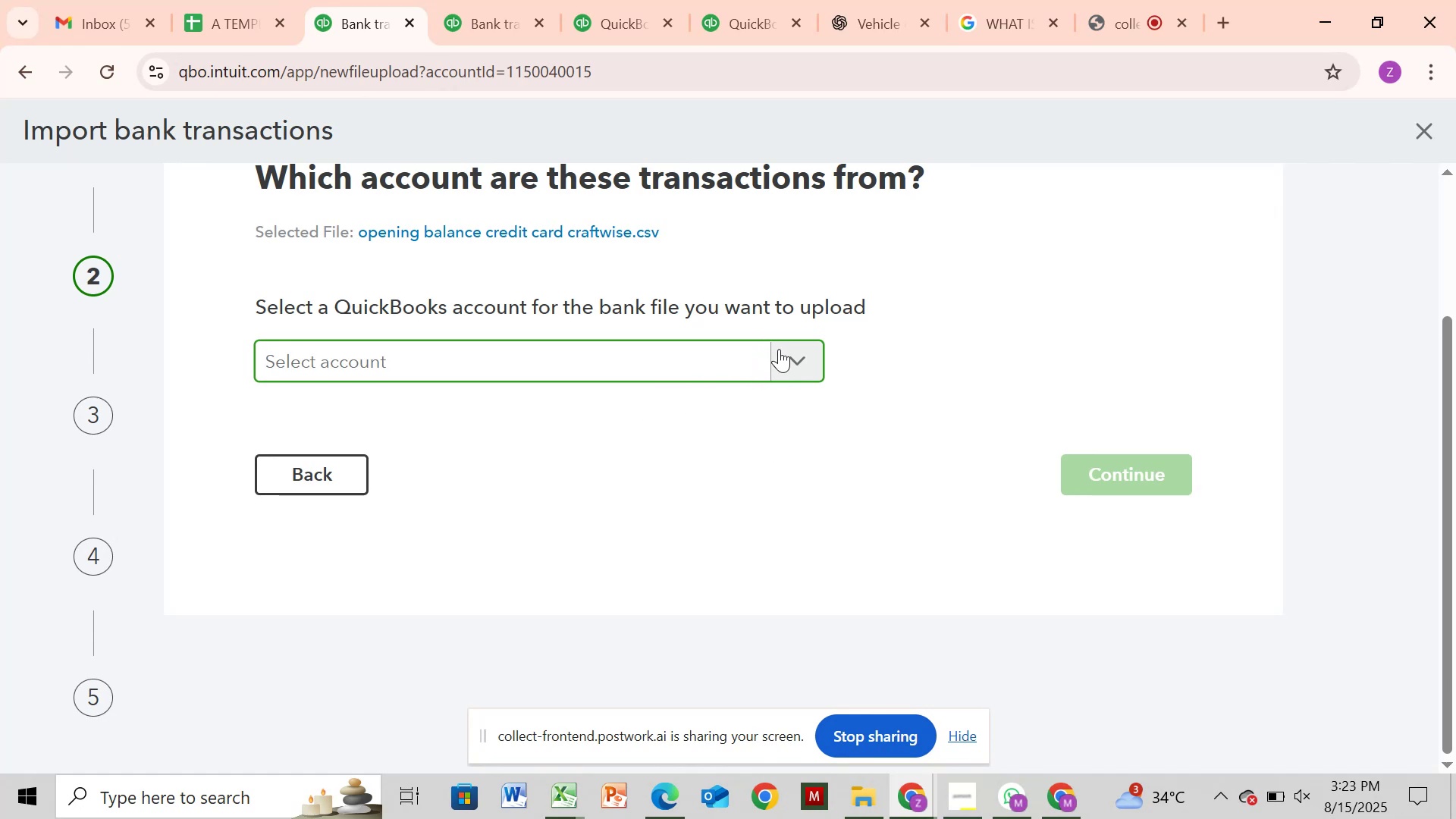 
right_click([779, 349])
 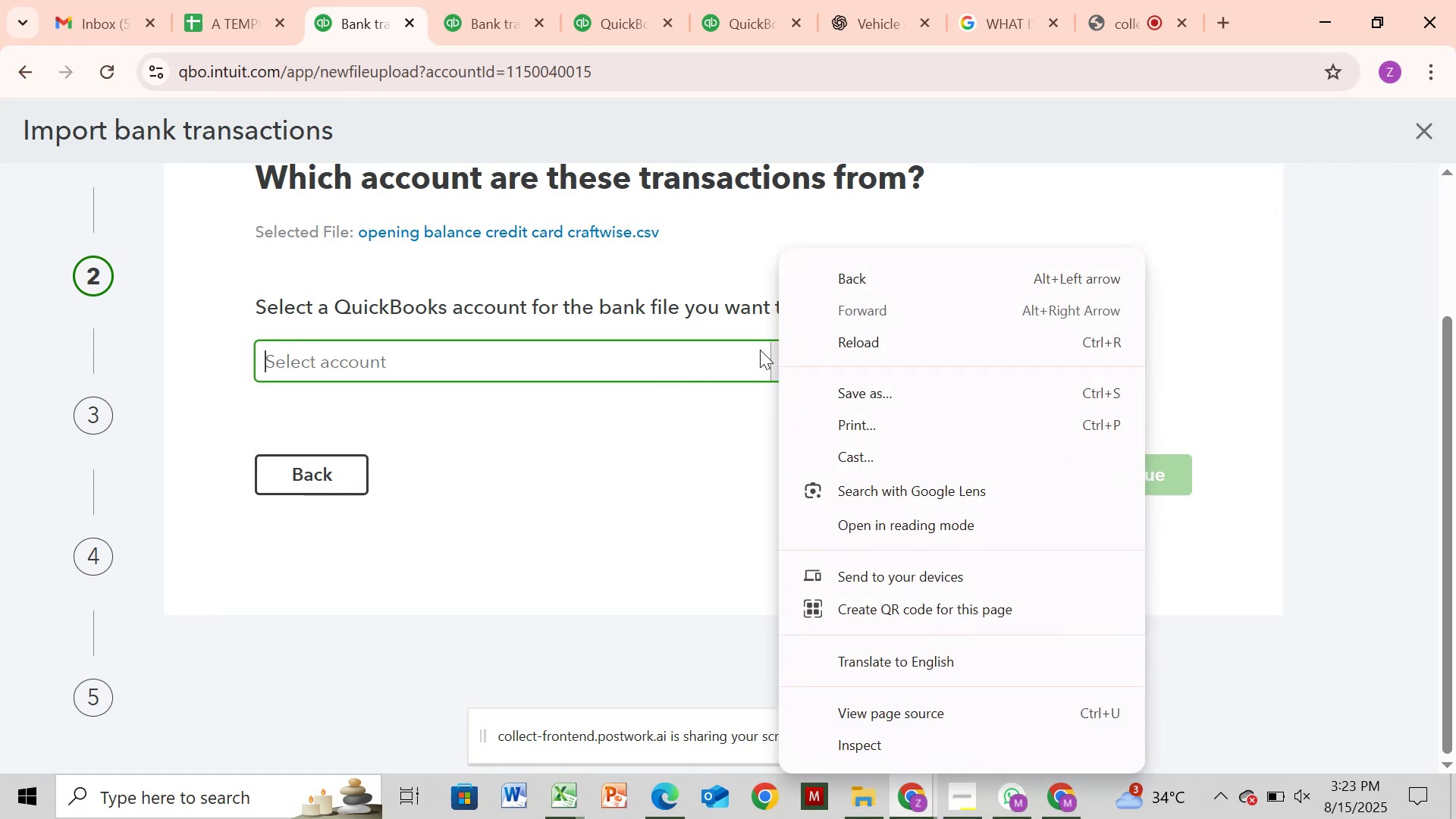 
left_click([726, 359])
 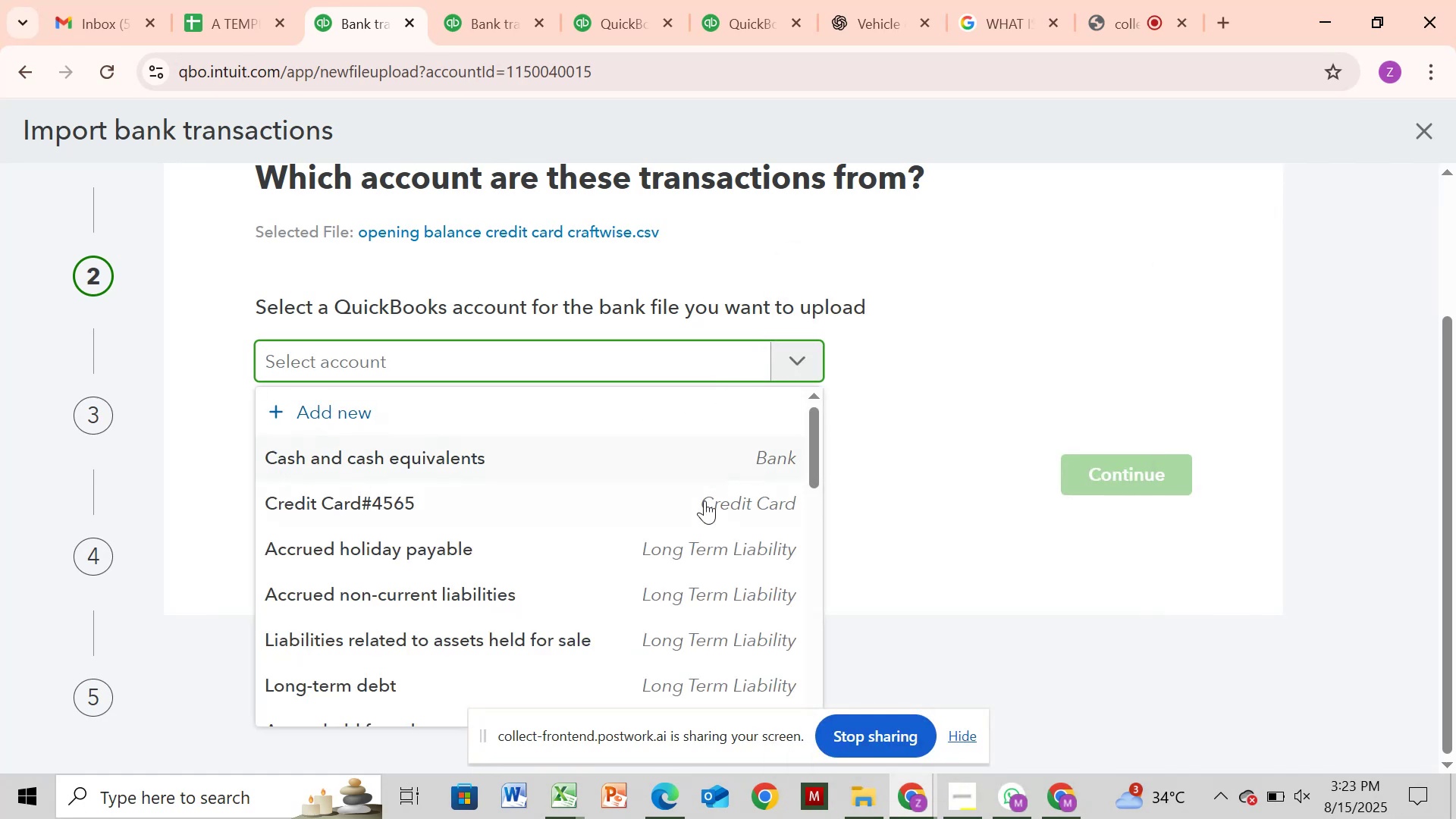 
left_click([687, 508])
 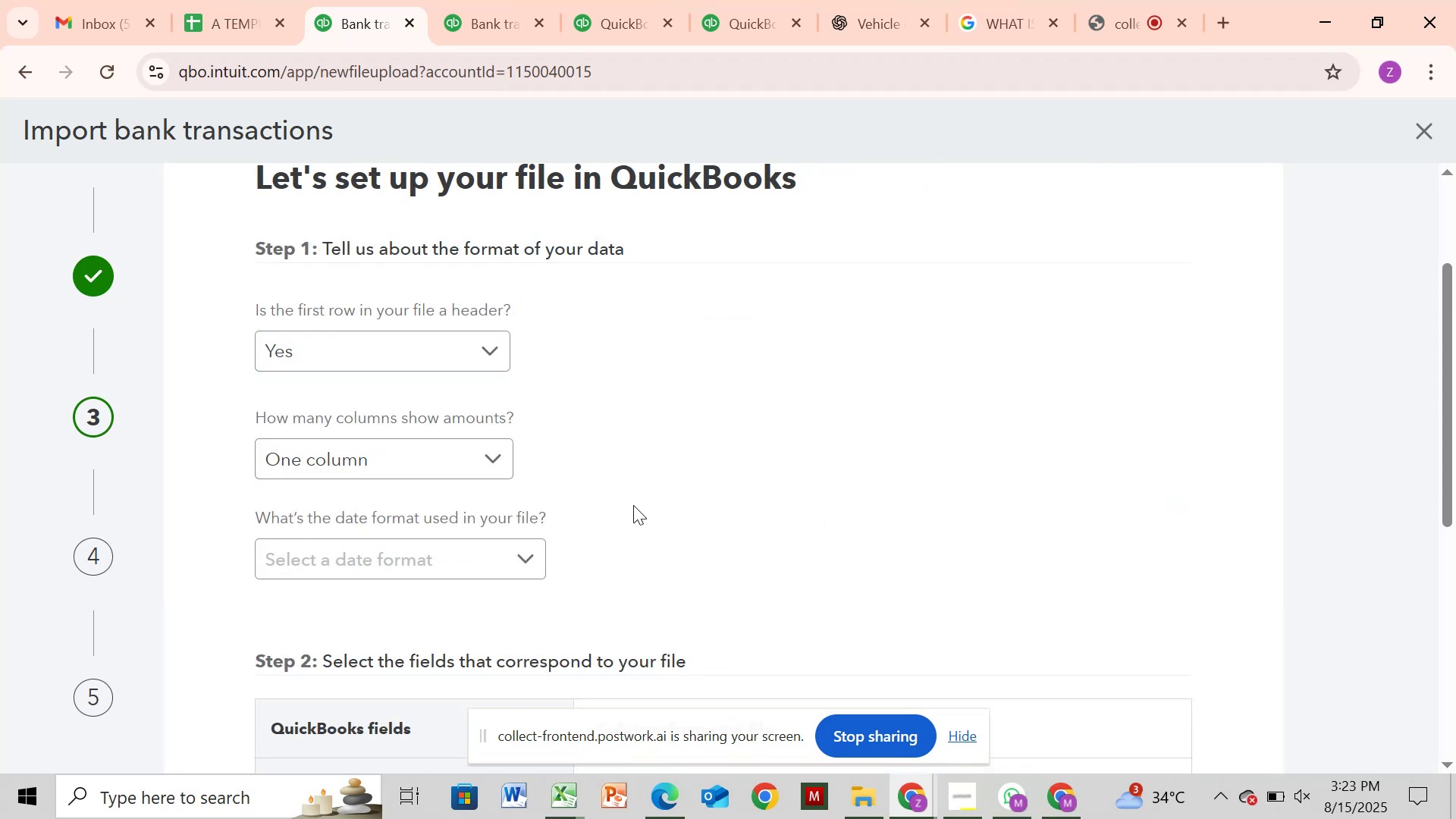 
left_click([515, 549])
 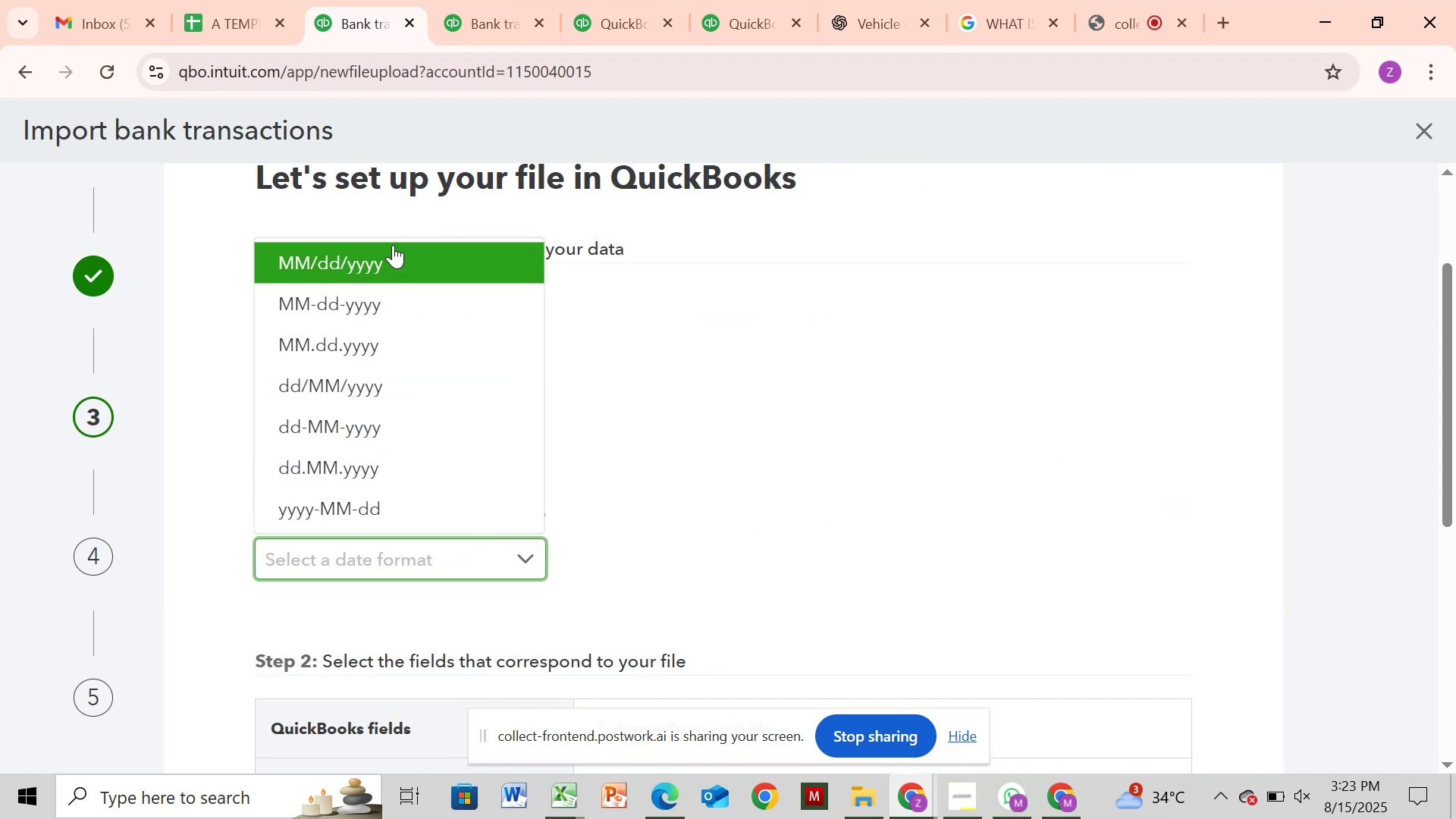 
left_click([393, 245])
 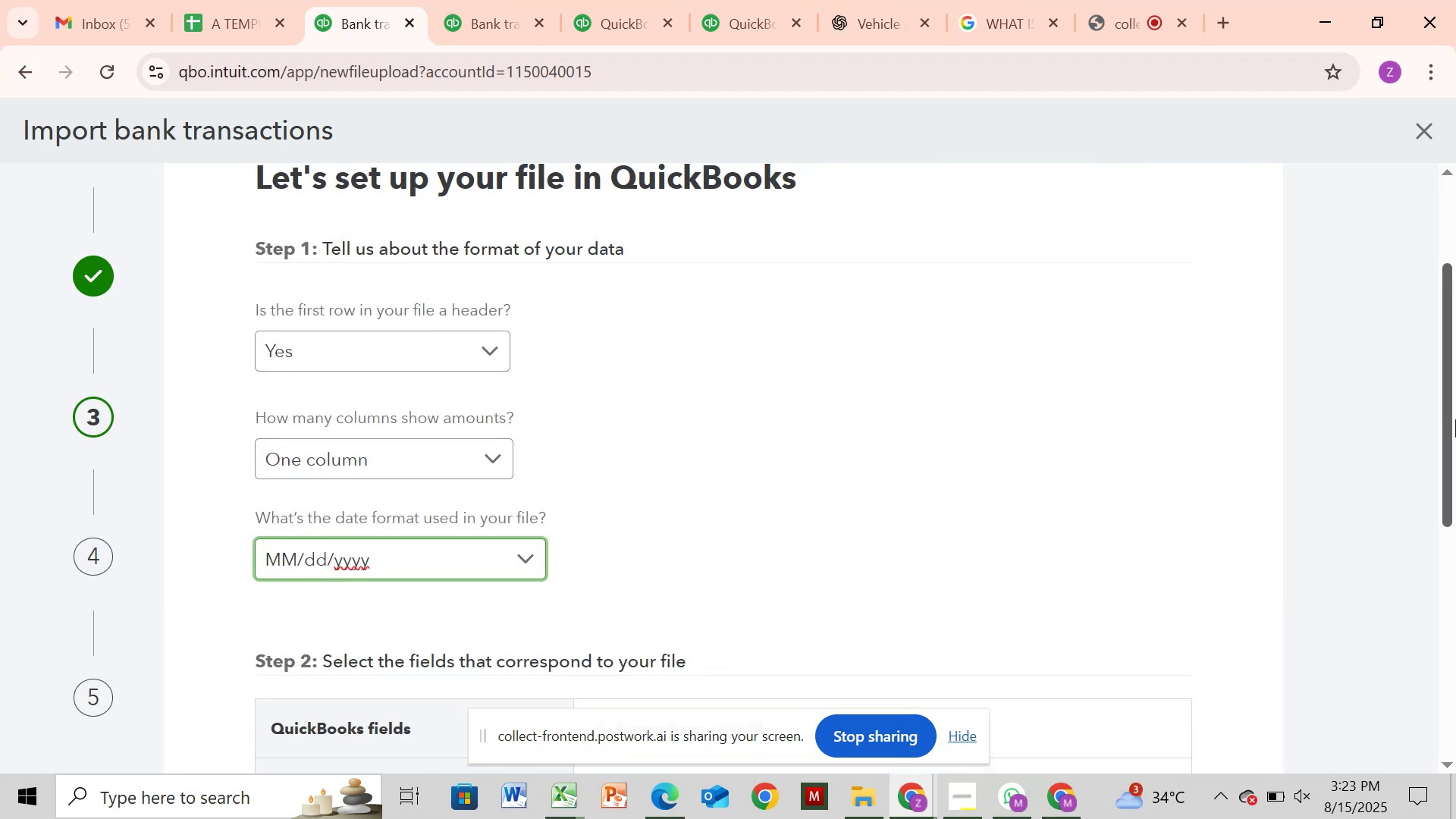 
left_click_drag(start_coordinate=[1442, 421], to_coordinate=[1447, 668])
 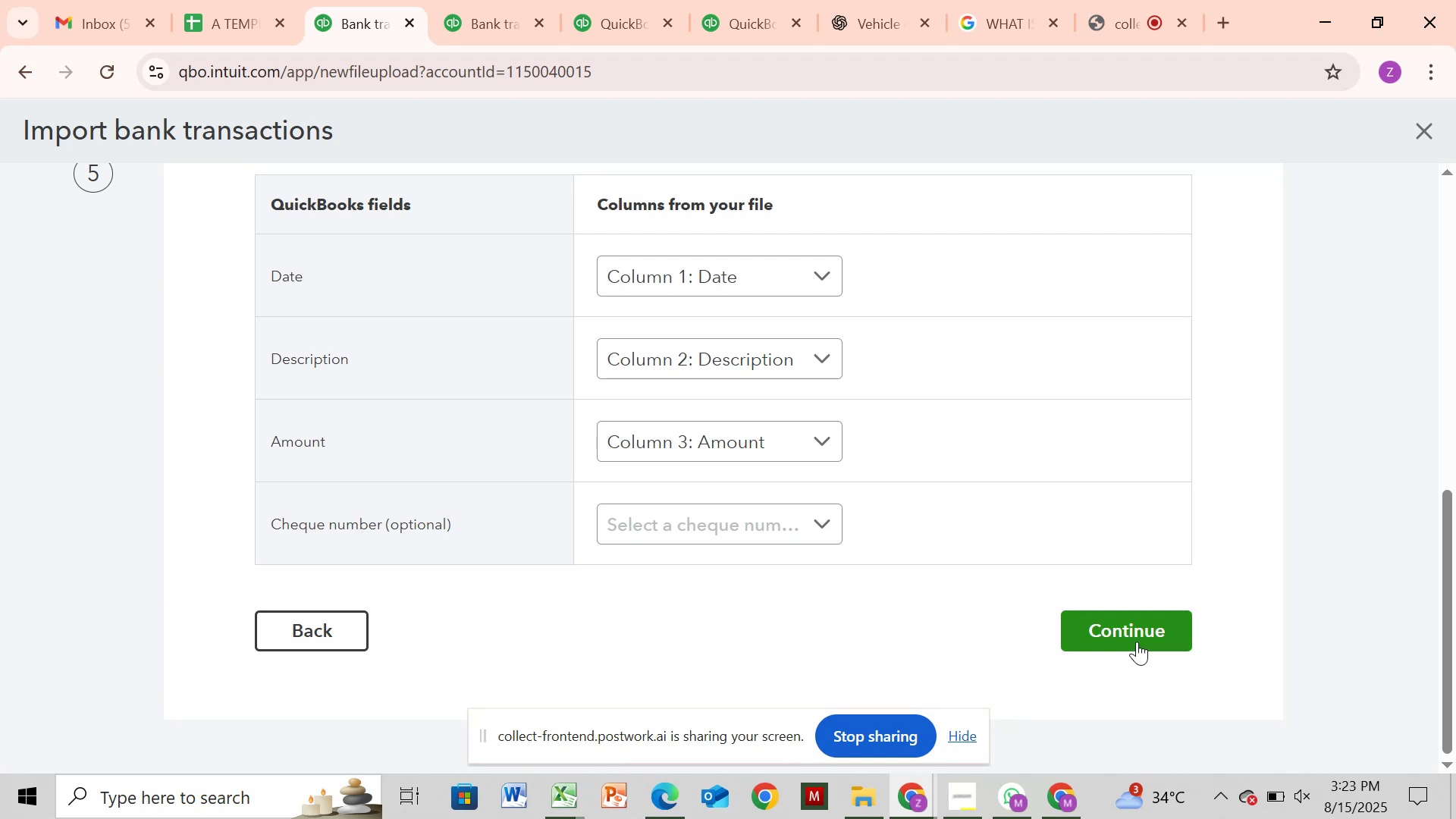 
left_click([1138, 623])
 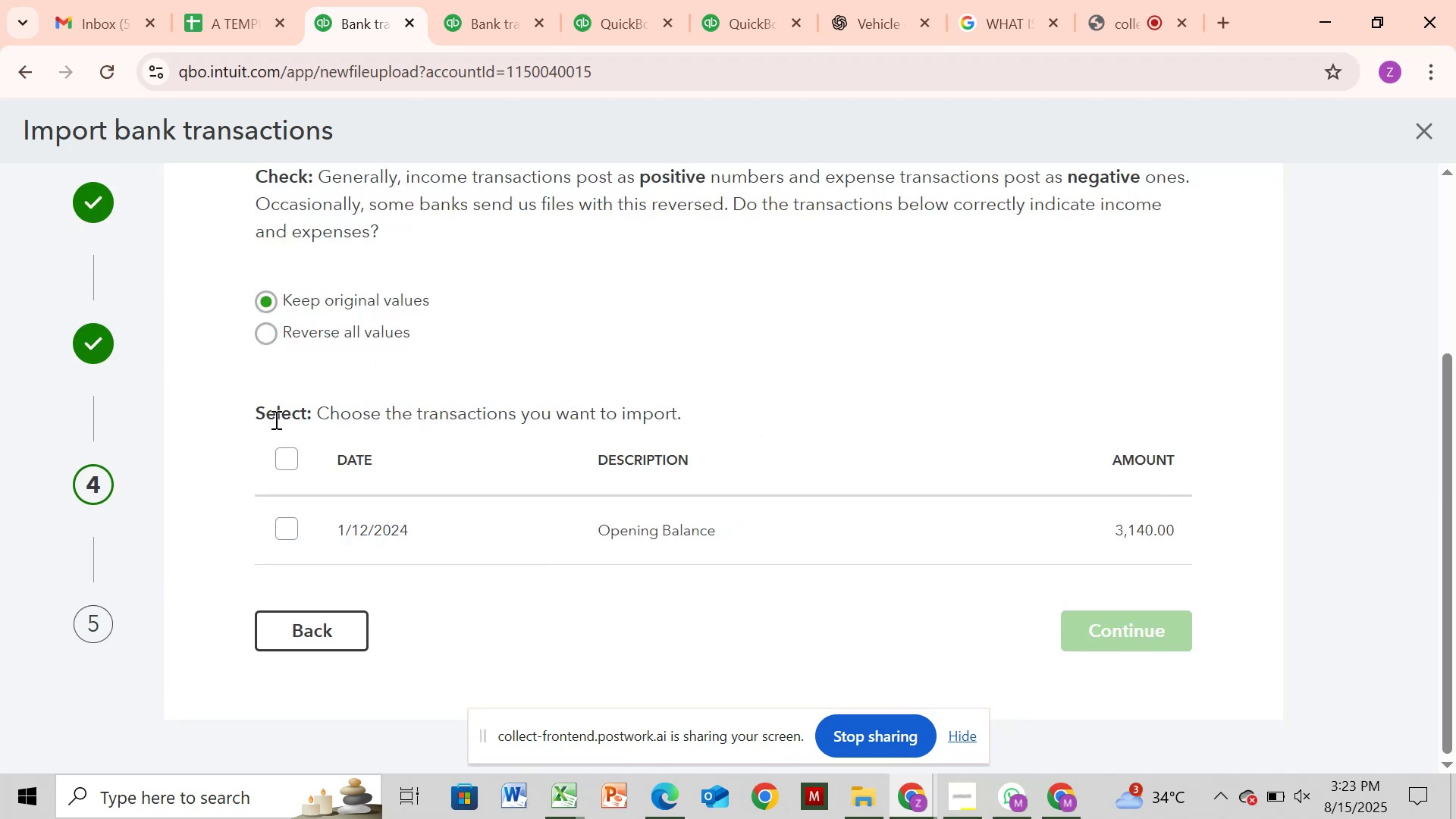 
left_click([287, 445])
 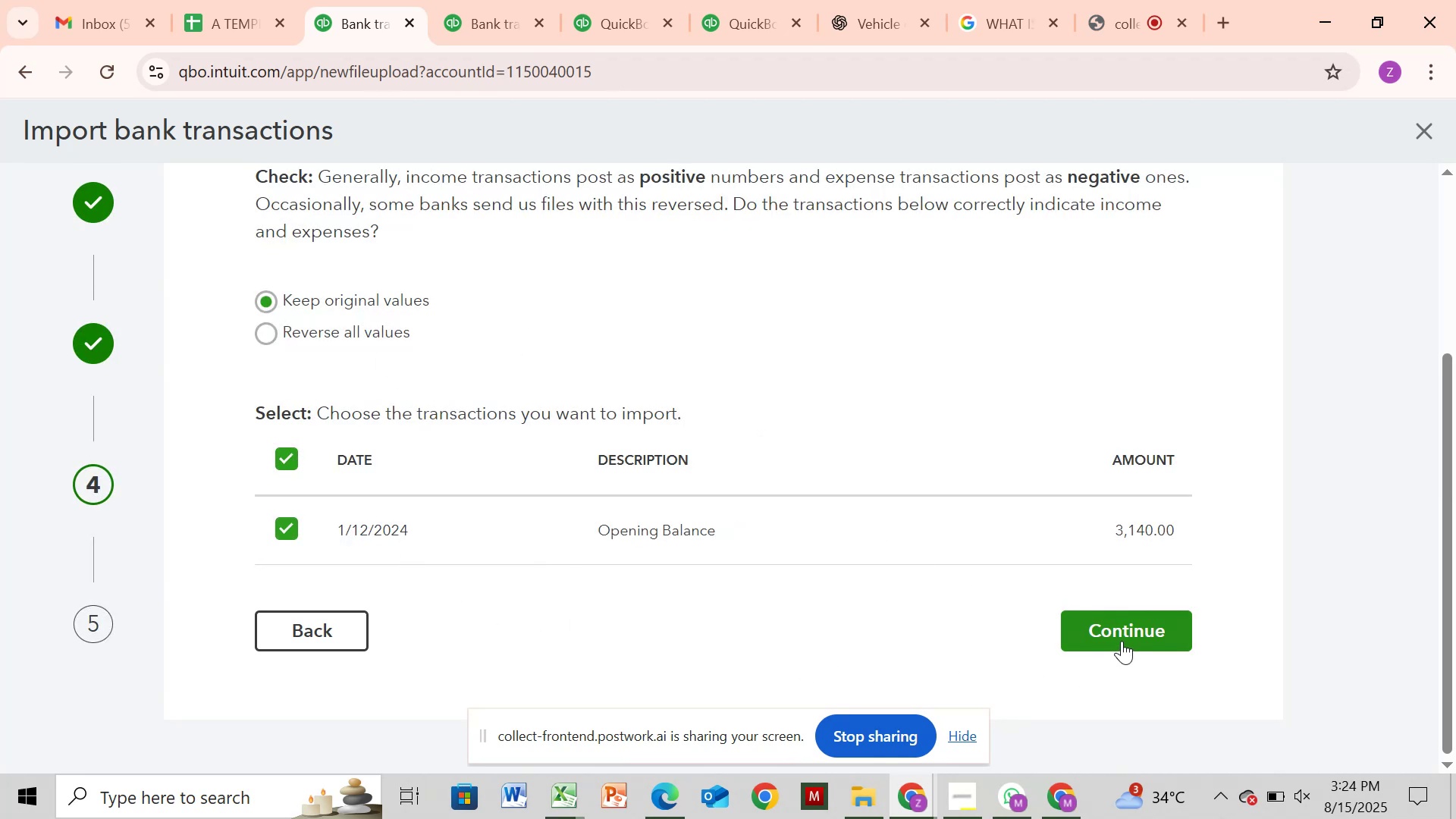 
wait(6.71)
 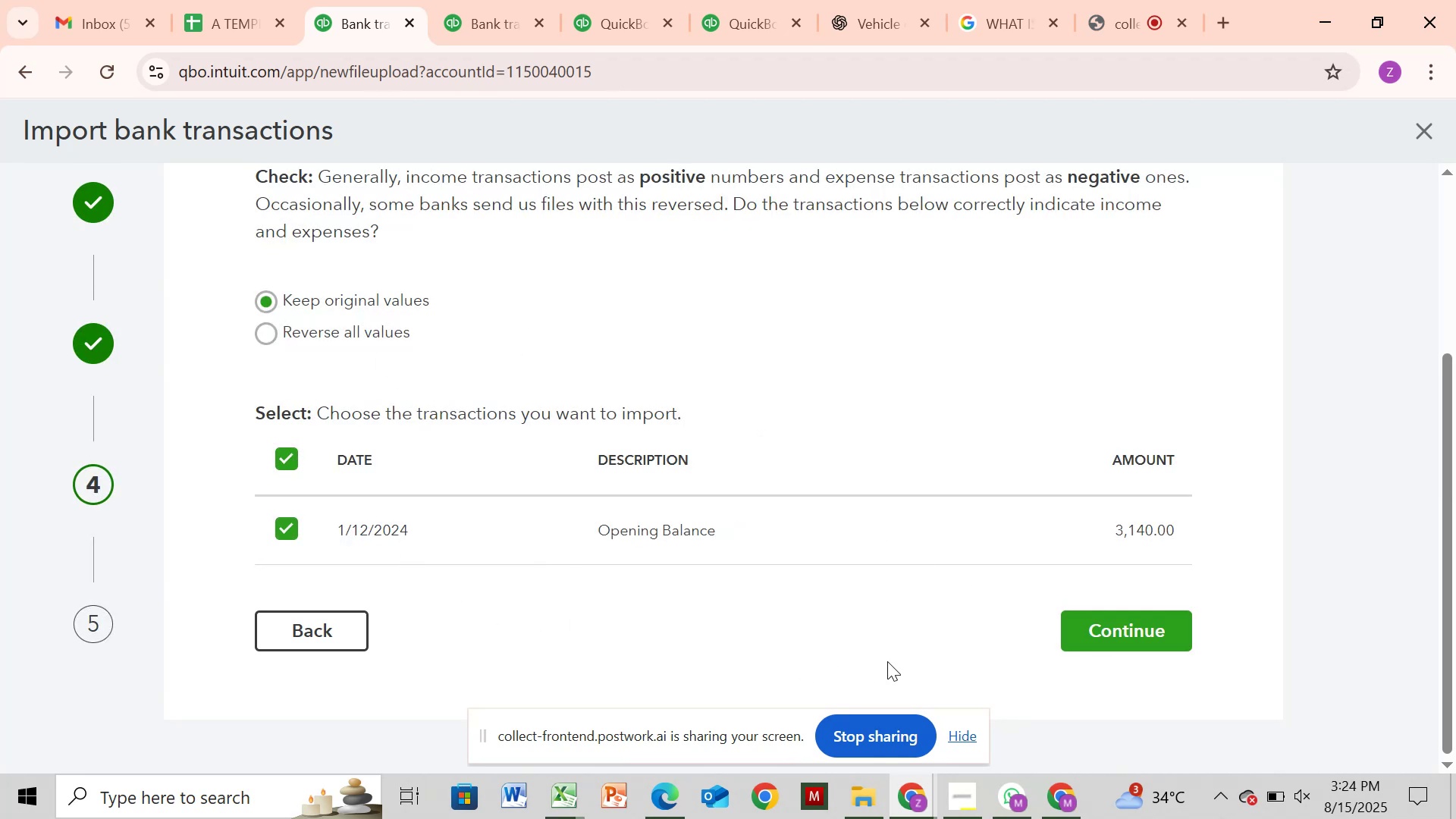 
left_click([1122, 641])
 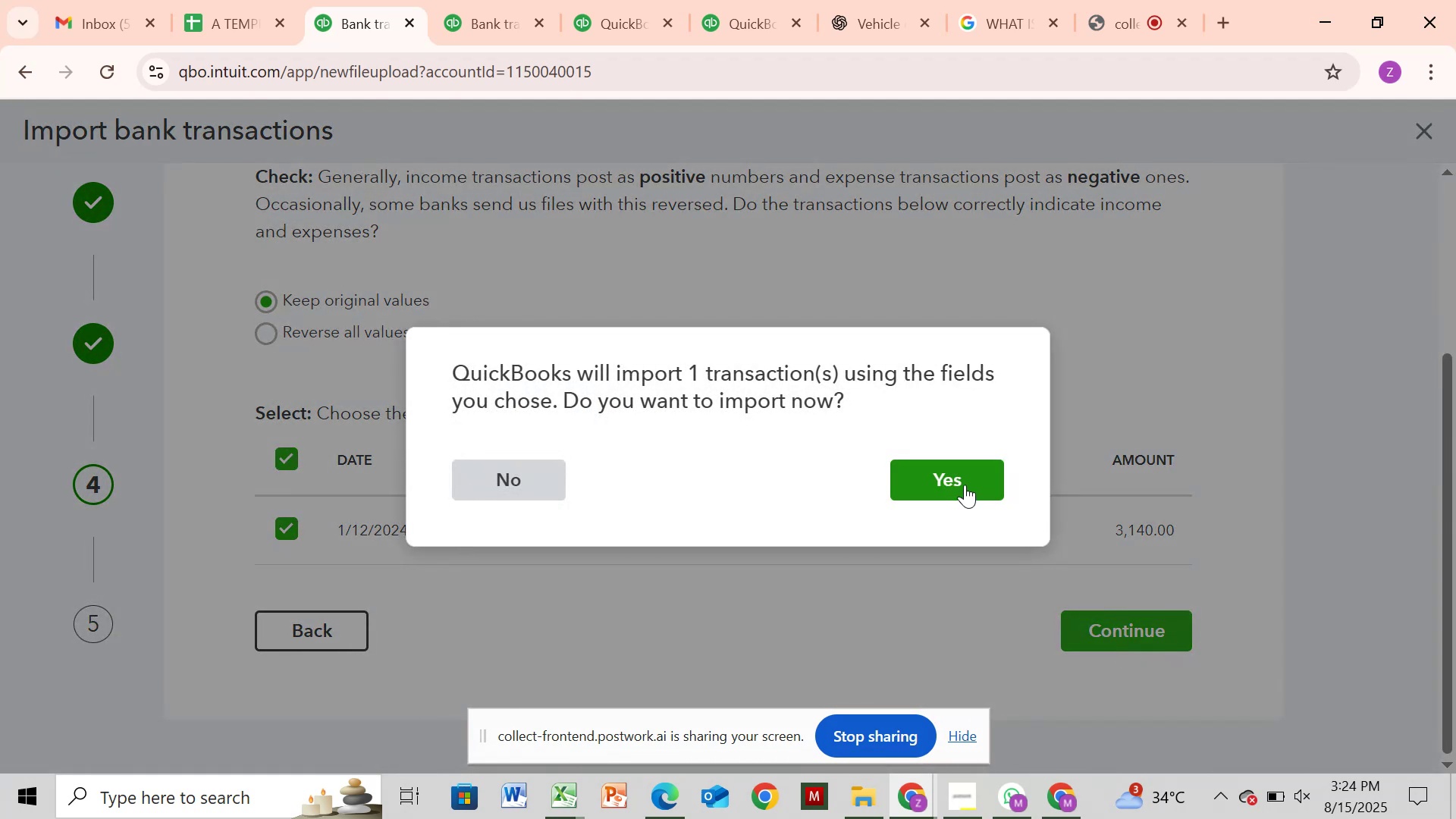 
left_click([965, 485])
 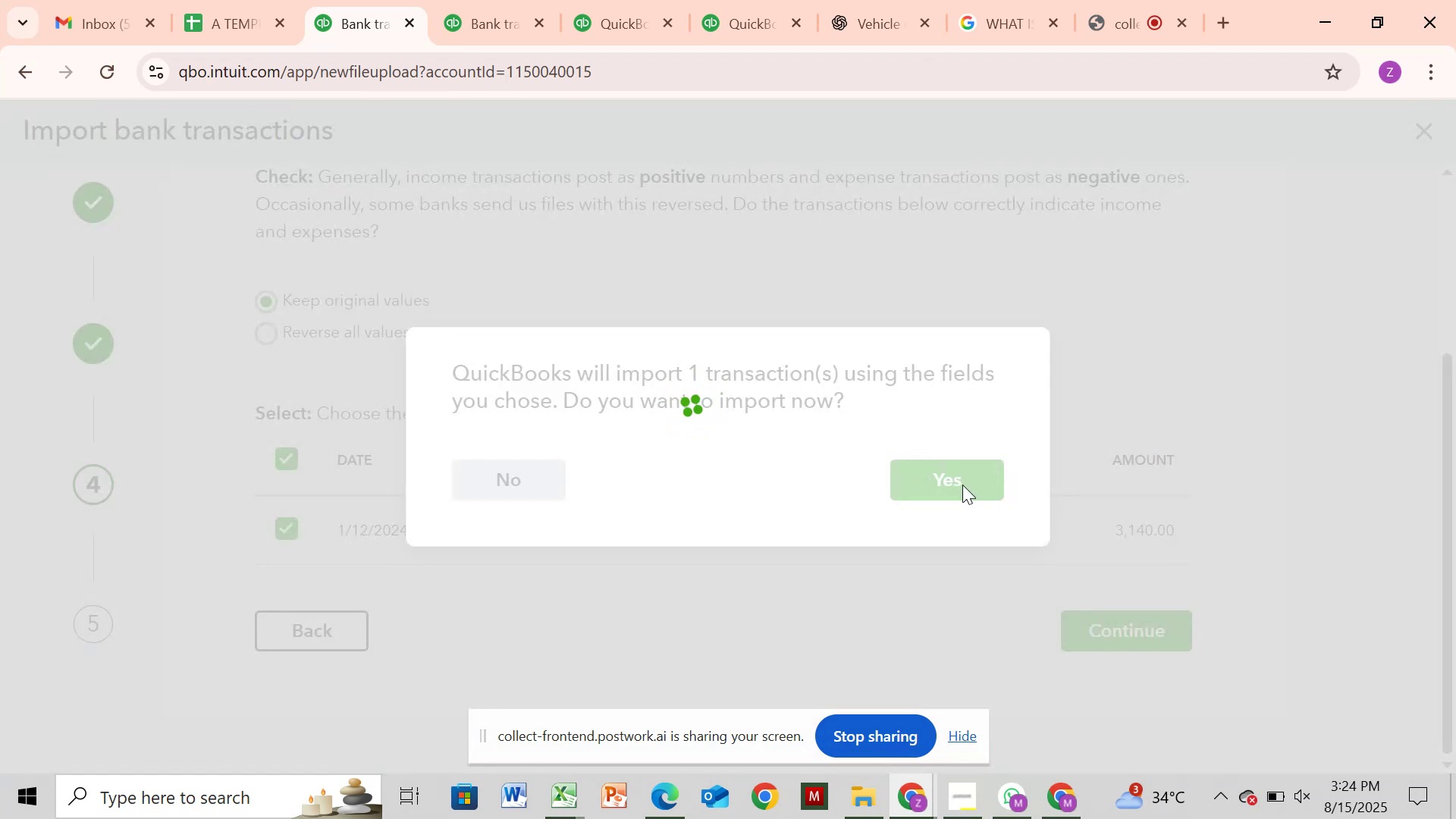 
wait(9.06)
 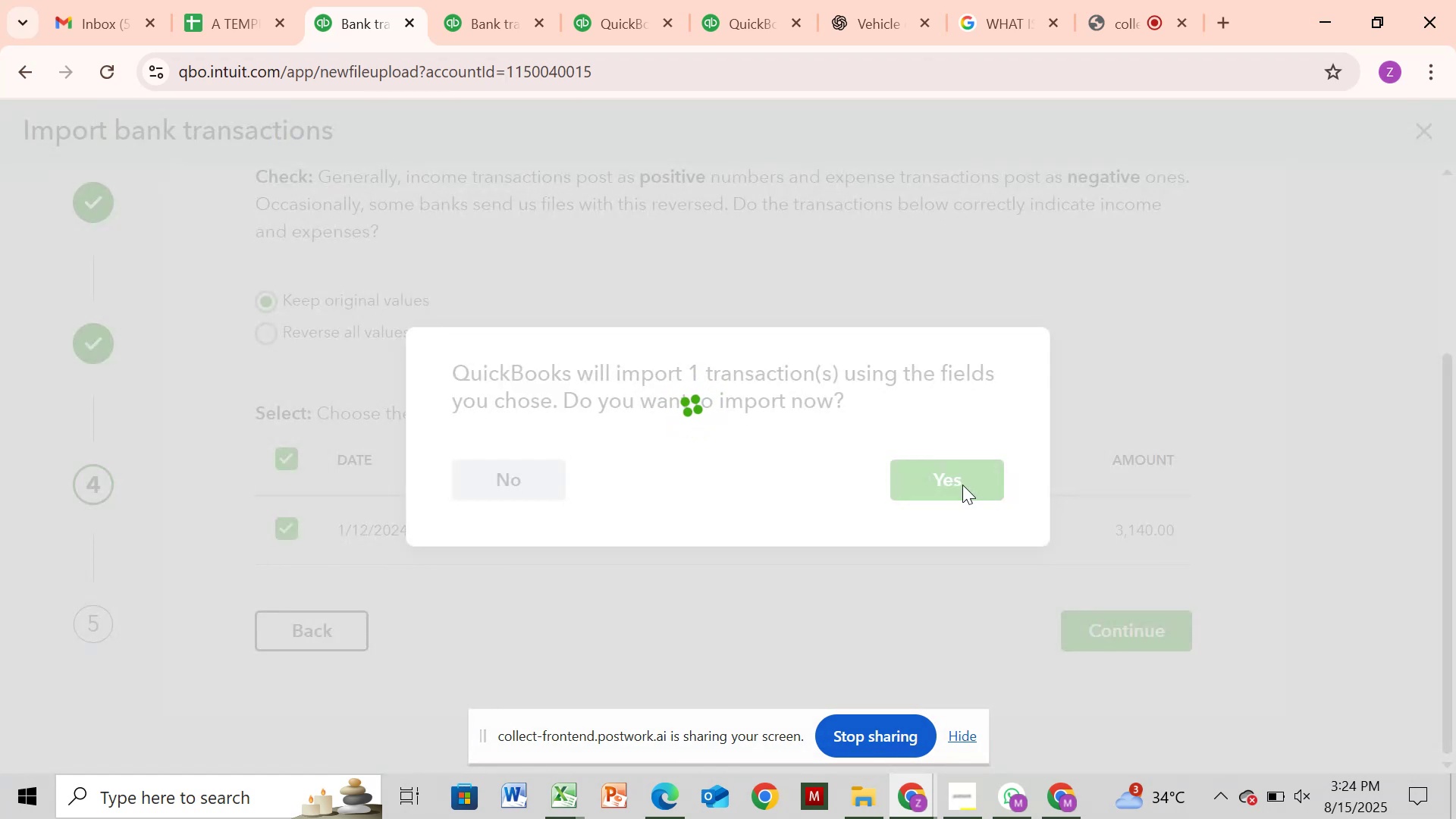 
left_click([1109, 340])
 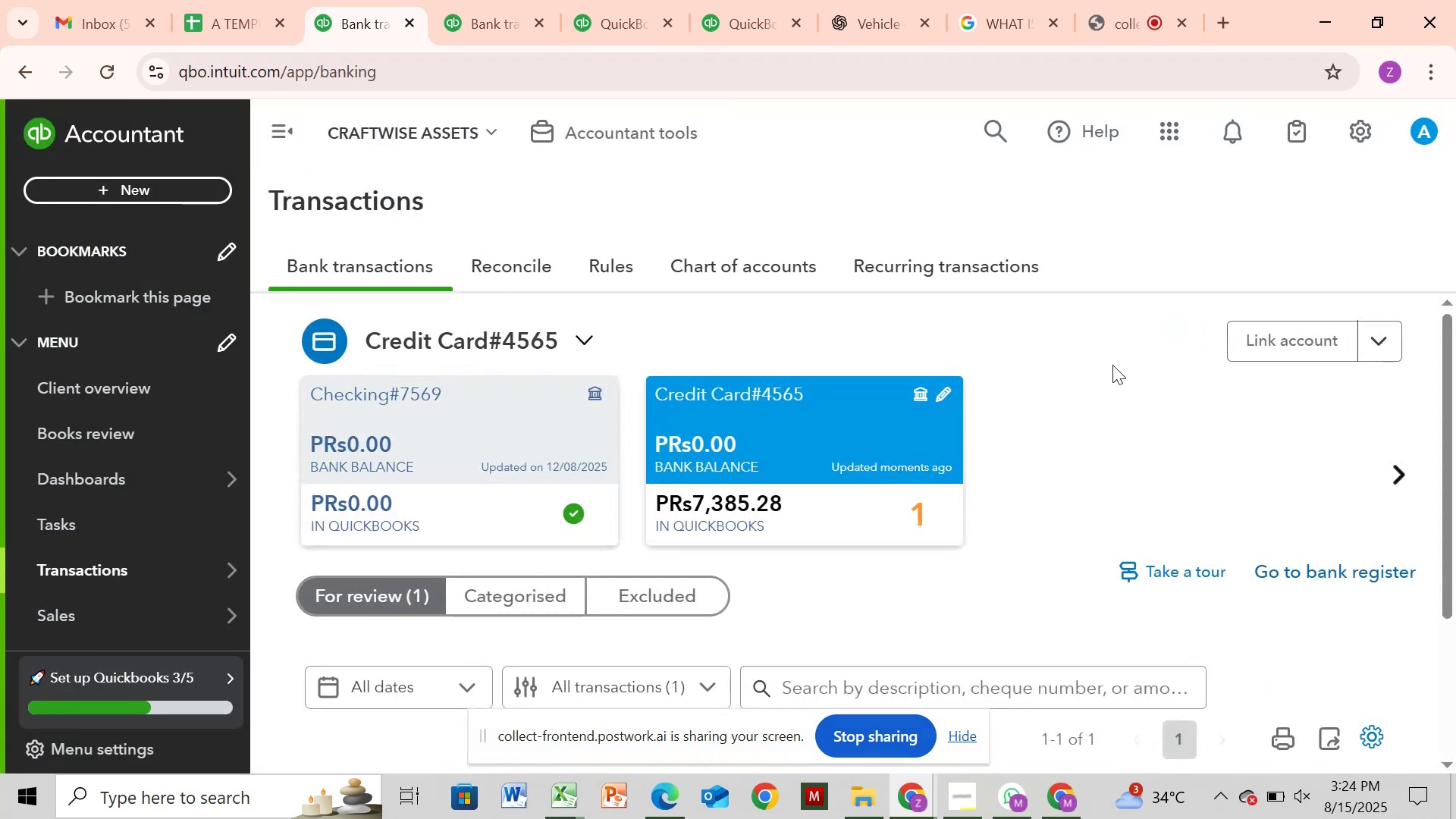 
wait(7.21)
 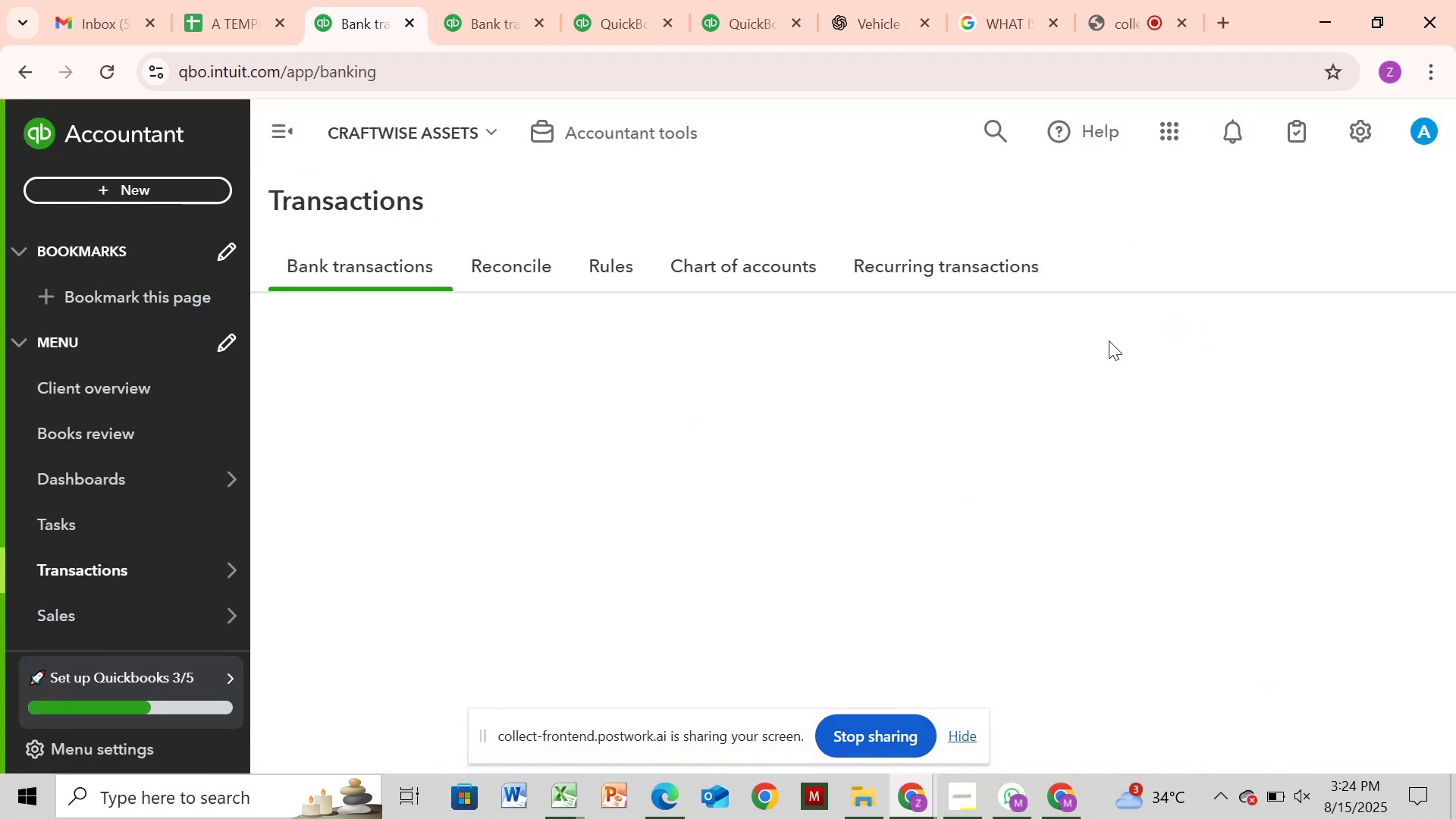 
left_click_drag(start_coordinate=[1446, 440], to_coordinate=[1449, 505])
 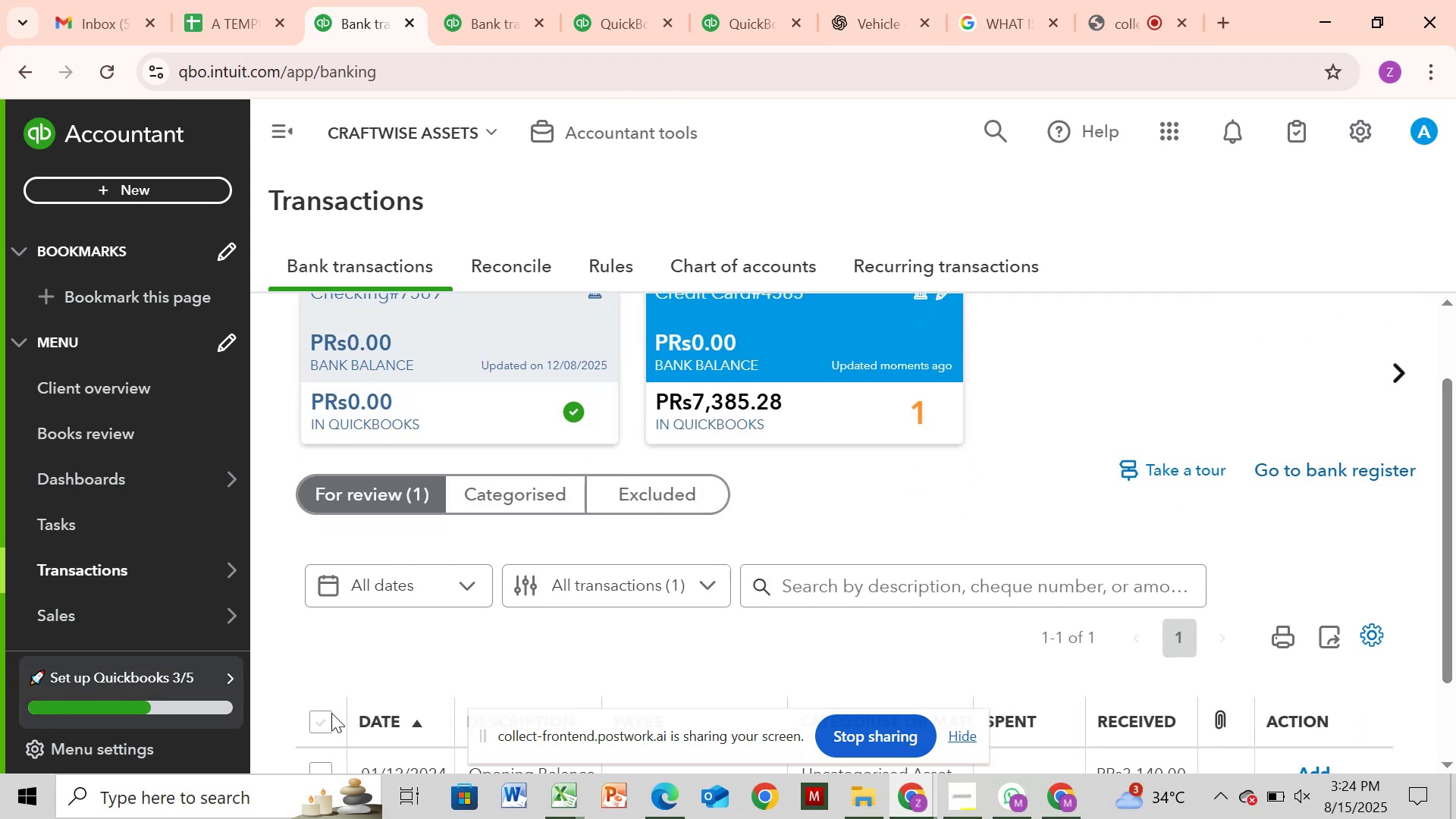 
left_click([322, 714])
 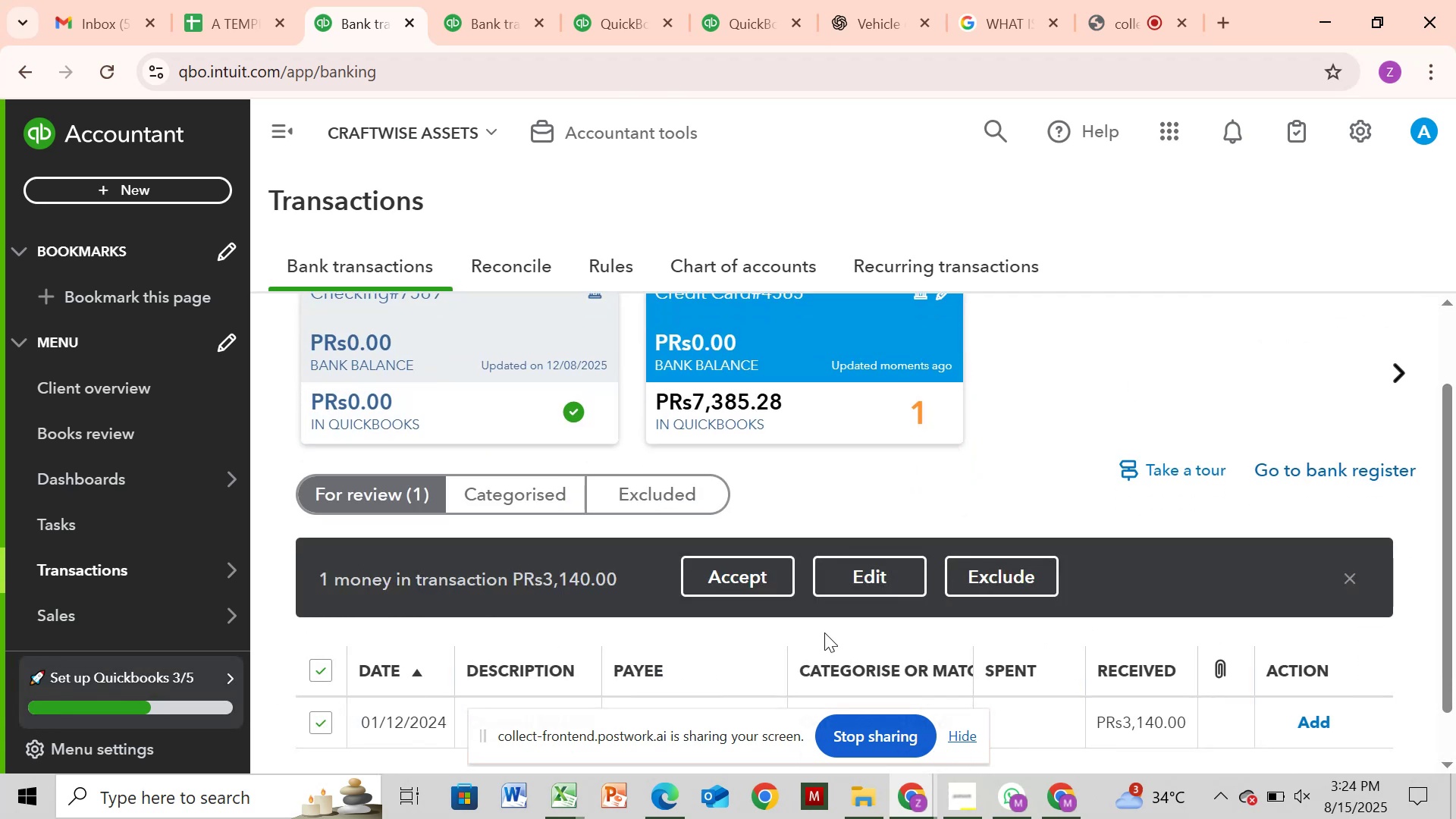 
mouse_move([900, 559])
 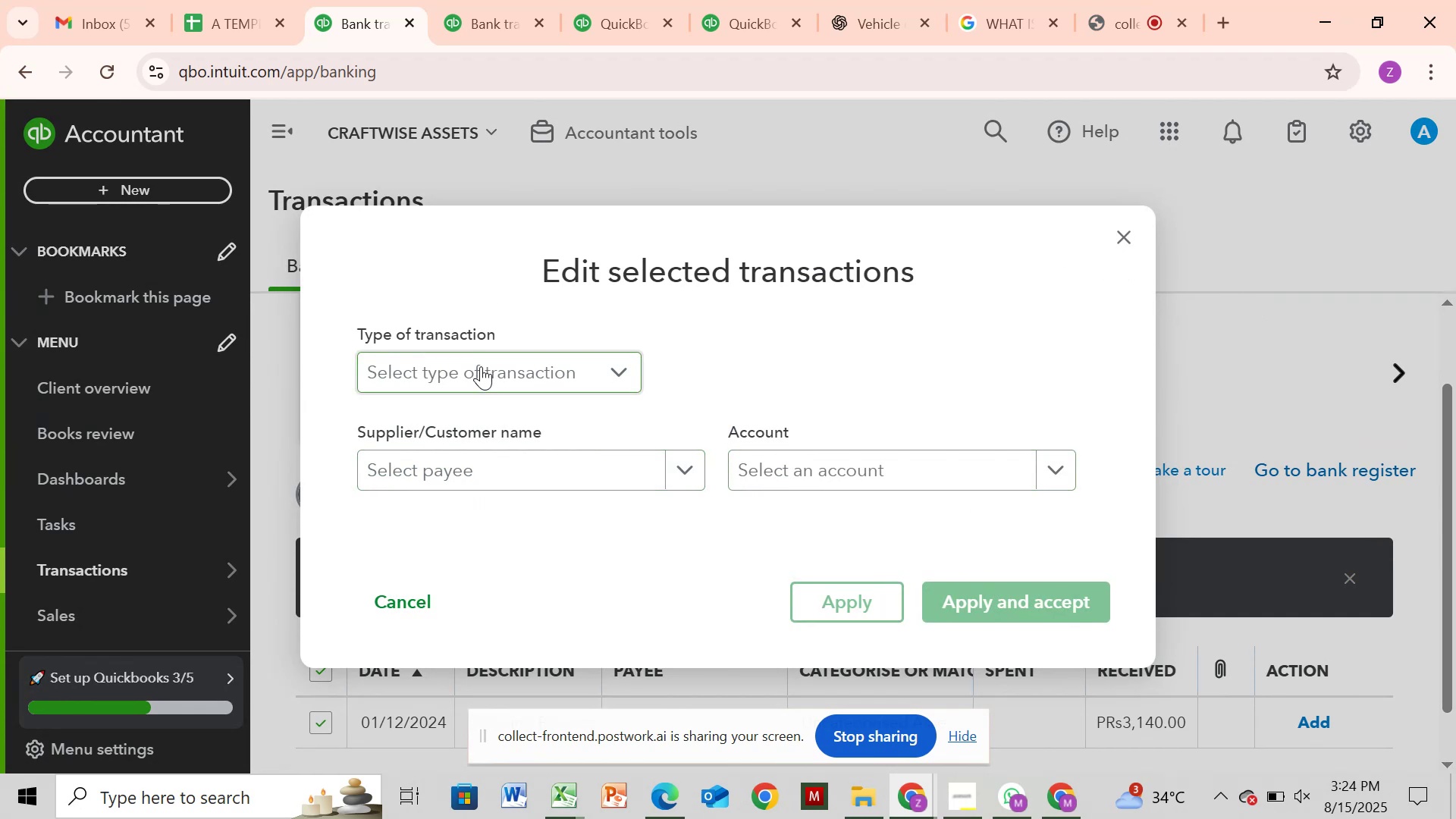 
left_click([481, 366])
 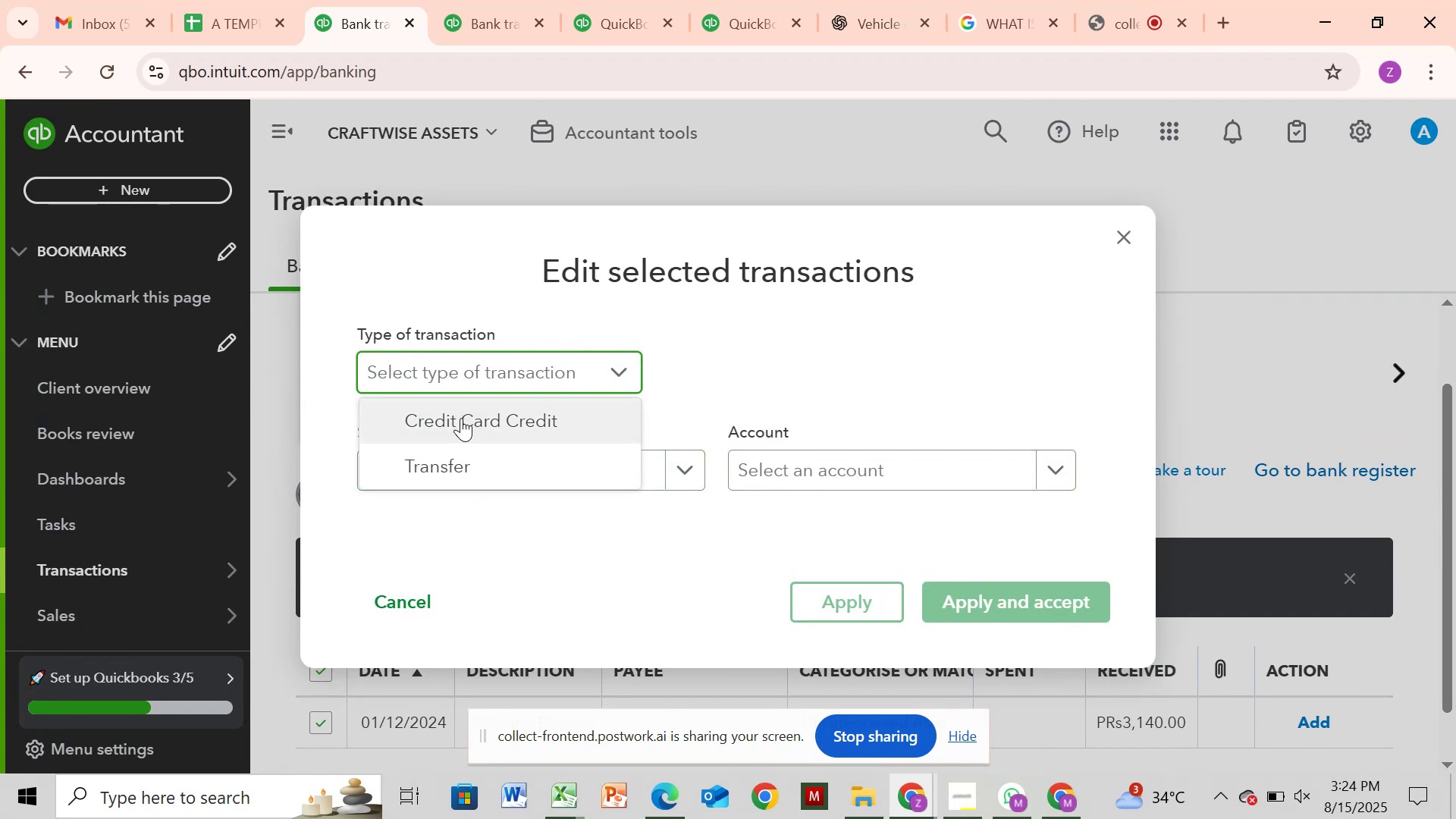 
left_click([461, 418])
 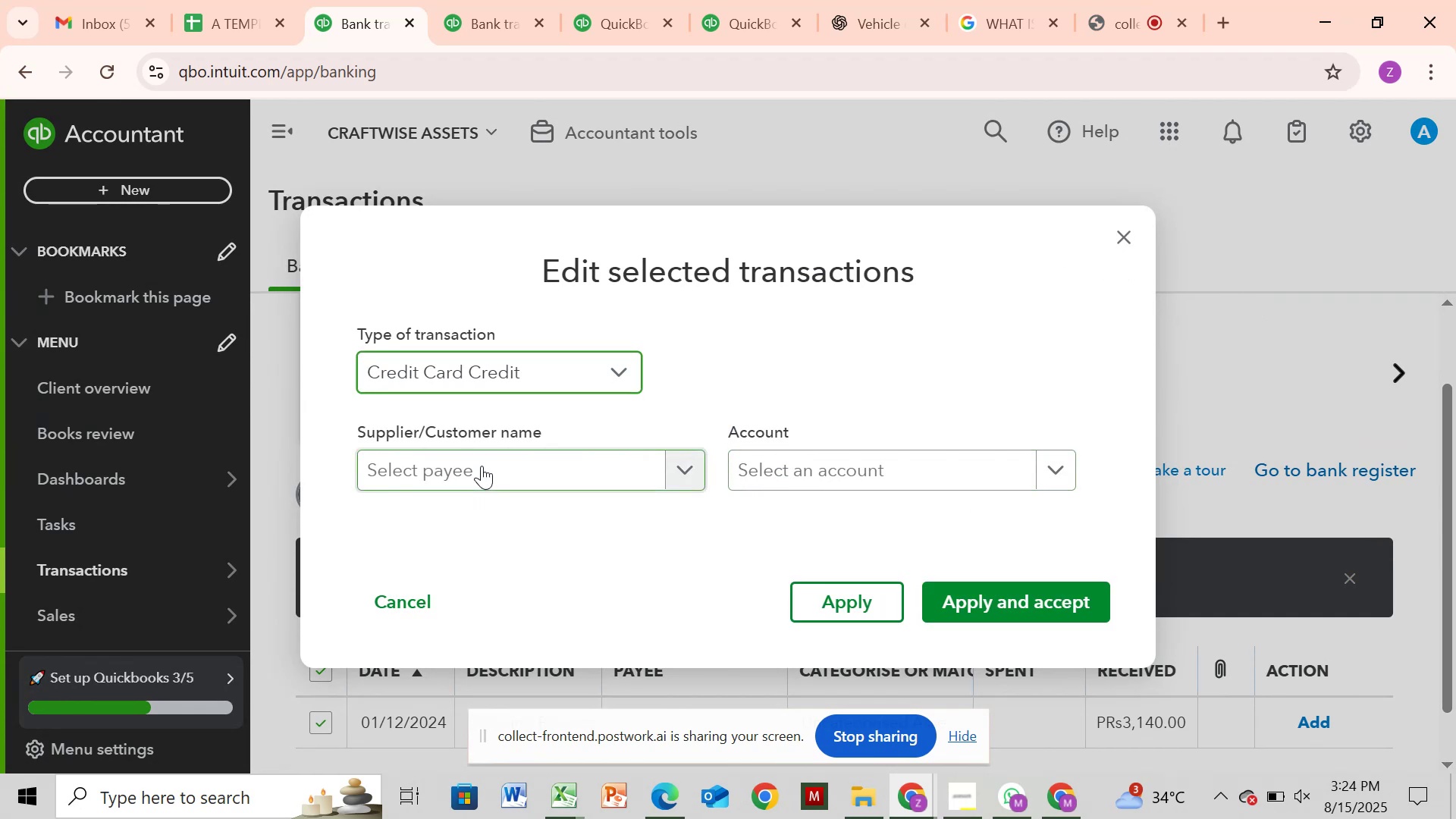 
left_click([482, 466])
 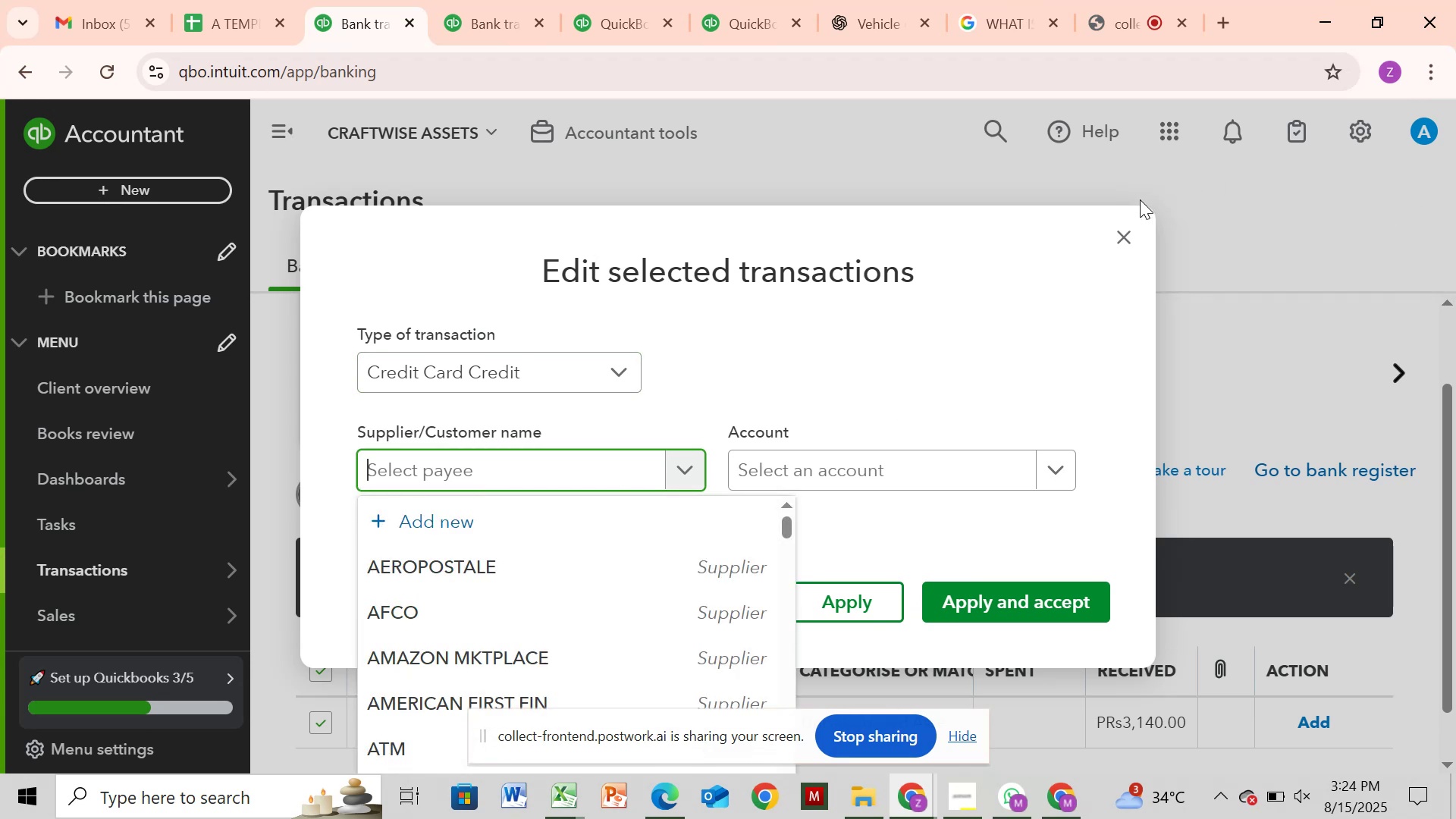 
left_click([1128, 233])
 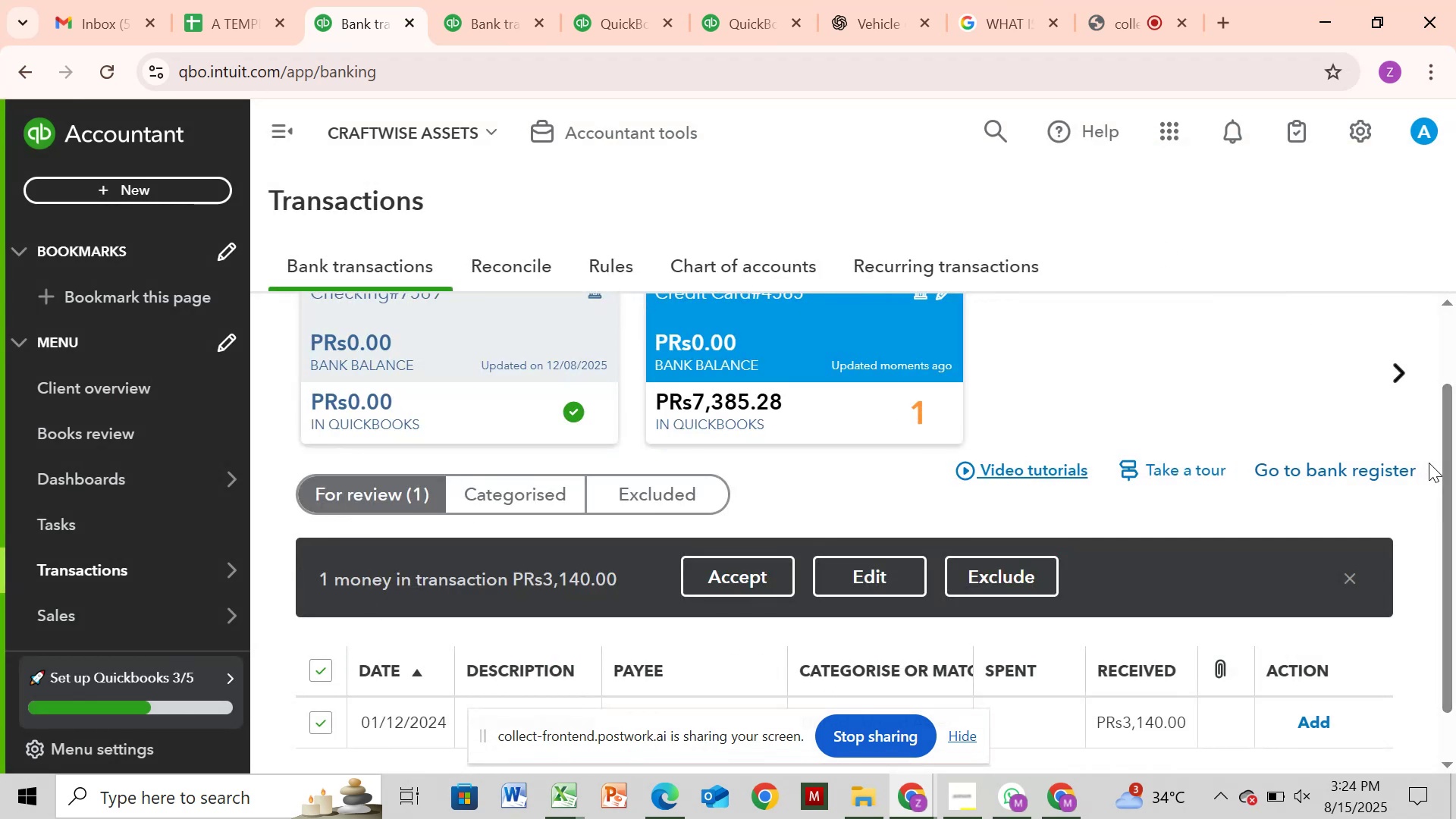 
left_click_drag(start_coordinate=[1455, 462], to_coordinate=[1455, 520])
 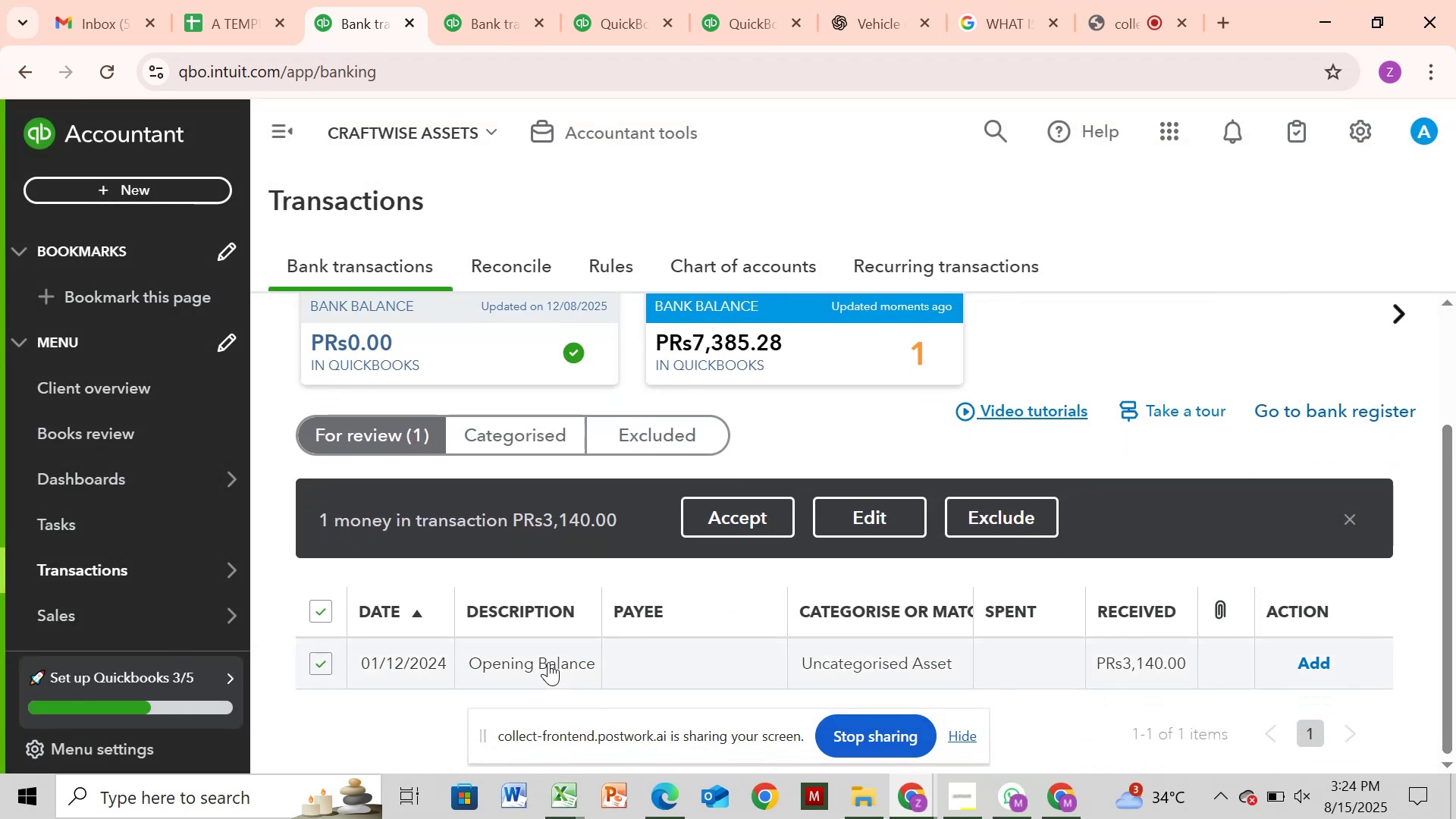 
left_click([548, 658])
 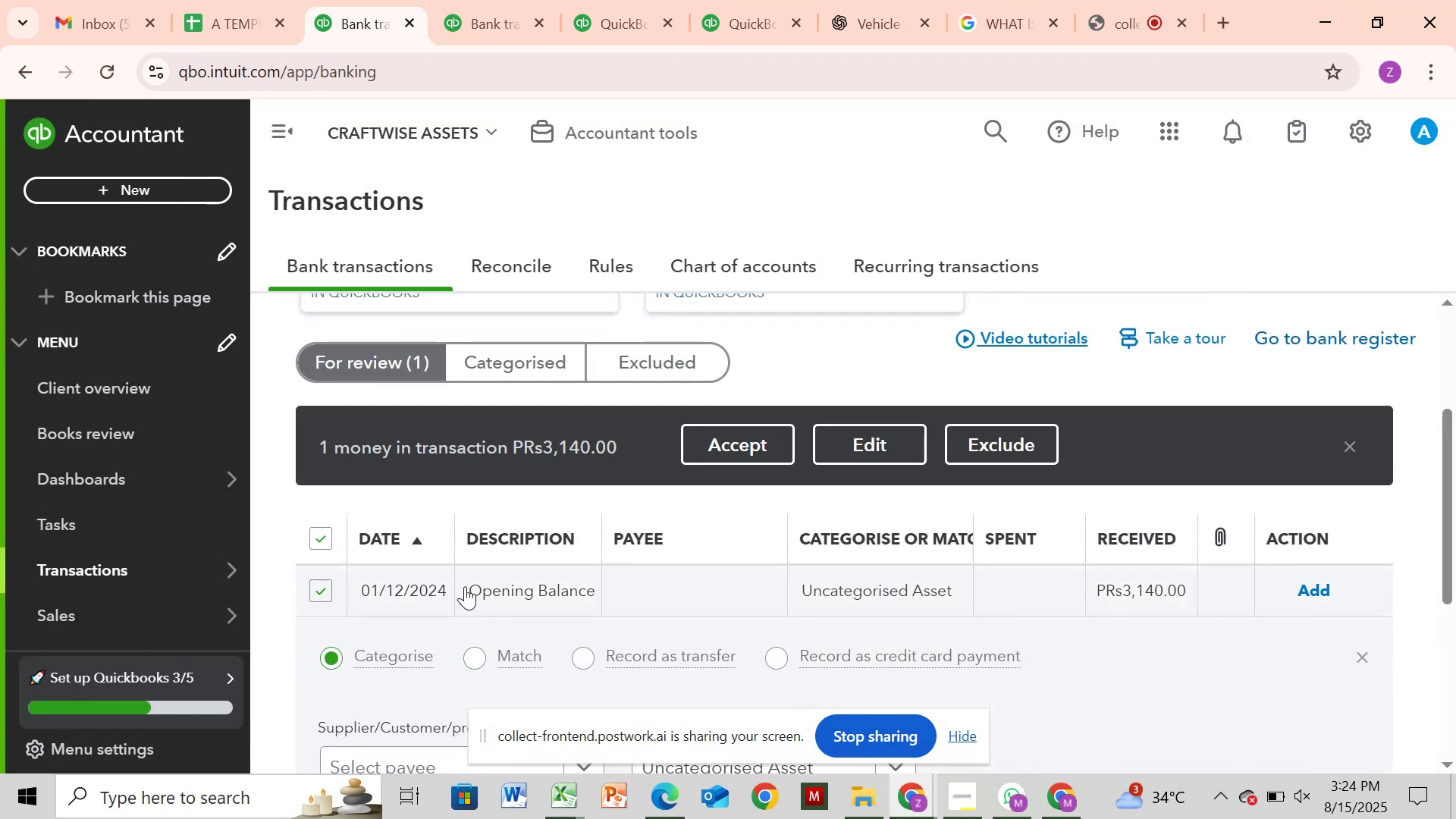 
left_click([479, 586])
 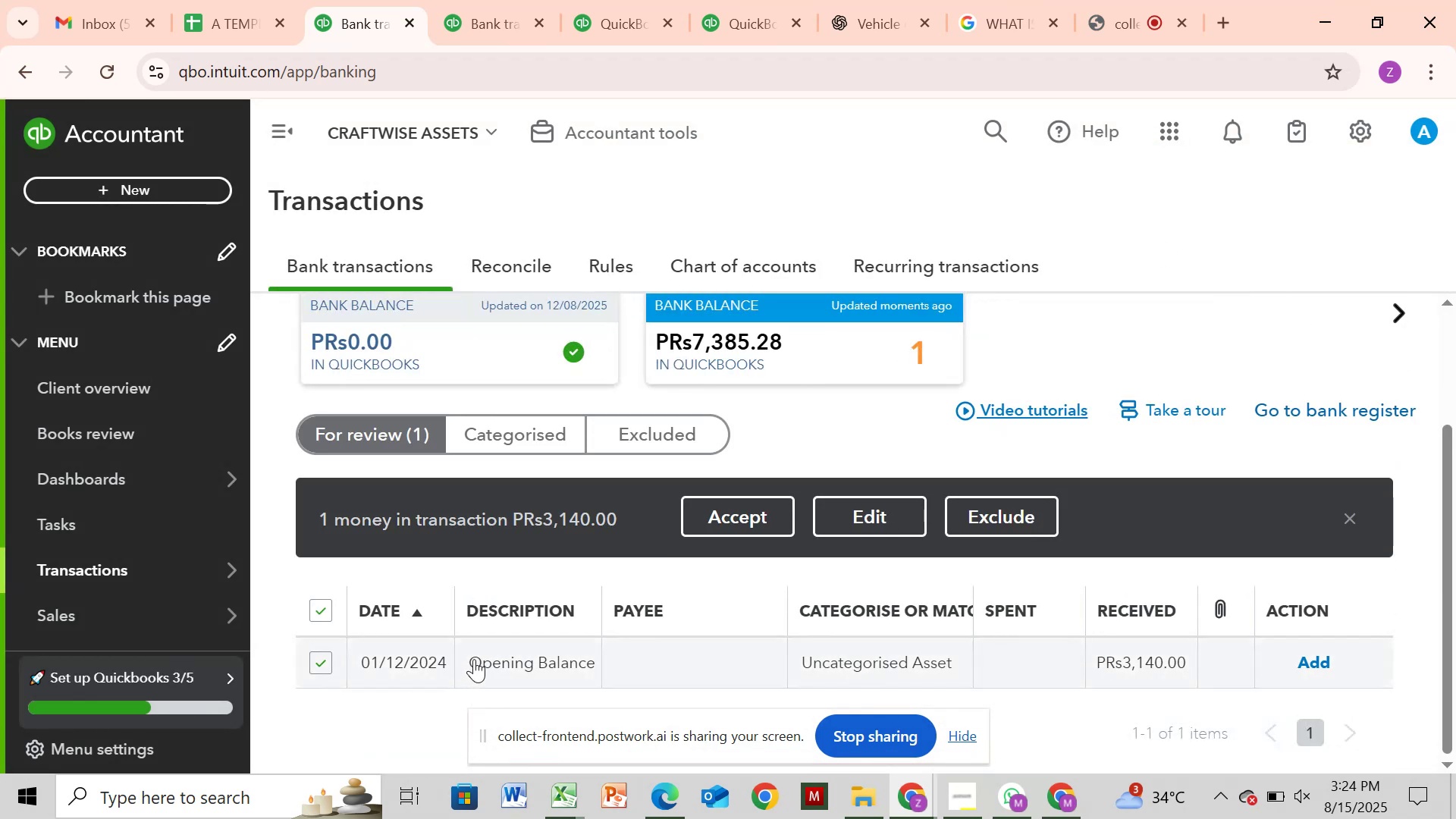 
left_click([474, 659])
 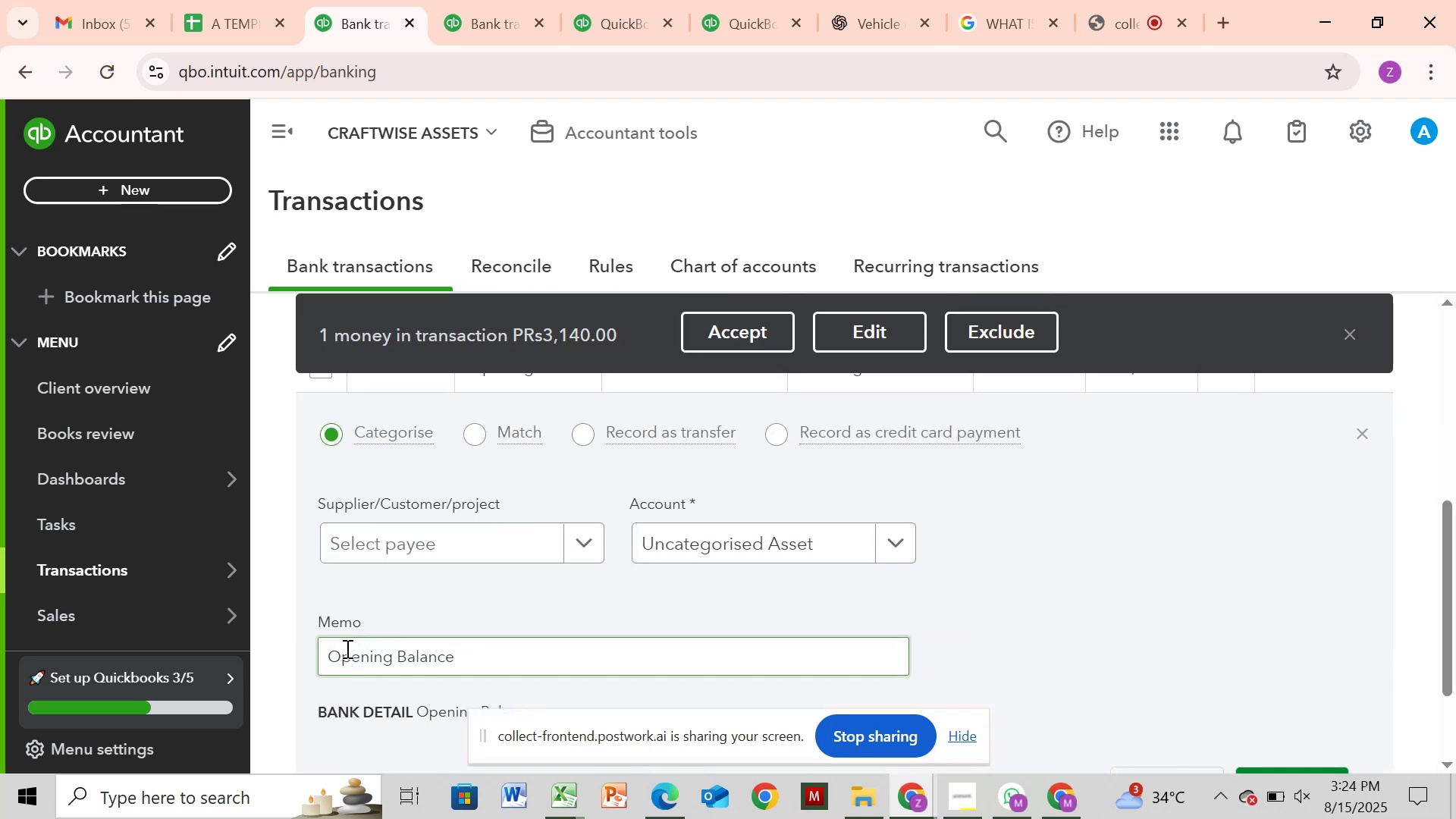 
left_click_drag(start_coordinate=[334, 652], to_coordinate=[472, 661])
 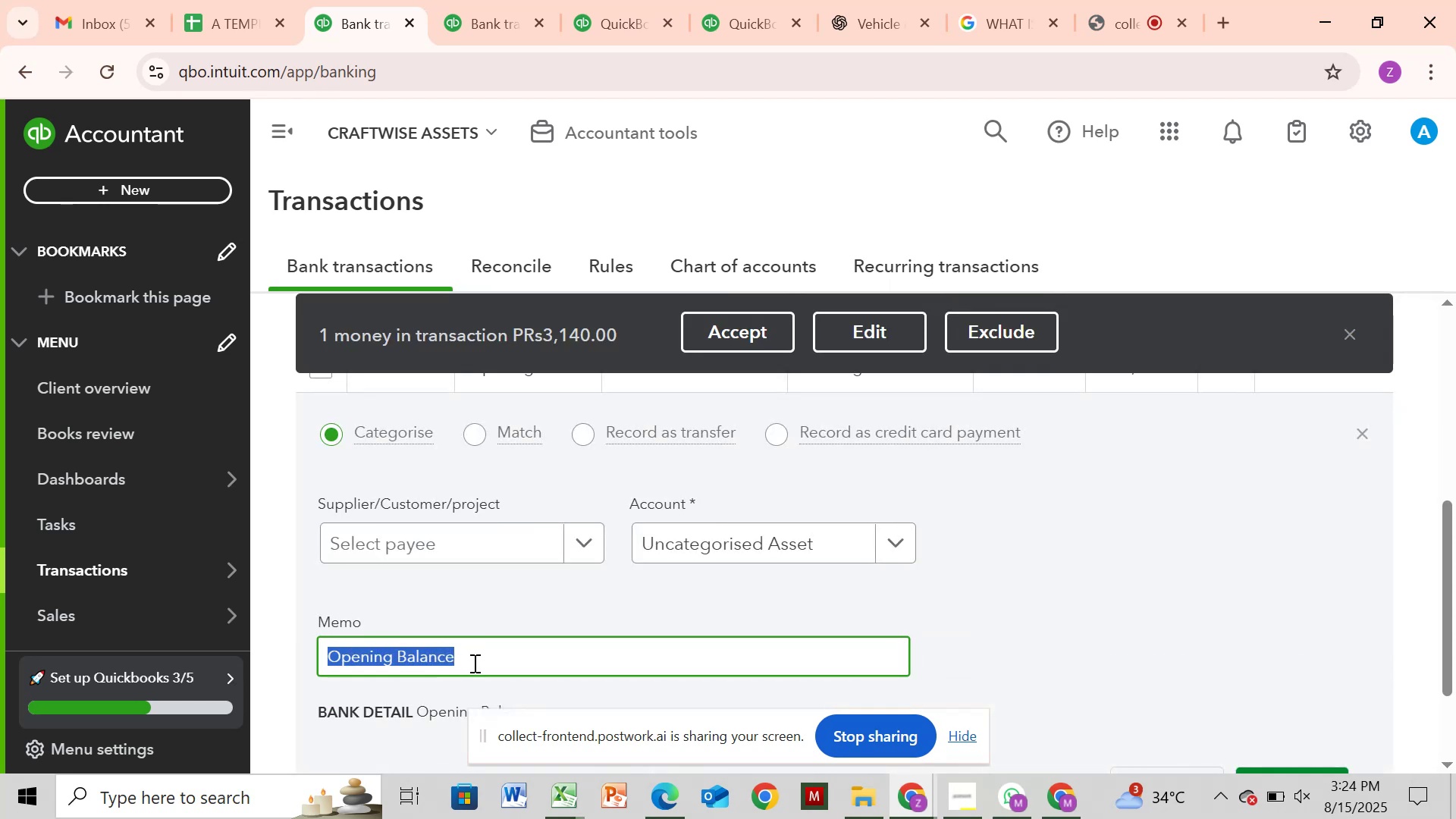 
key(Control+C)
 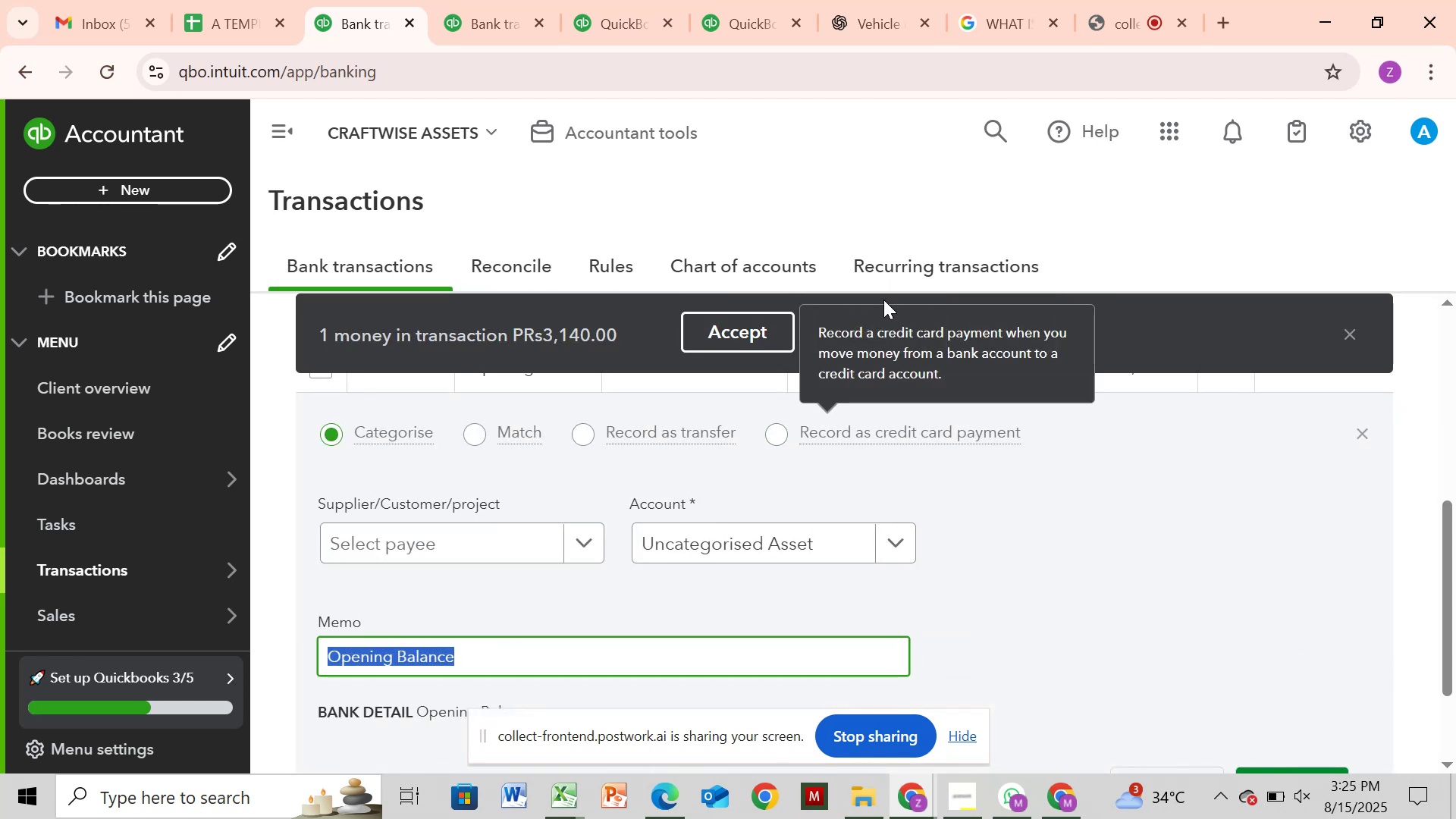 
left_click_drag(start_coordinate=[843, 327], to_coordinate=[843, 333])
 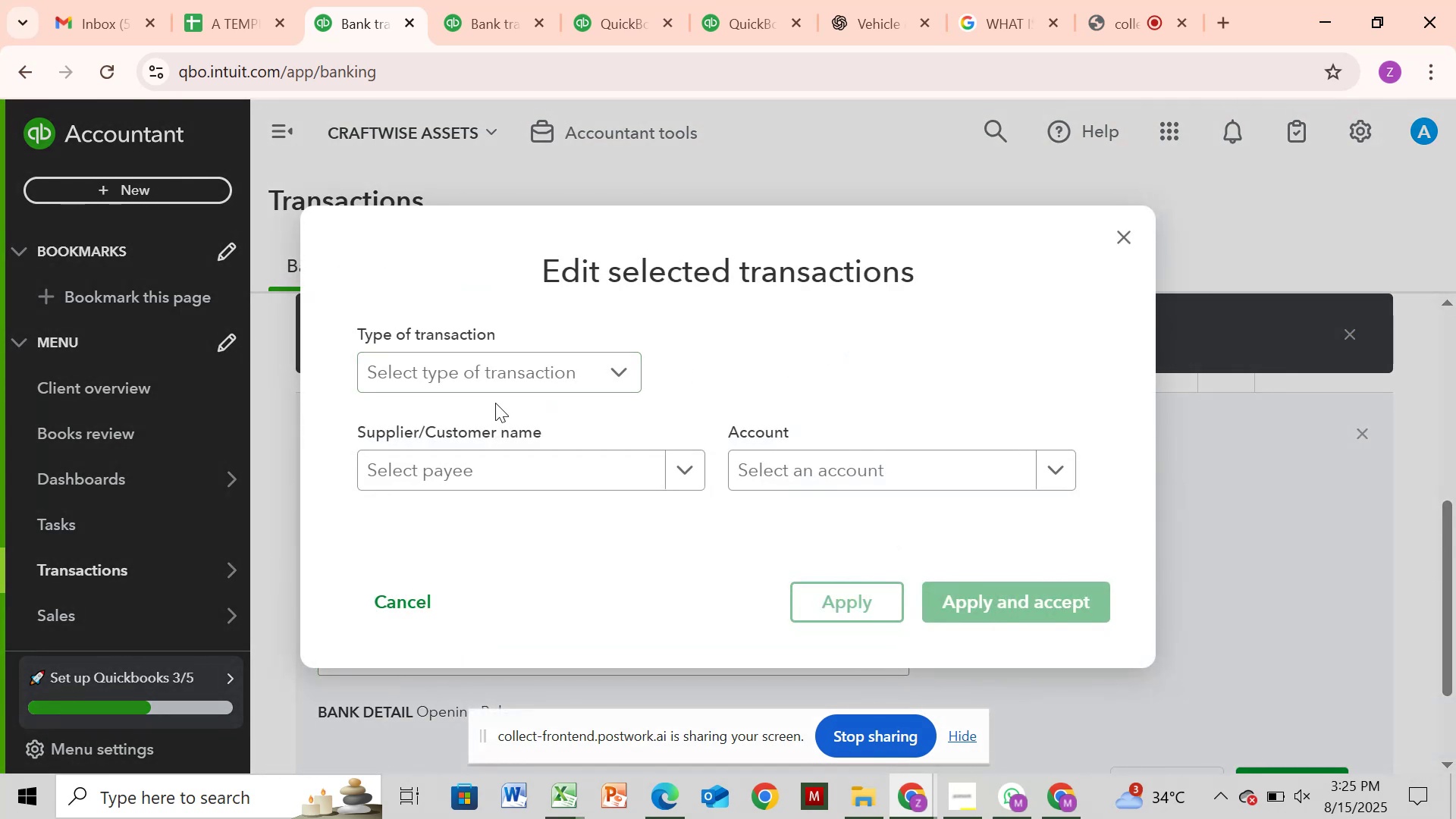 
left_click_drag(start_coordinate=[521, 348], to_coordinate=[519, 363])
 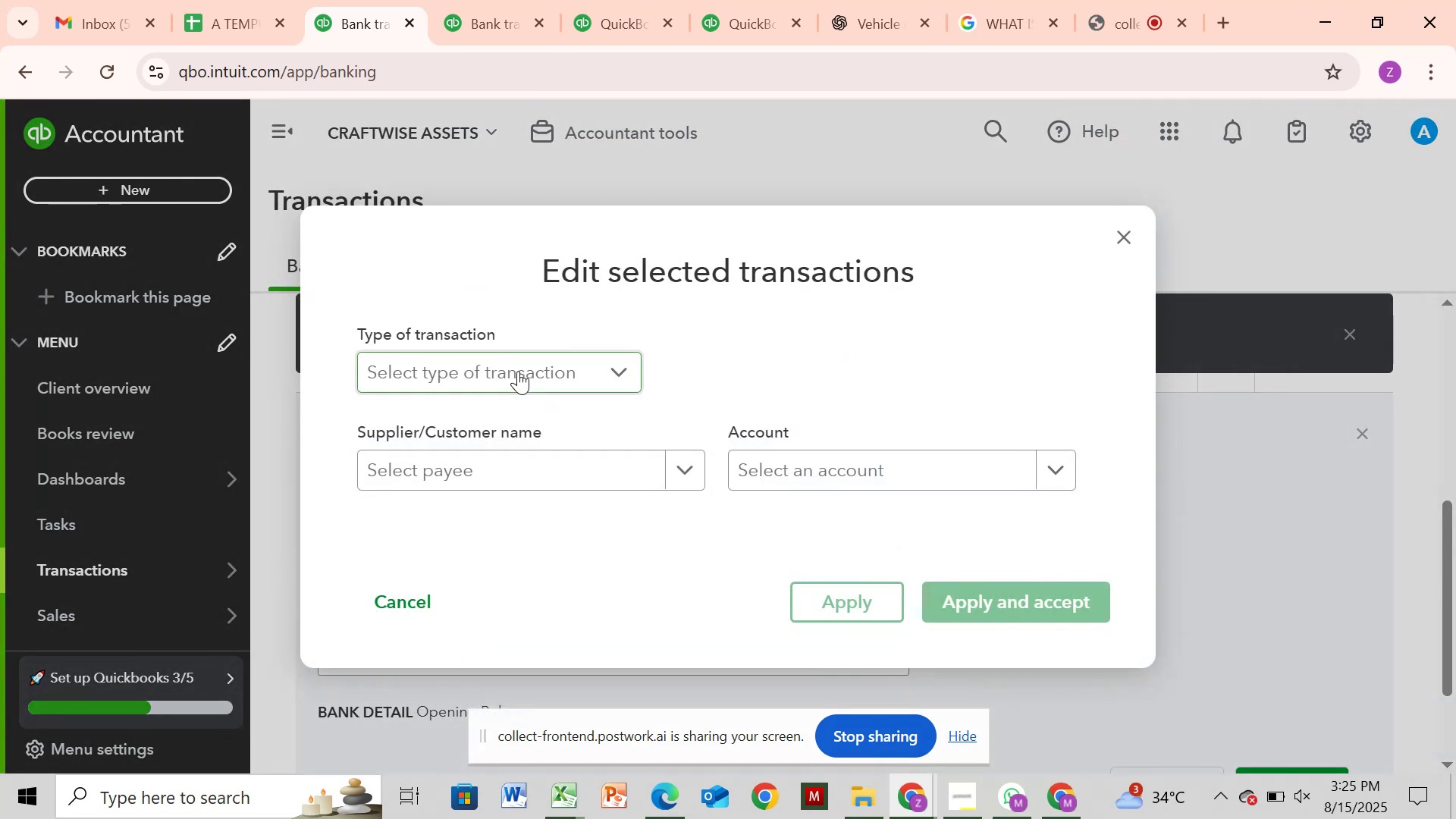 
double_click([518, 371])
 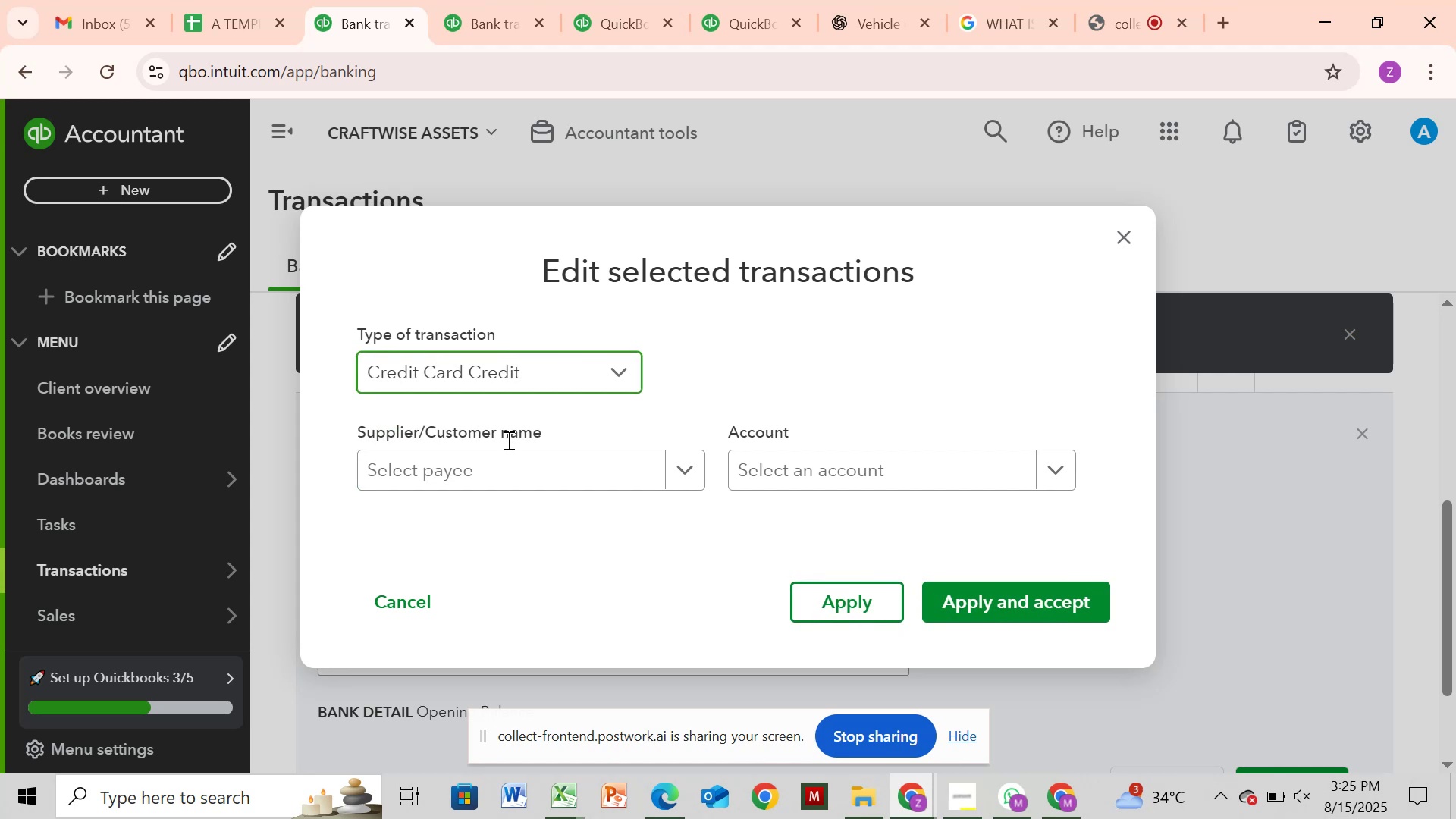 
left_click([499, 474])
 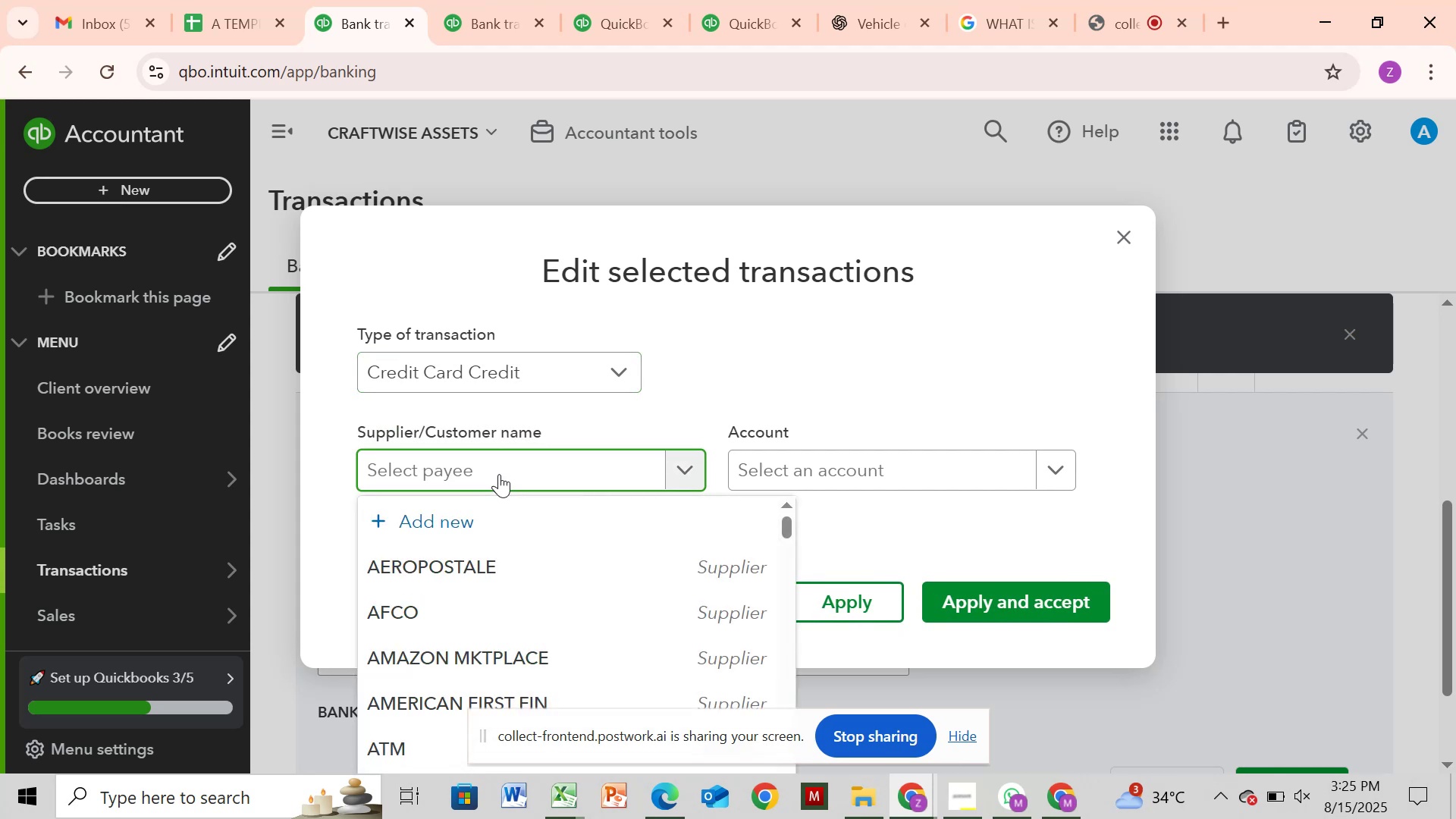 
key(Control+V)
 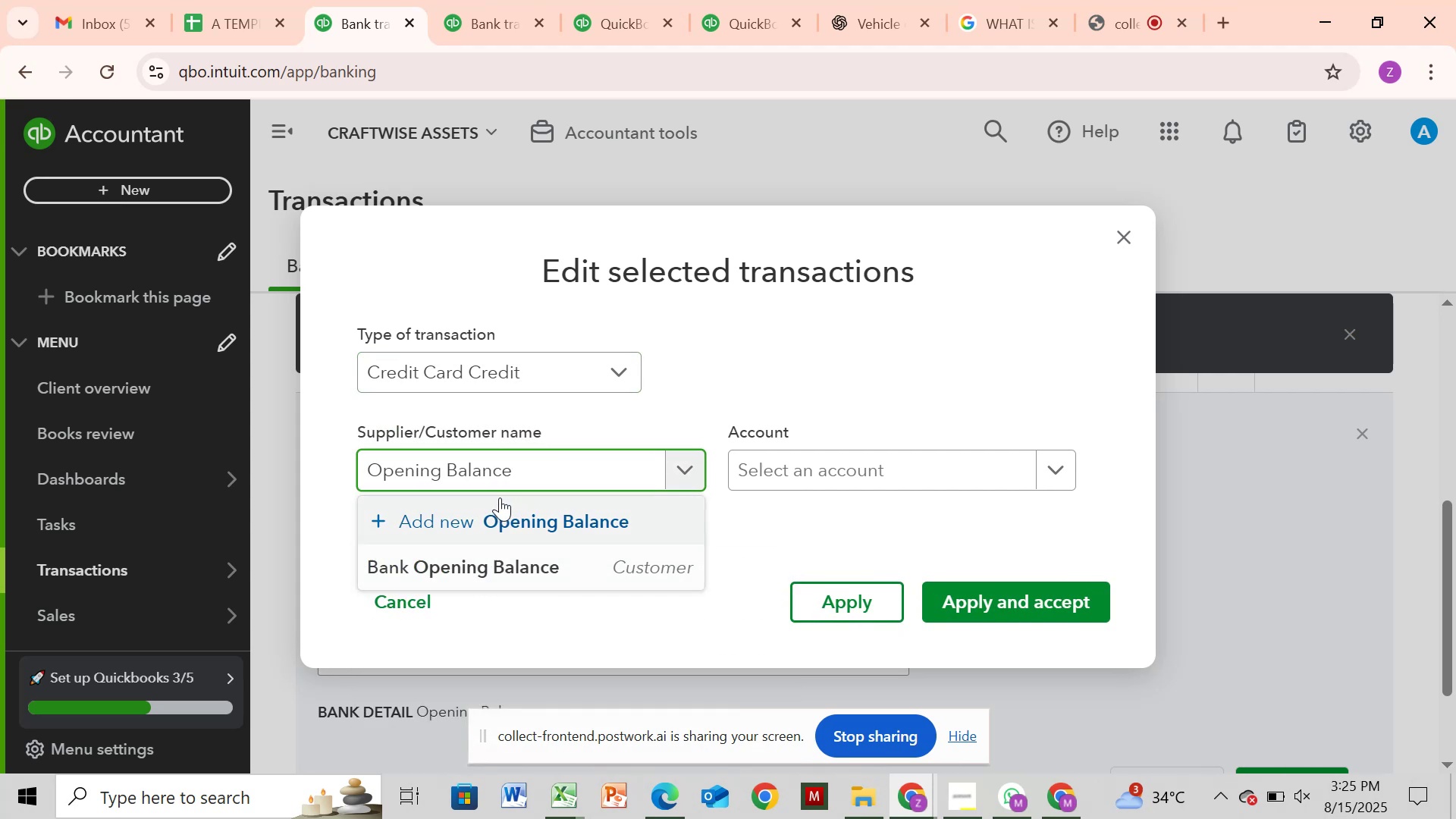 
left_click([507, 515])
 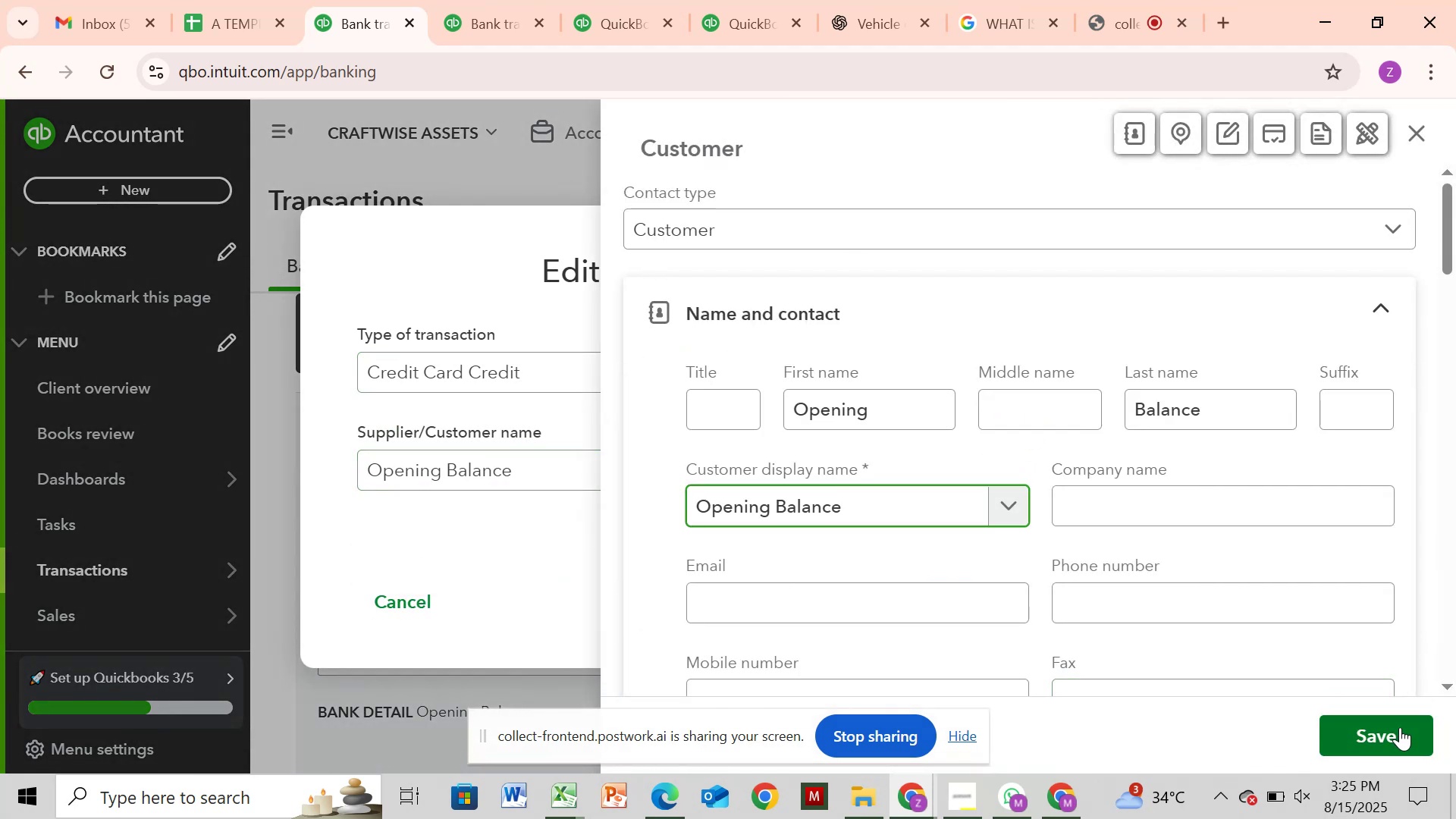 
left_click([1372, 730])
 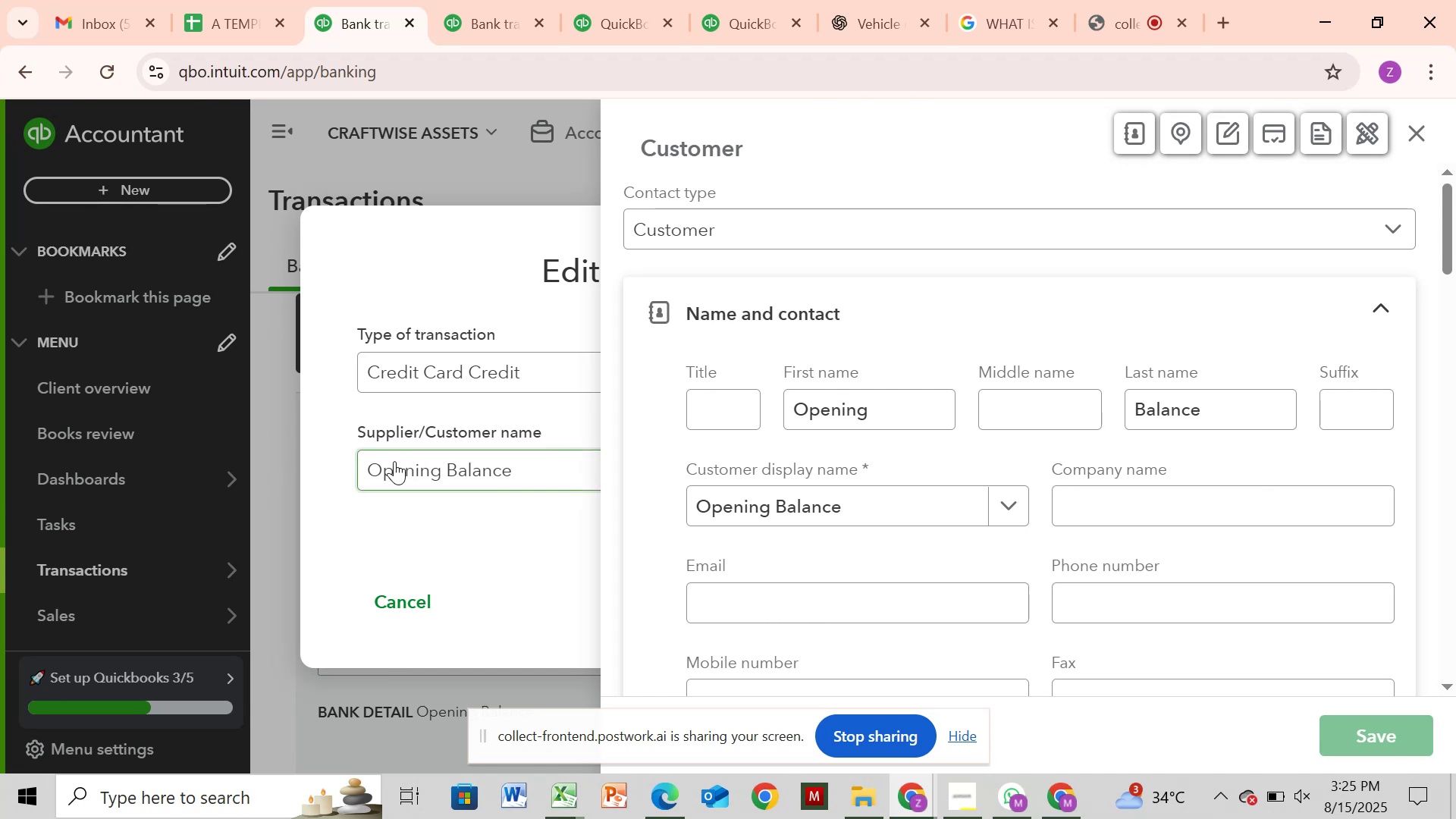 
wait(21.35)
 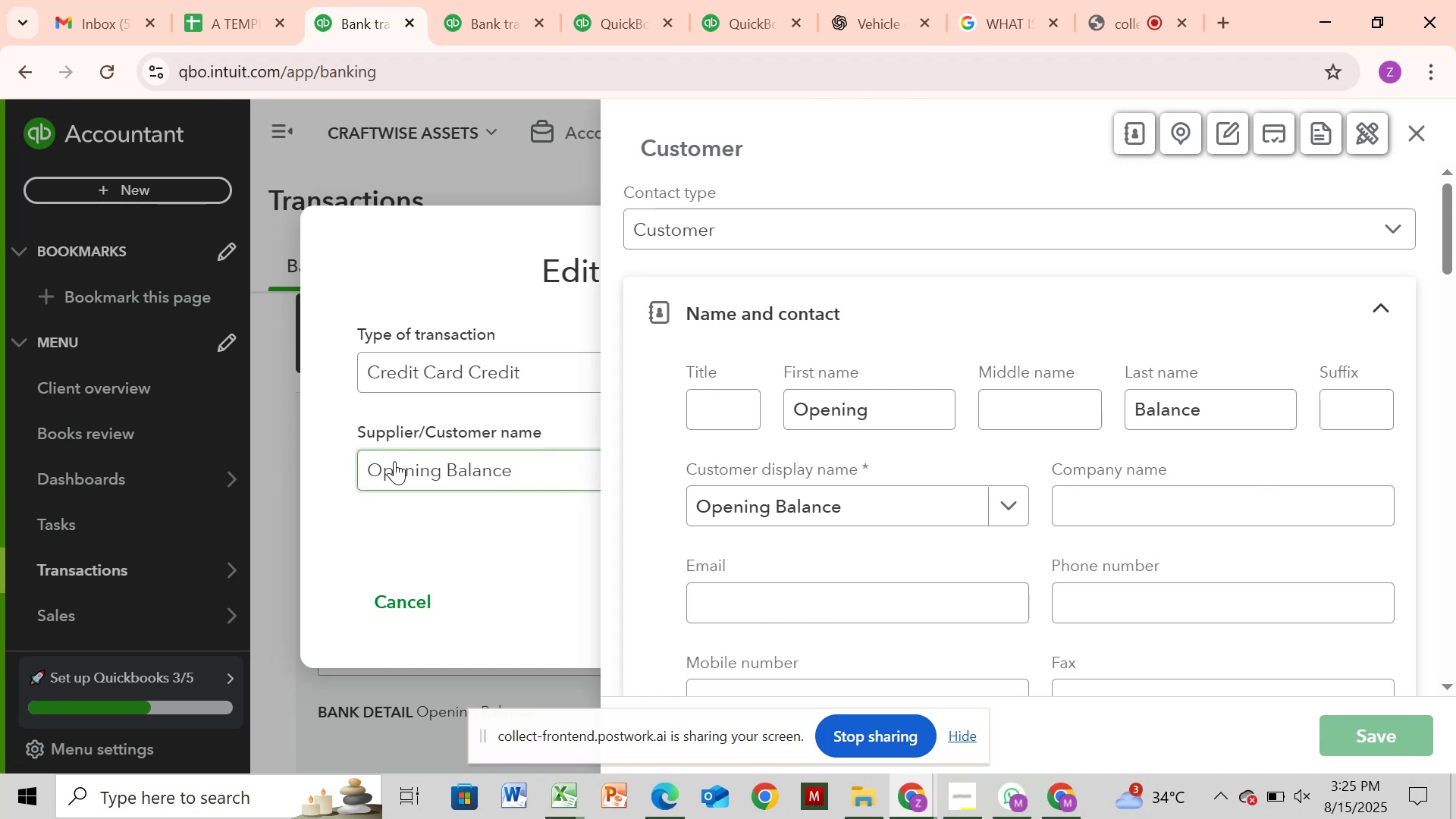 
type(eq)
 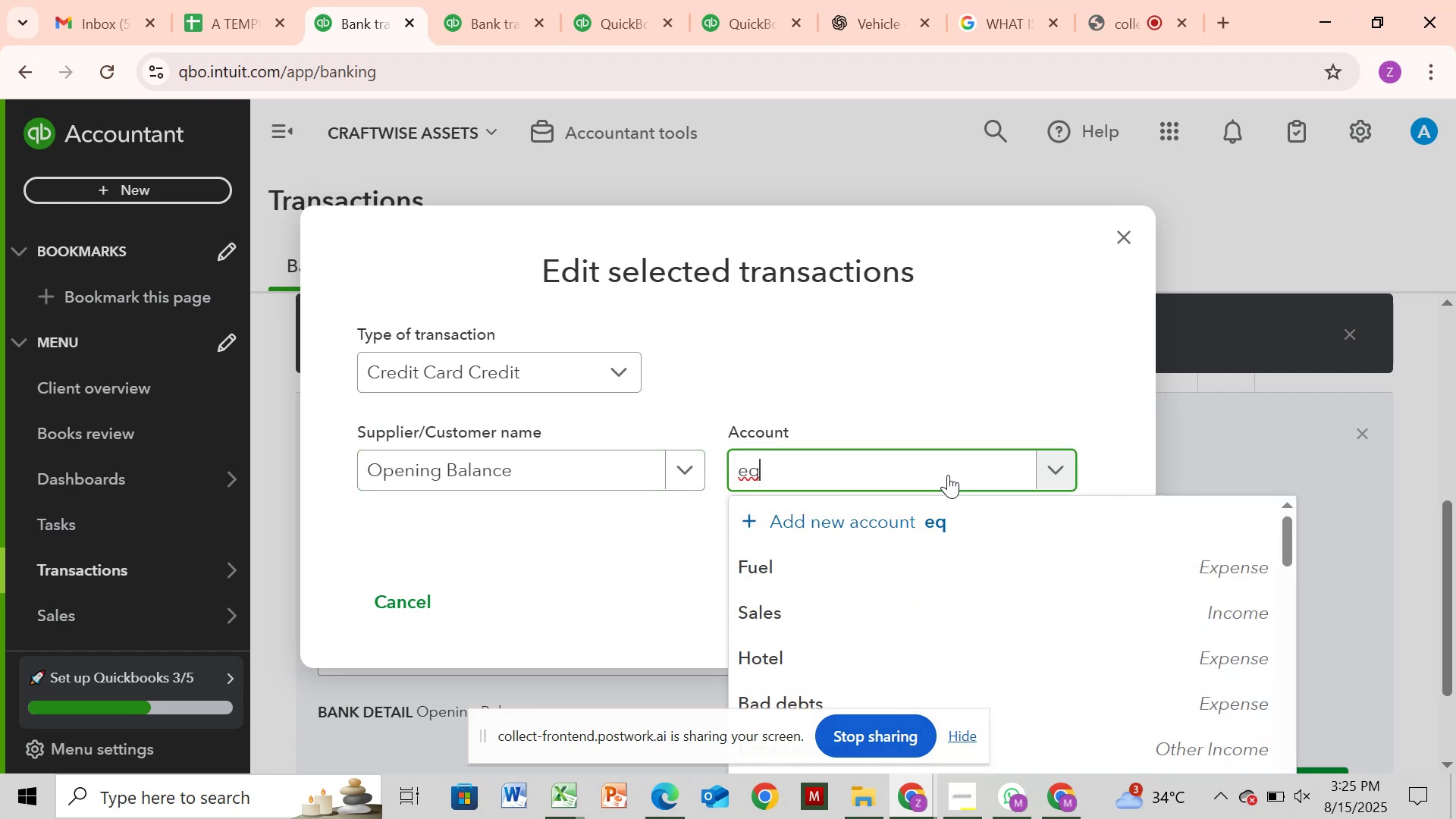 
key(U)
 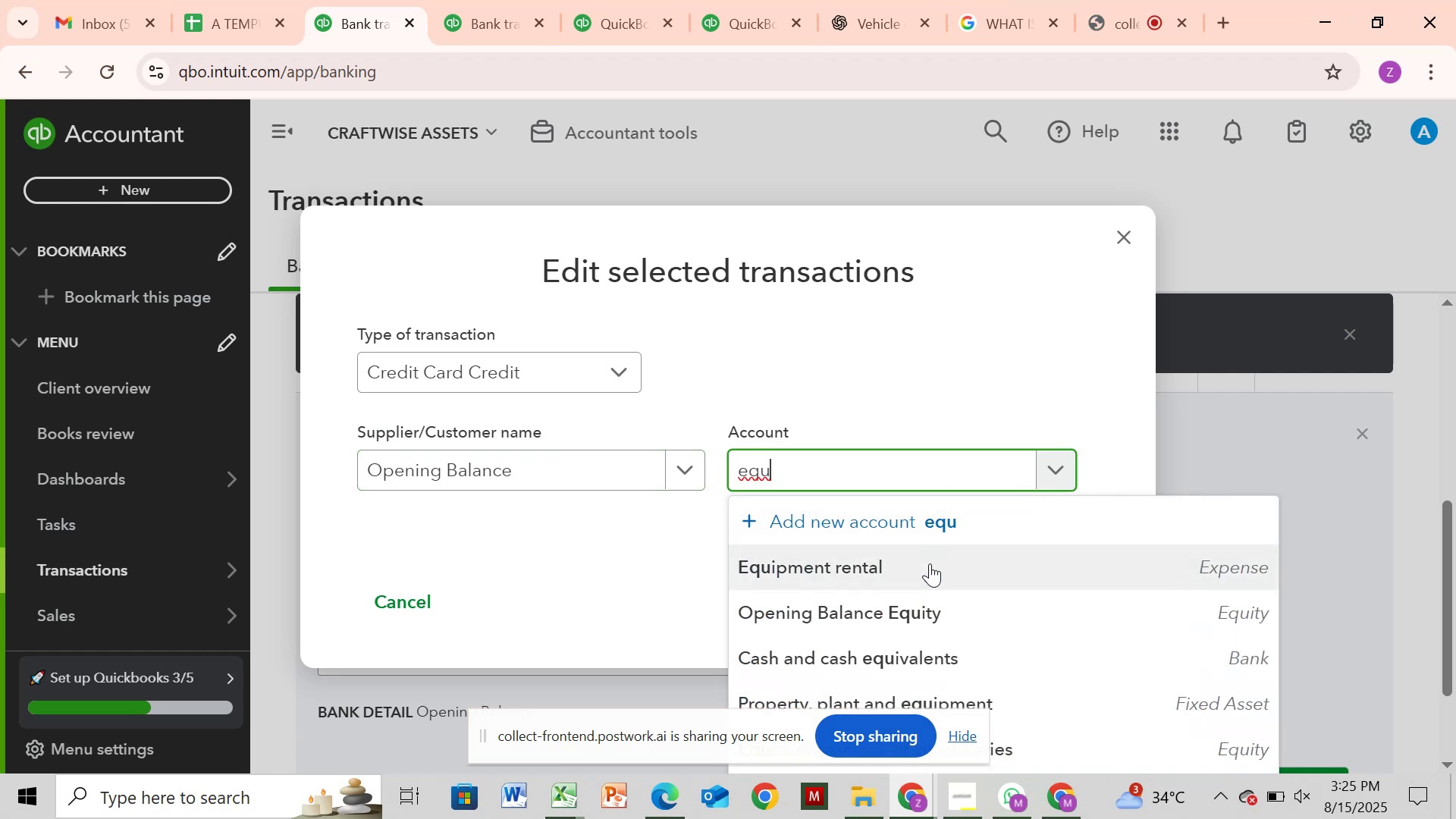 
left_click([935, 623])
 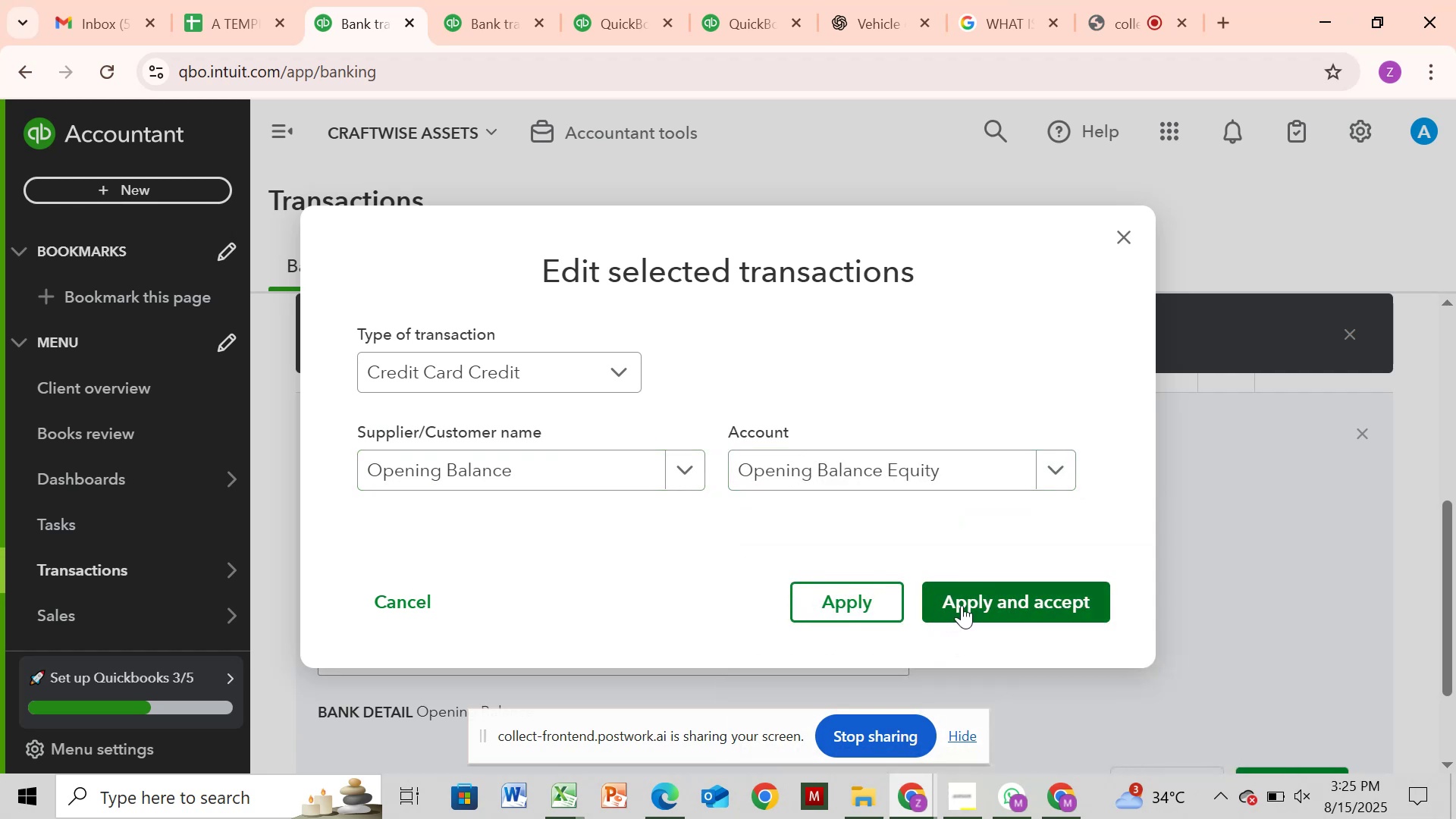 
left_click([962, 605])
 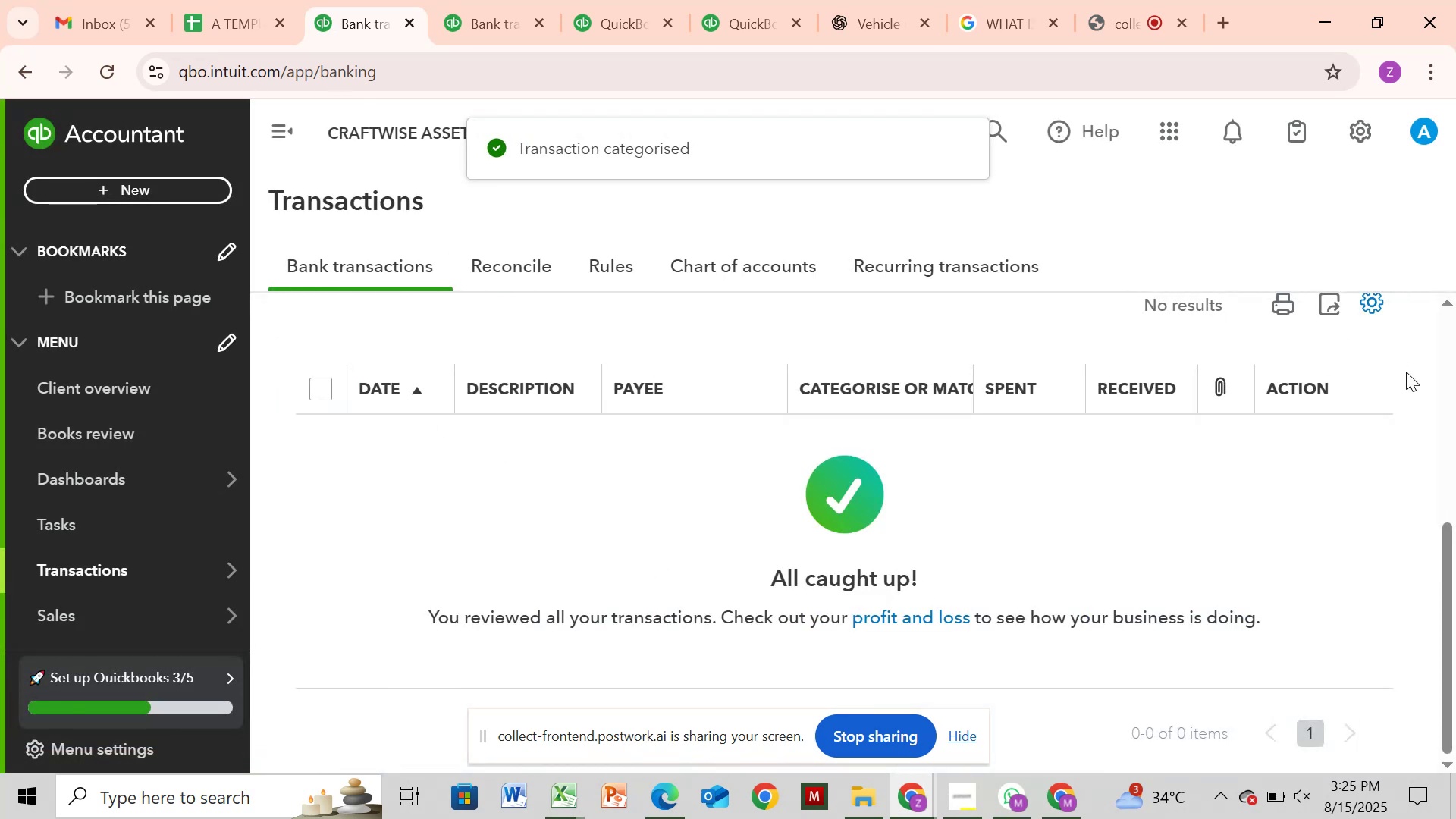 
wait(7.21)
 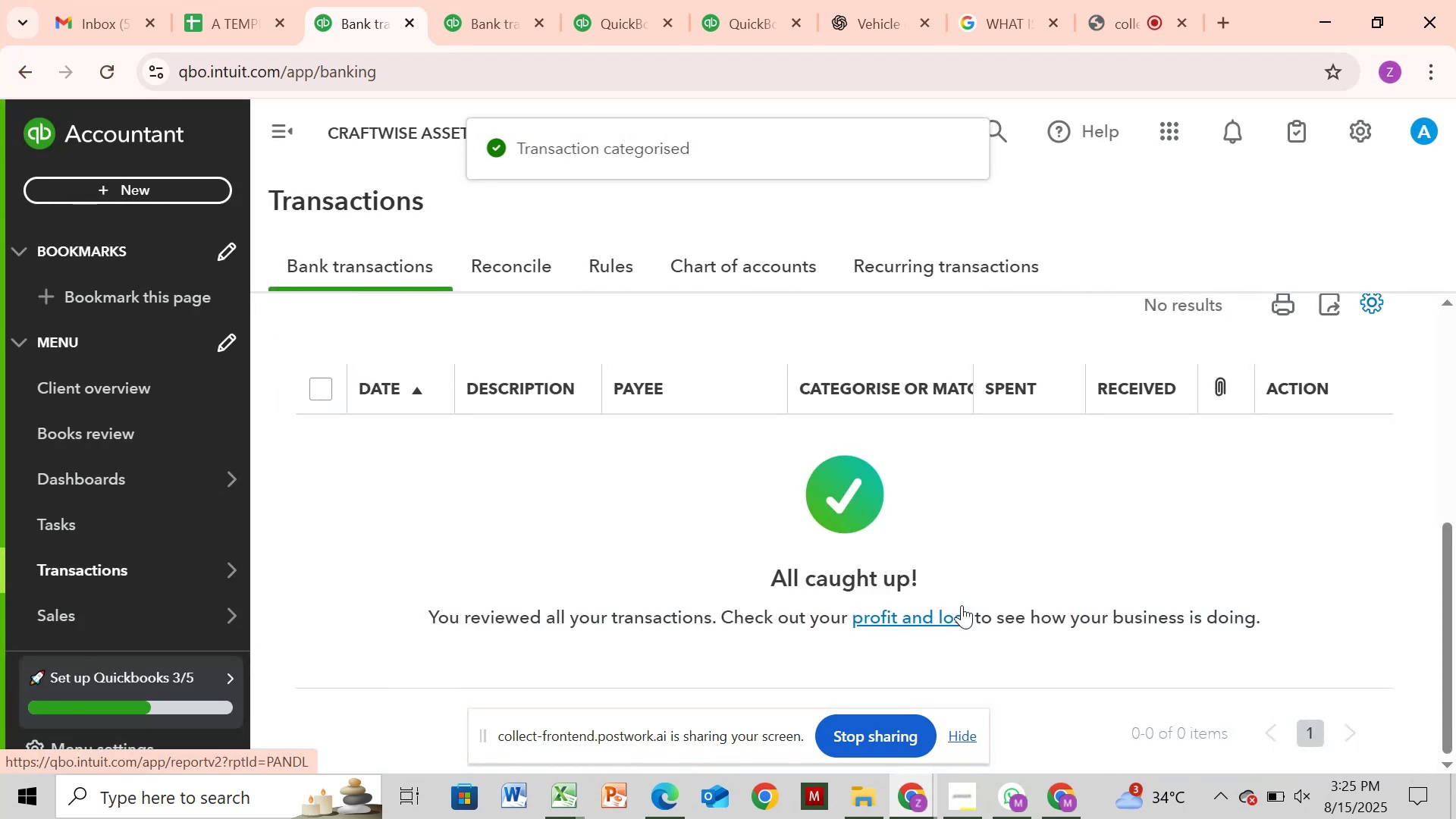 
left_click_drag(start_coordinate=[1447, 586], to_coordinate=[1451, 333])
 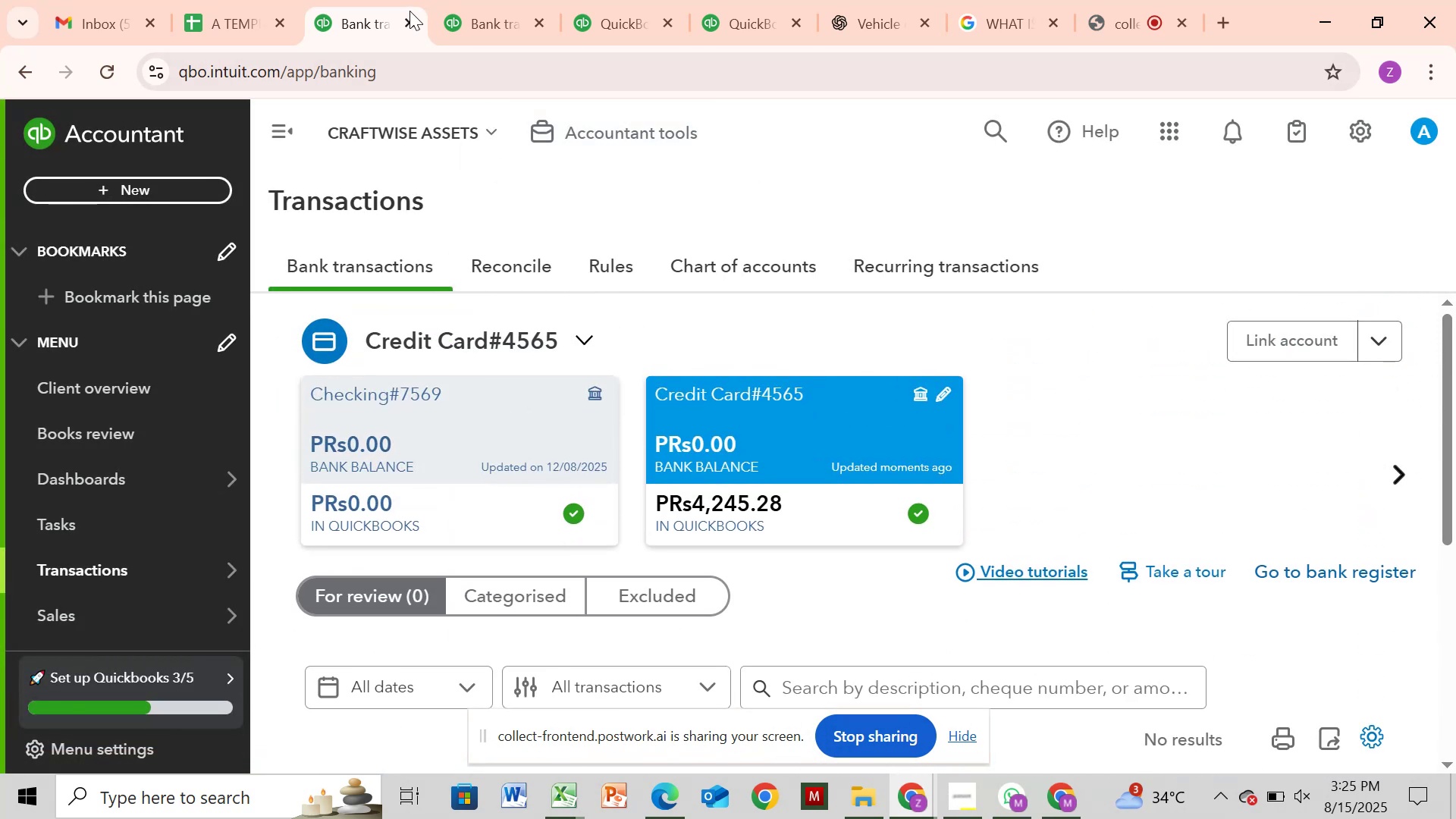 
left_click([462, 12])
 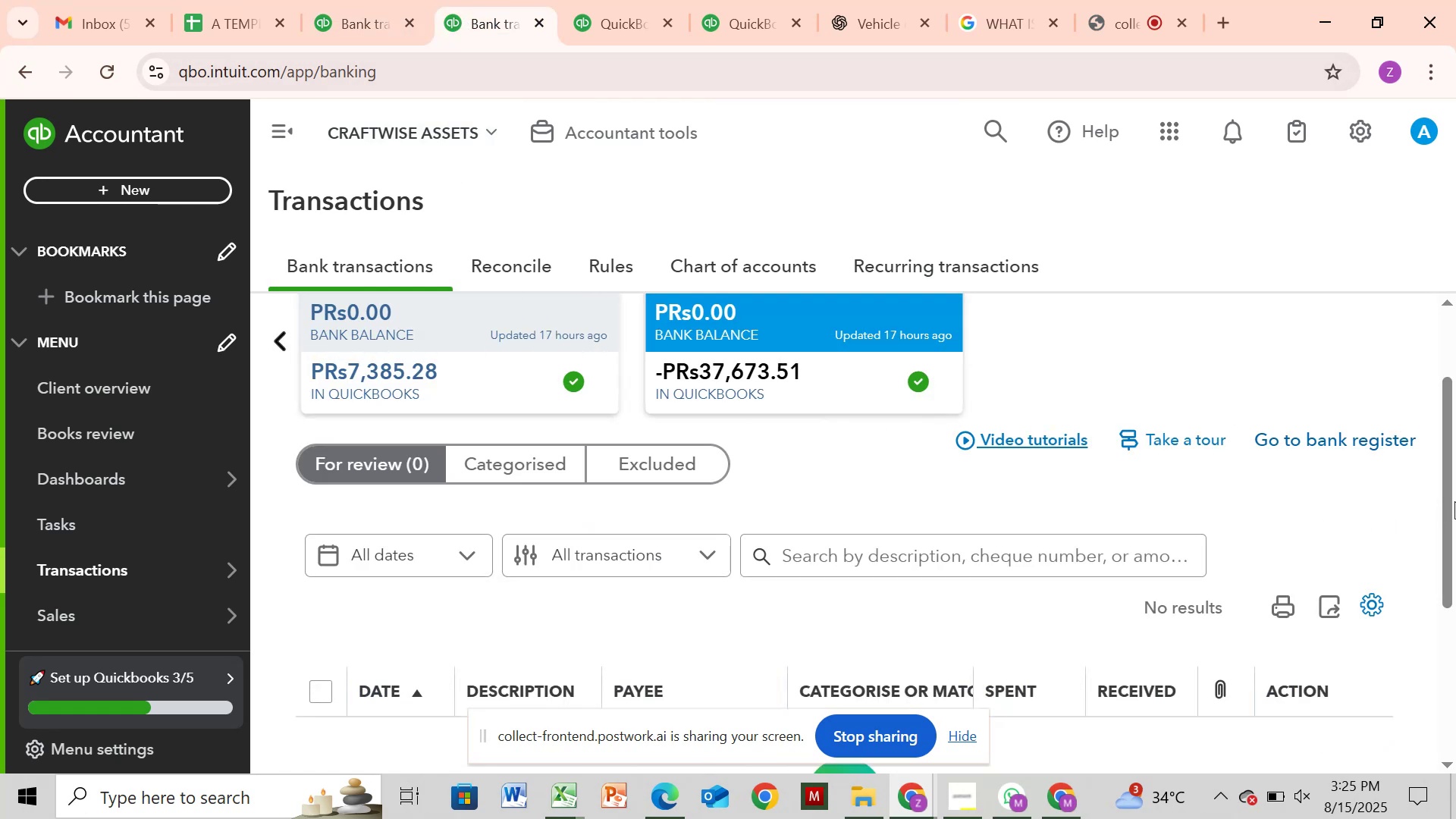 
wait(5.04)
 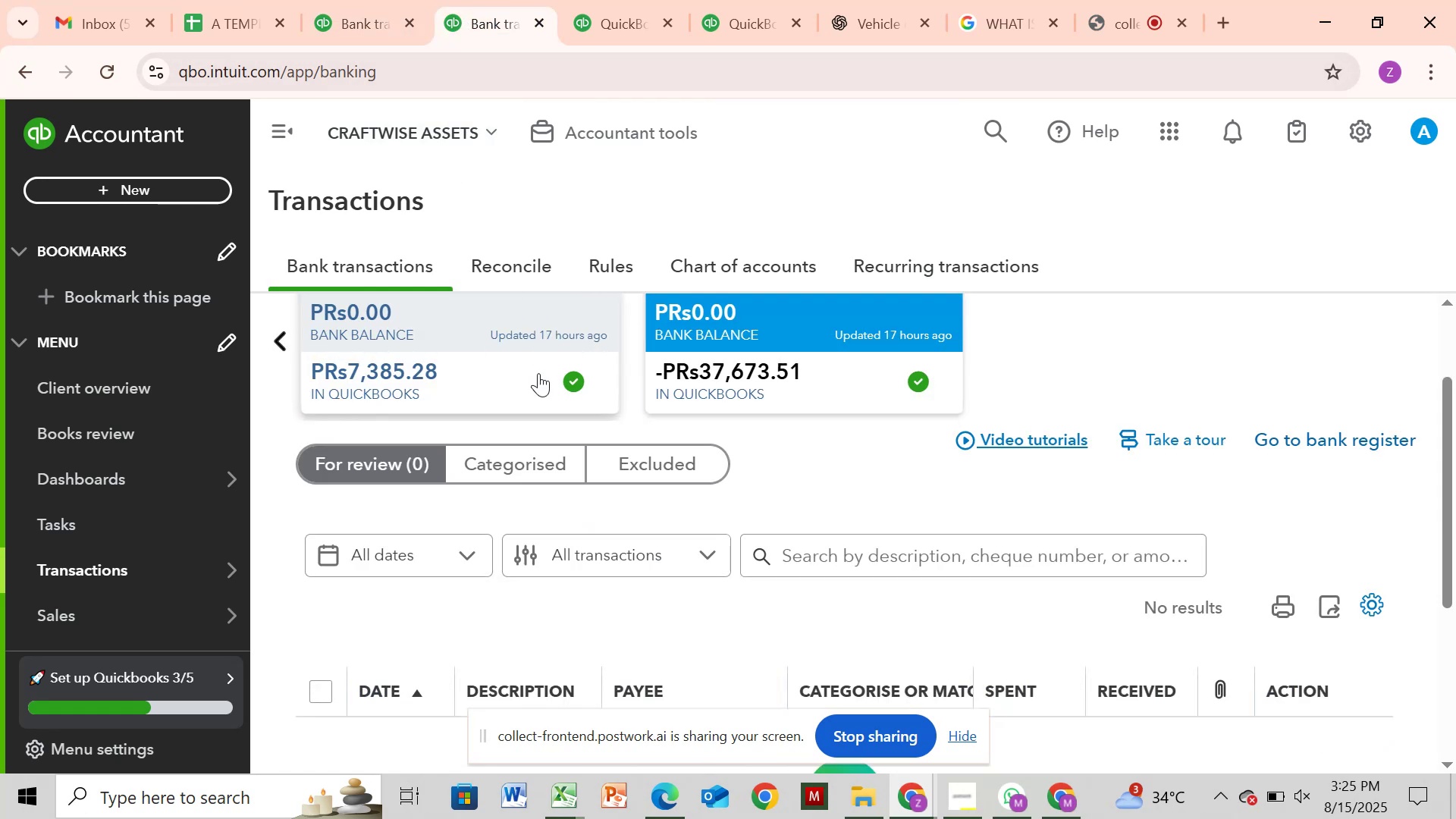 
left_click_drag(start_coordinate=[1435, 501], to_coordinate=[1455, 451])
 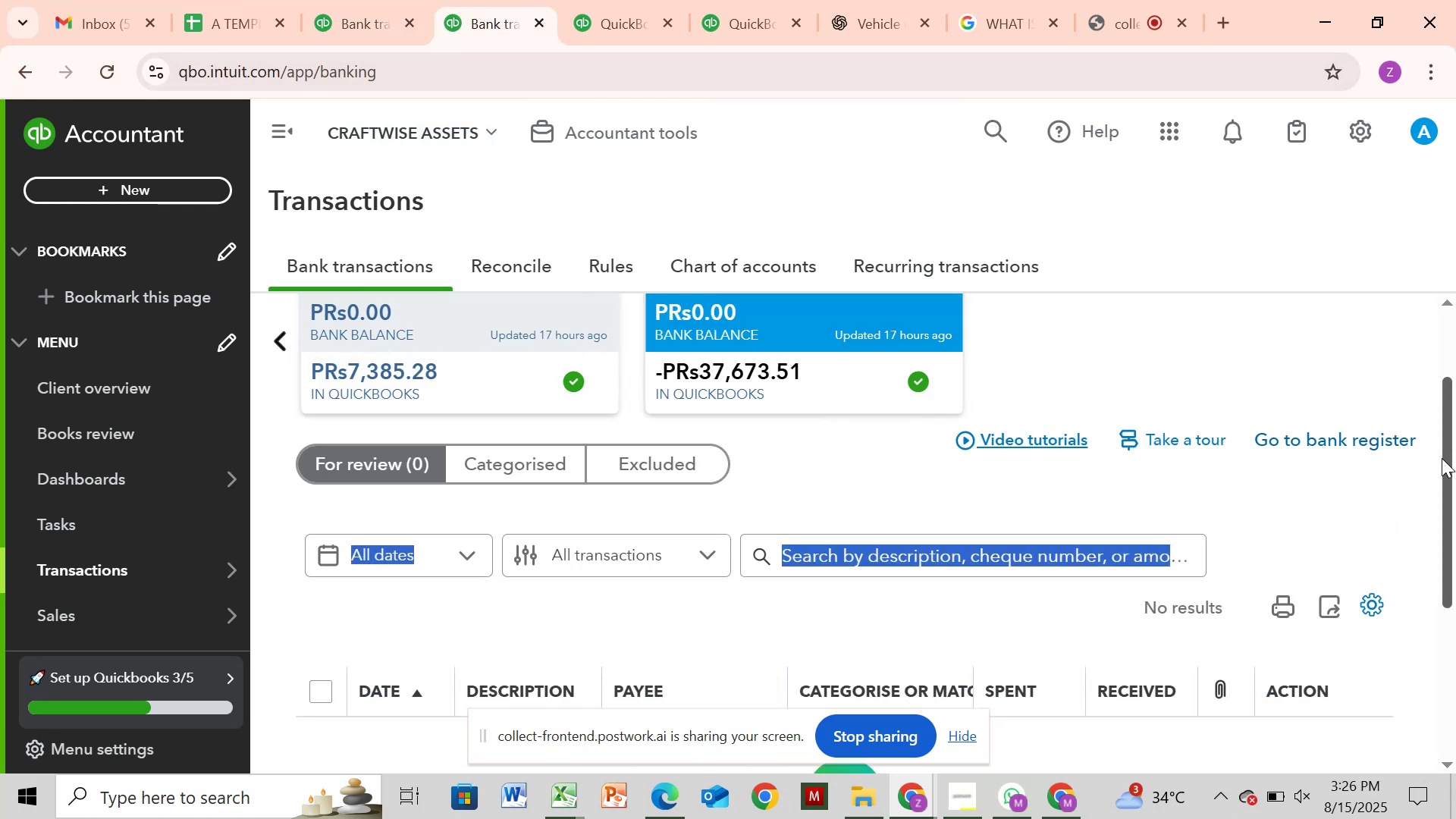 
left_click_drag(start_coordinate=[1442, 458], to_coordinate=[1455, 354])
 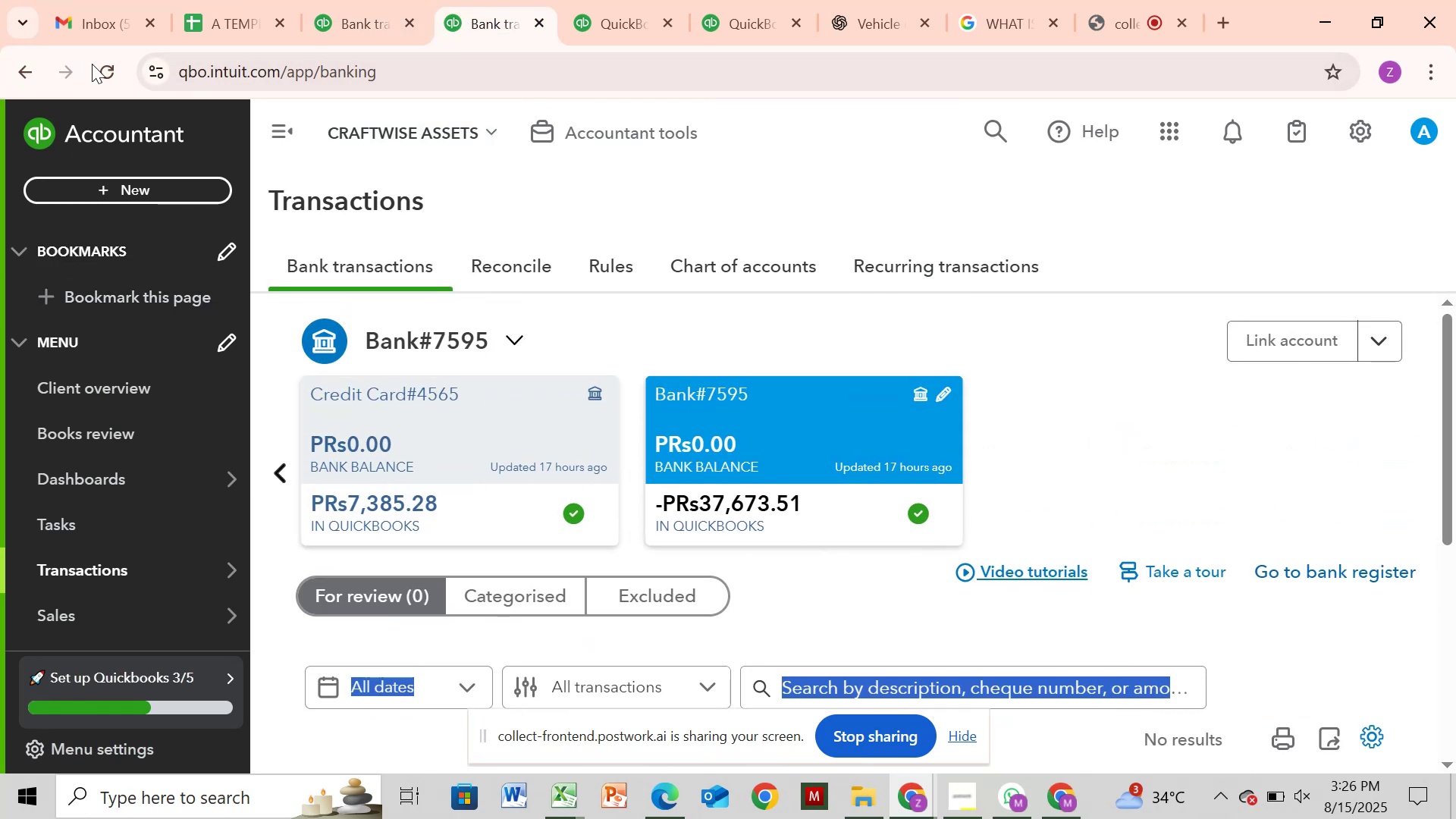 
left_click([111, 69])
 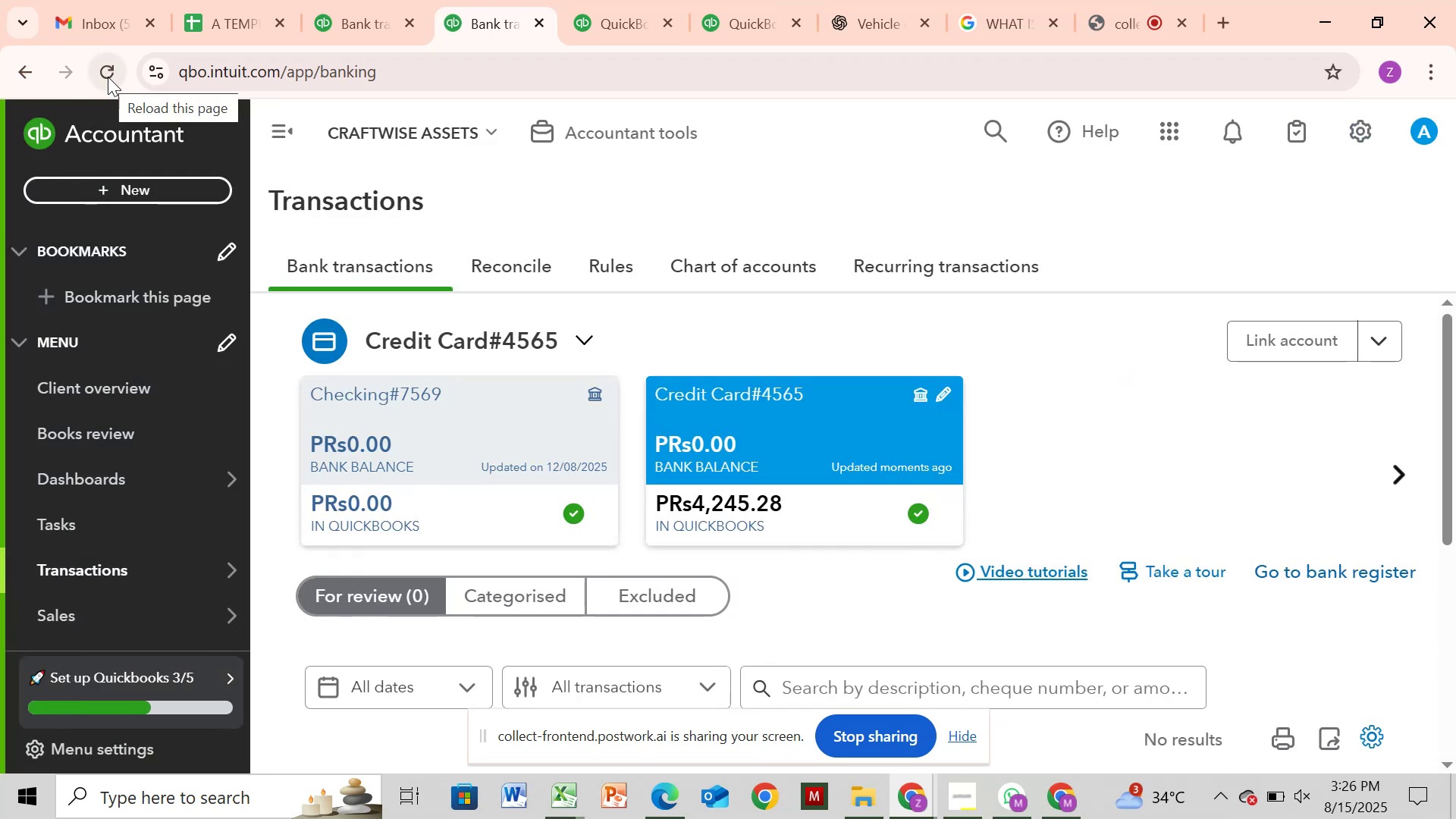 
wait(14.95)
 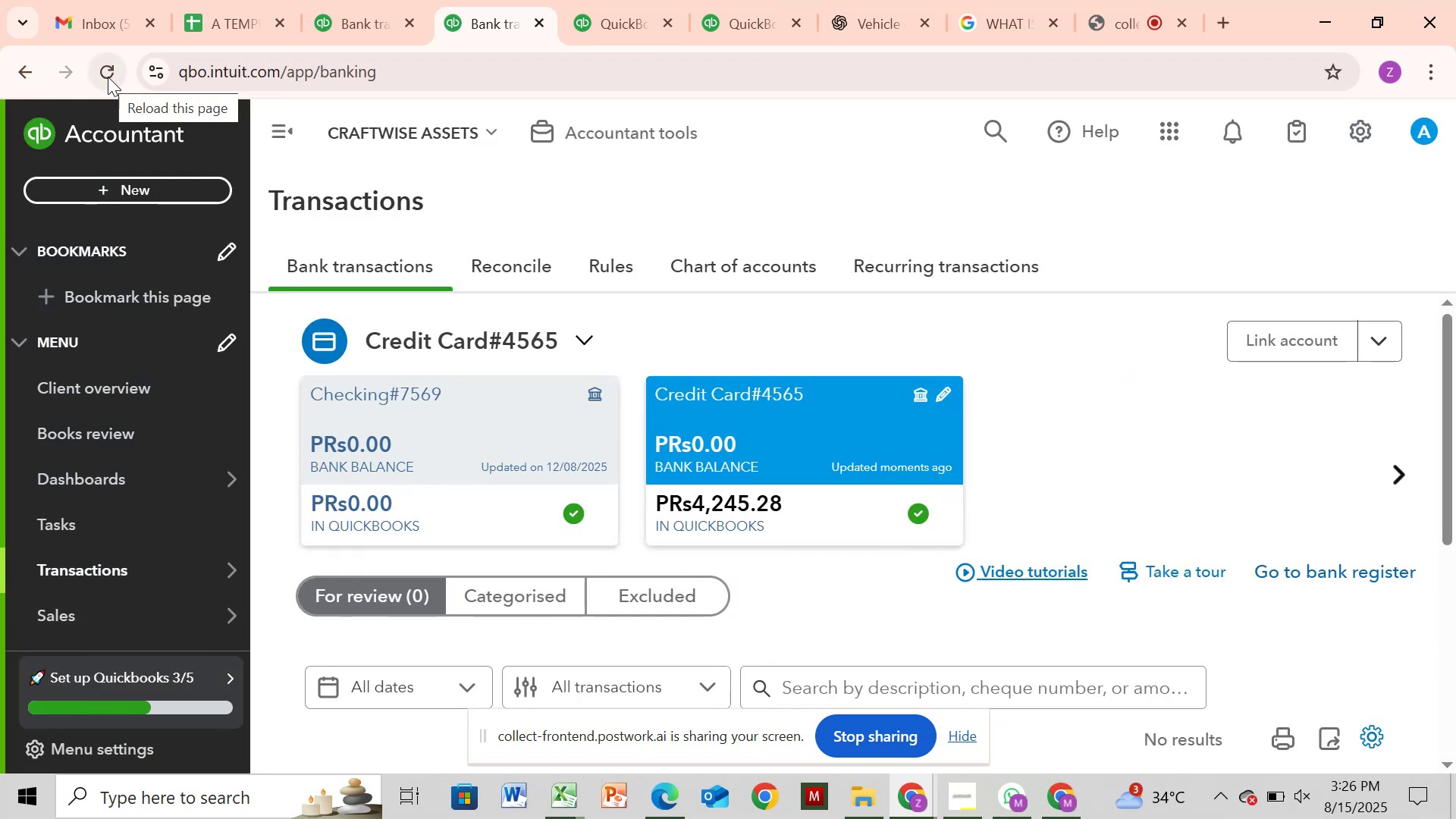 
left_click([1399, 474])
 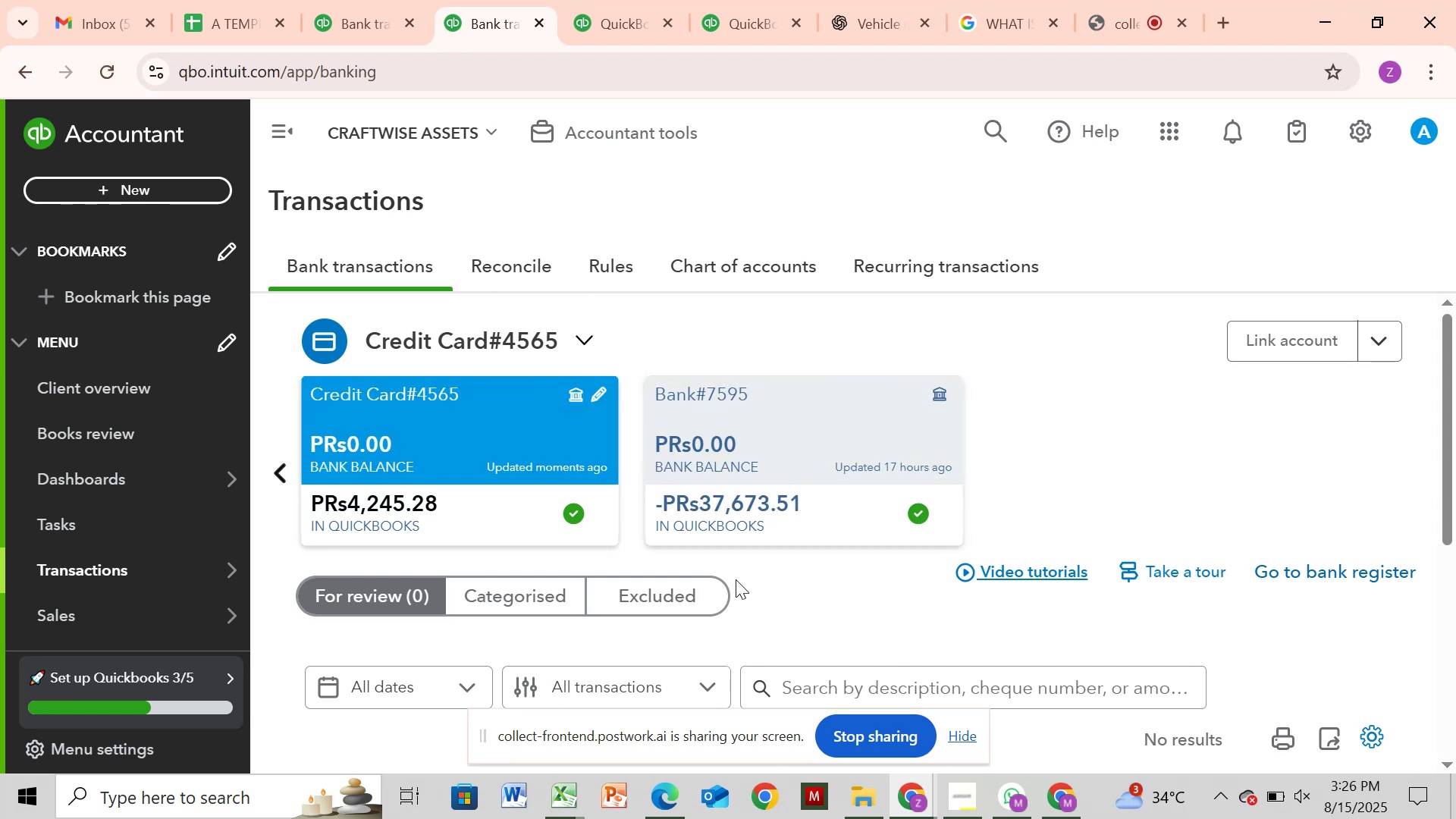 
wait(5.19)
 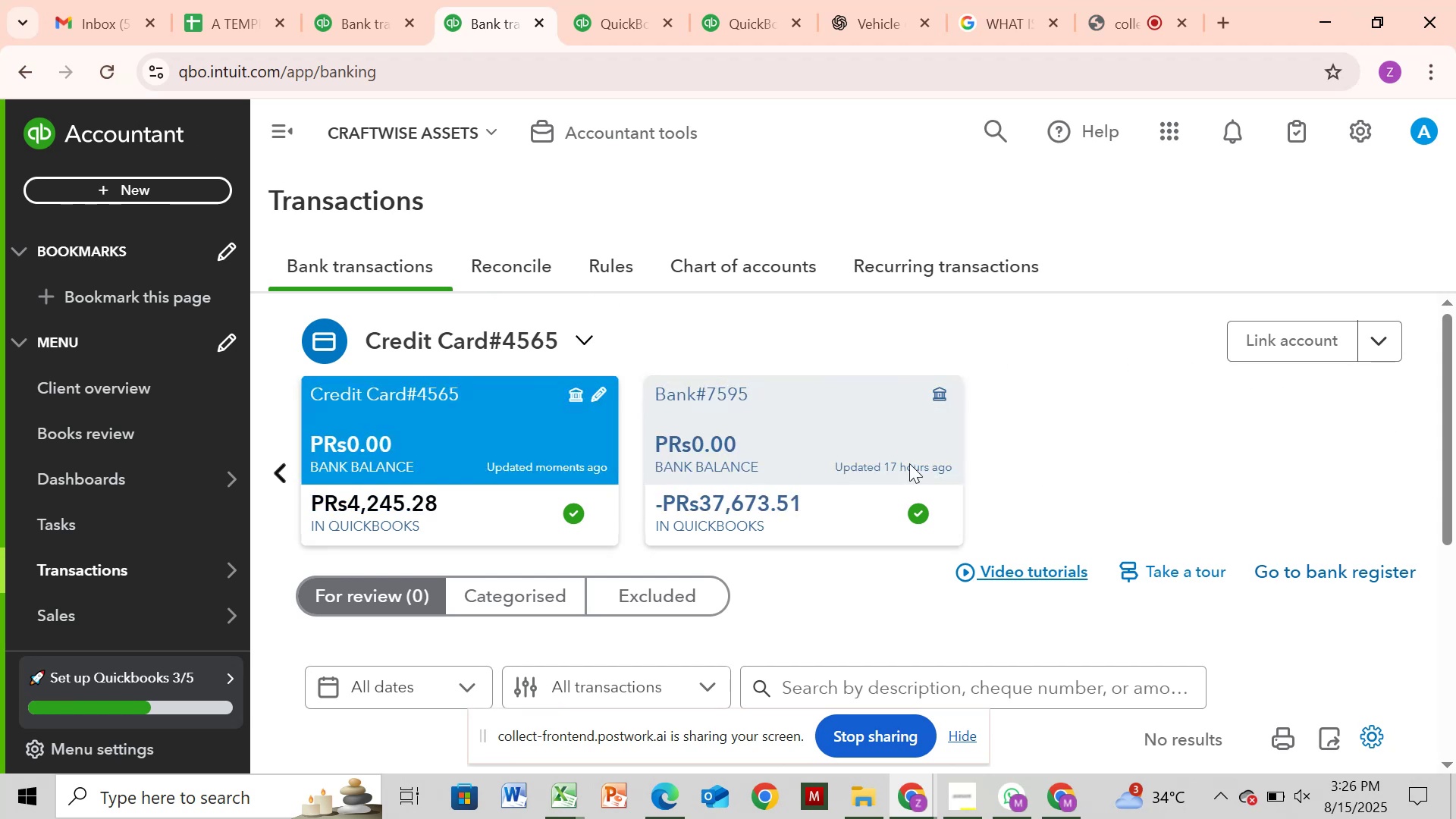 
left_click([575, 818])
 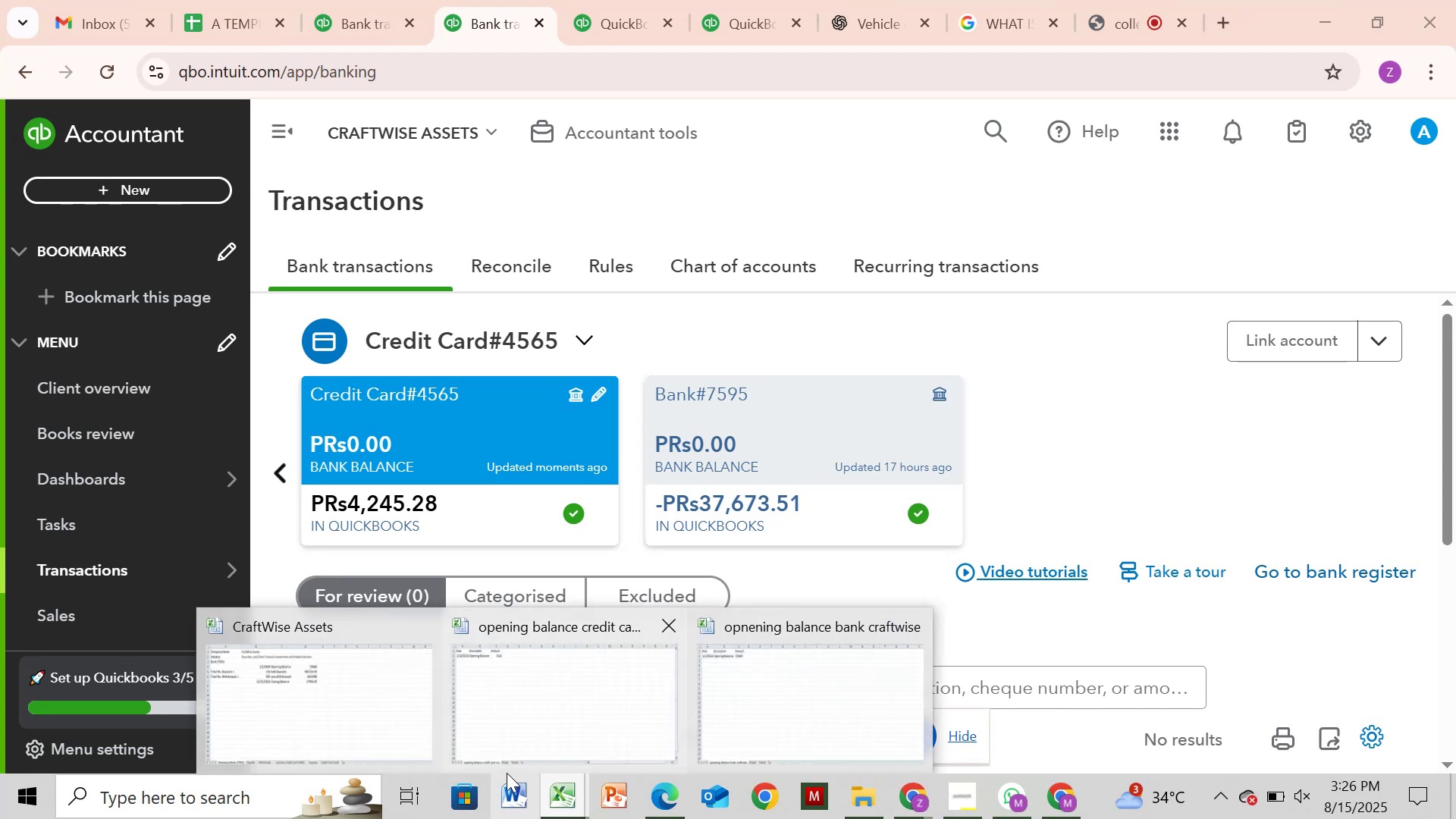 
left_click([338, 698])
 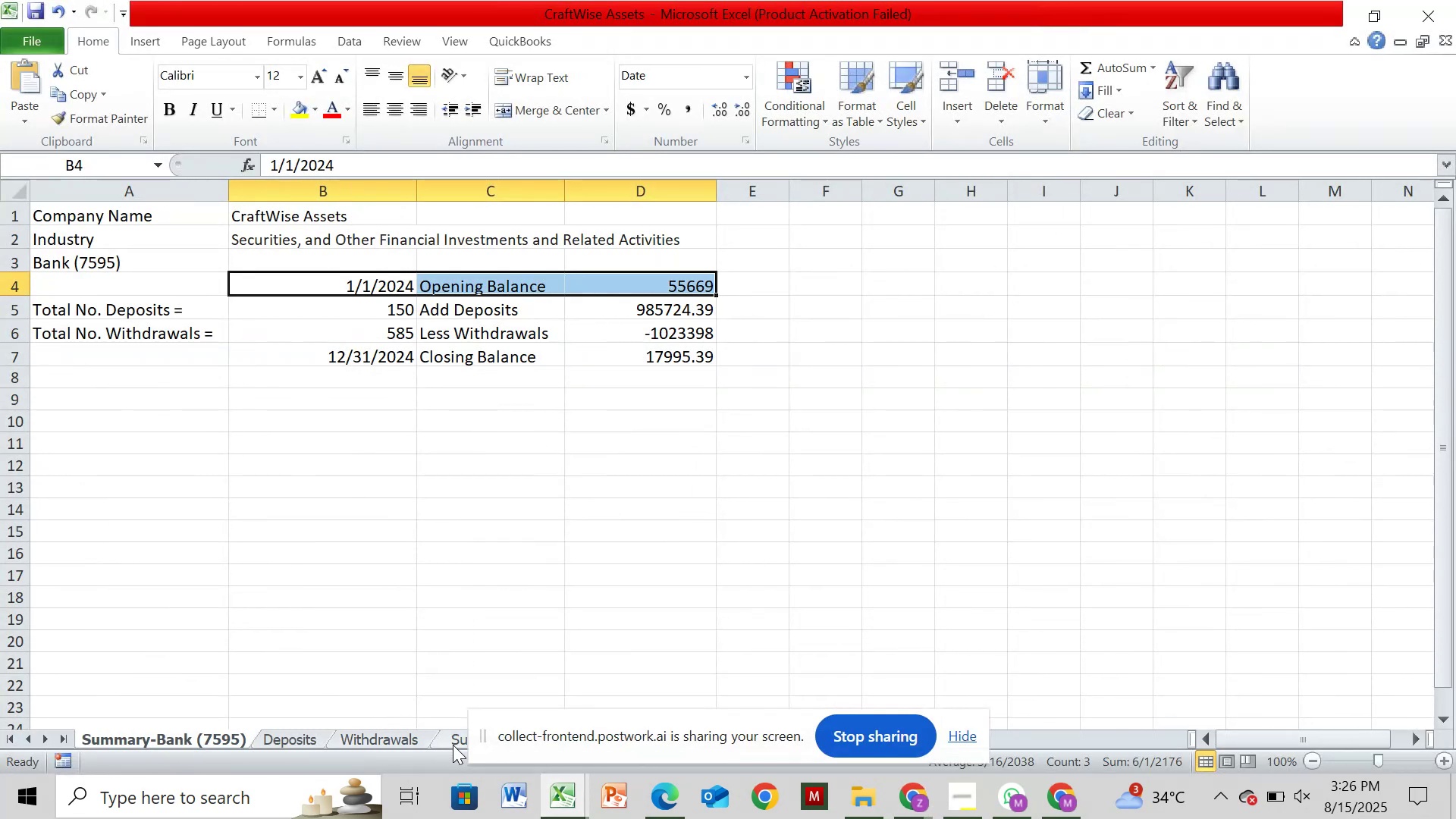 
left_click([453, 745])
 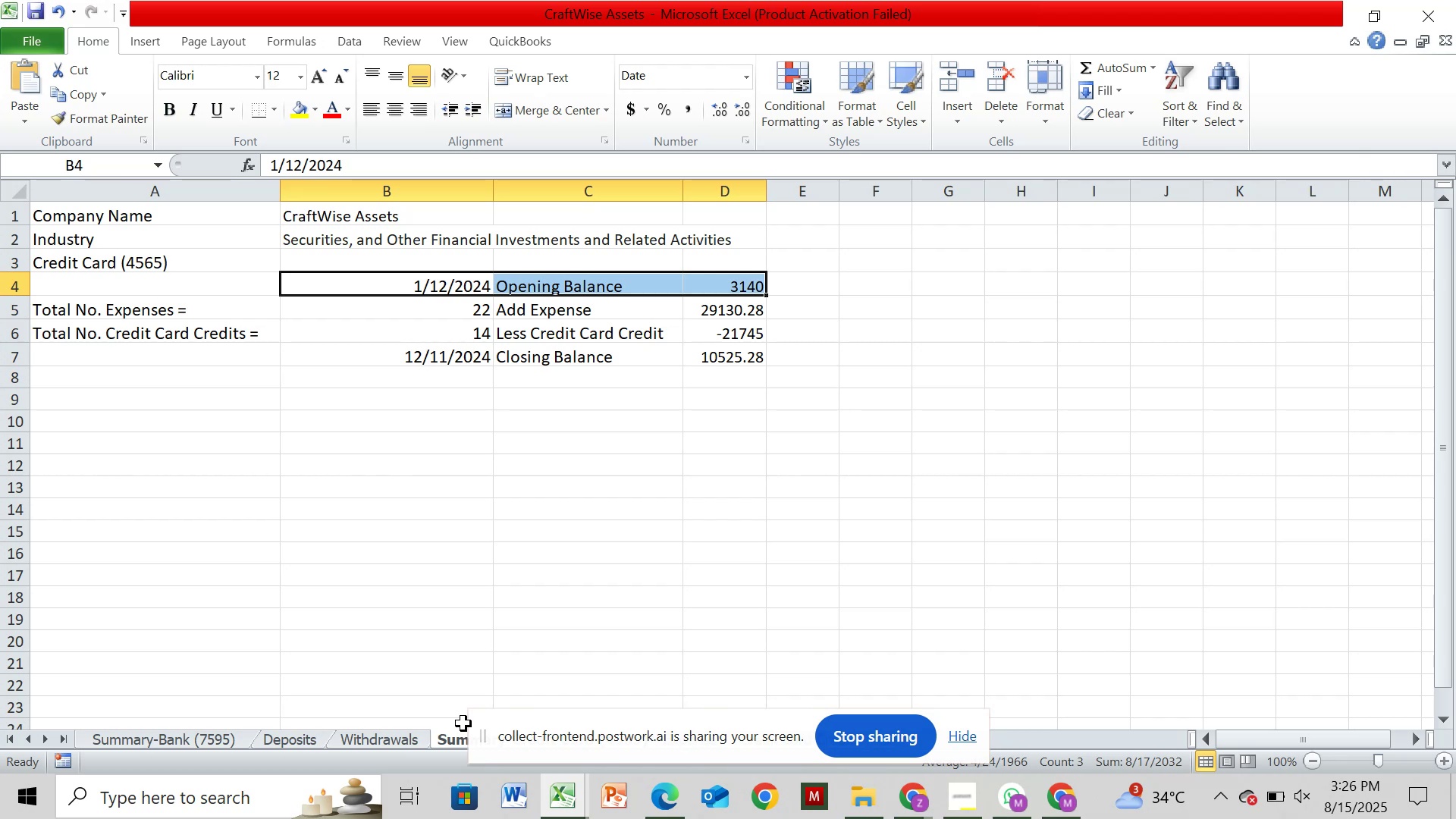 
wait(30.86)
 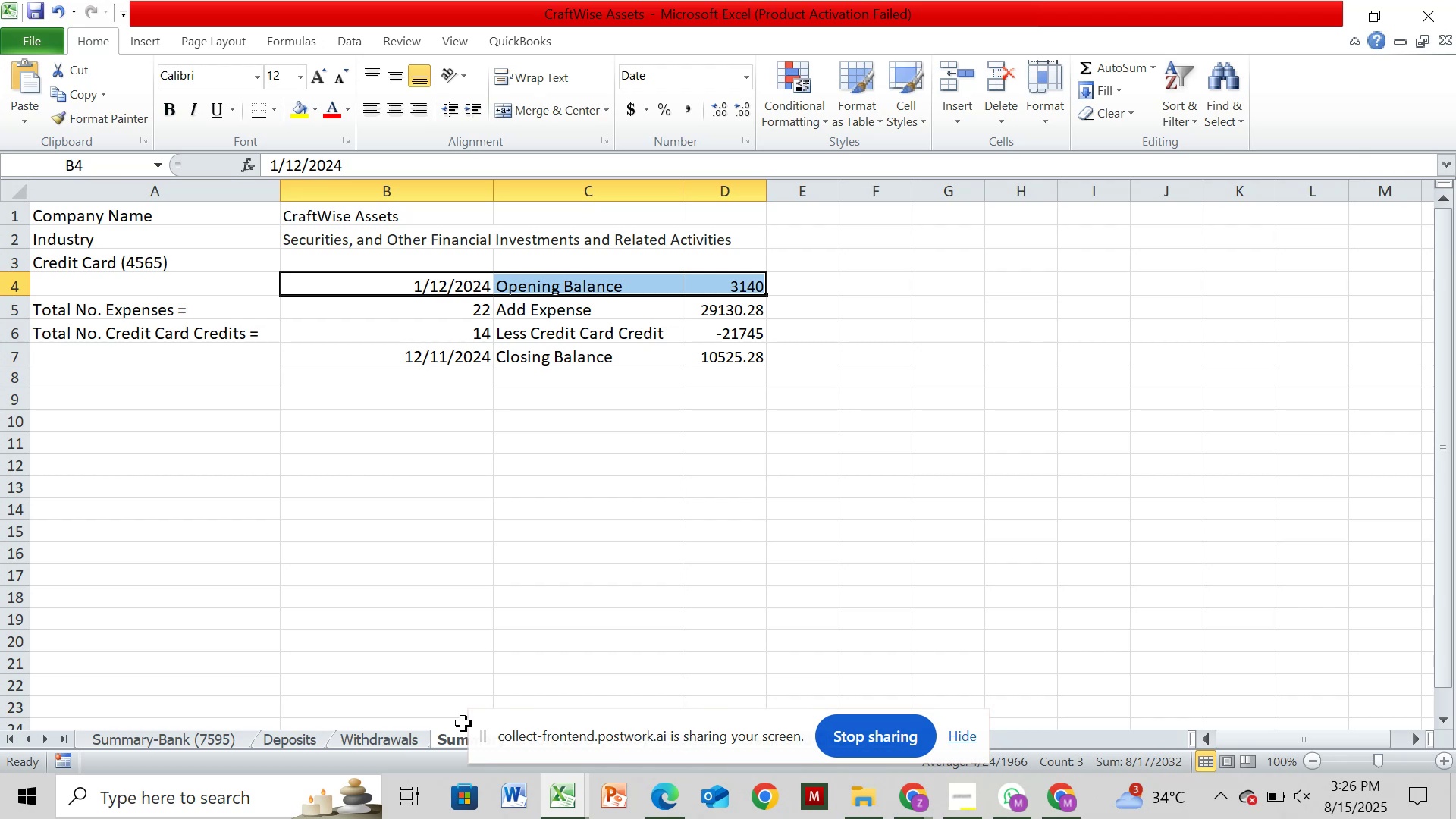 
left_click([210, 739])
 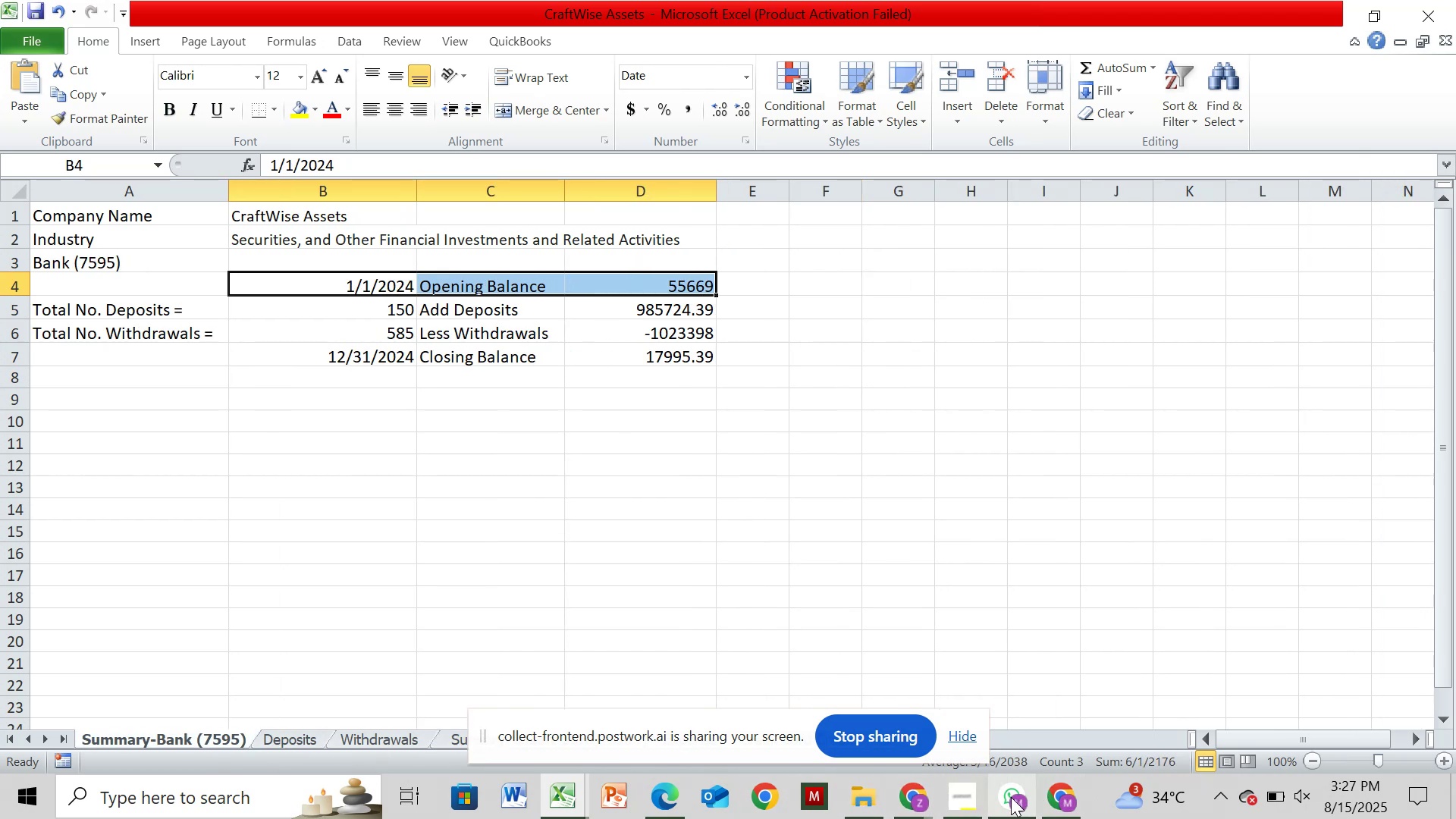 
left_click([910, 799])
 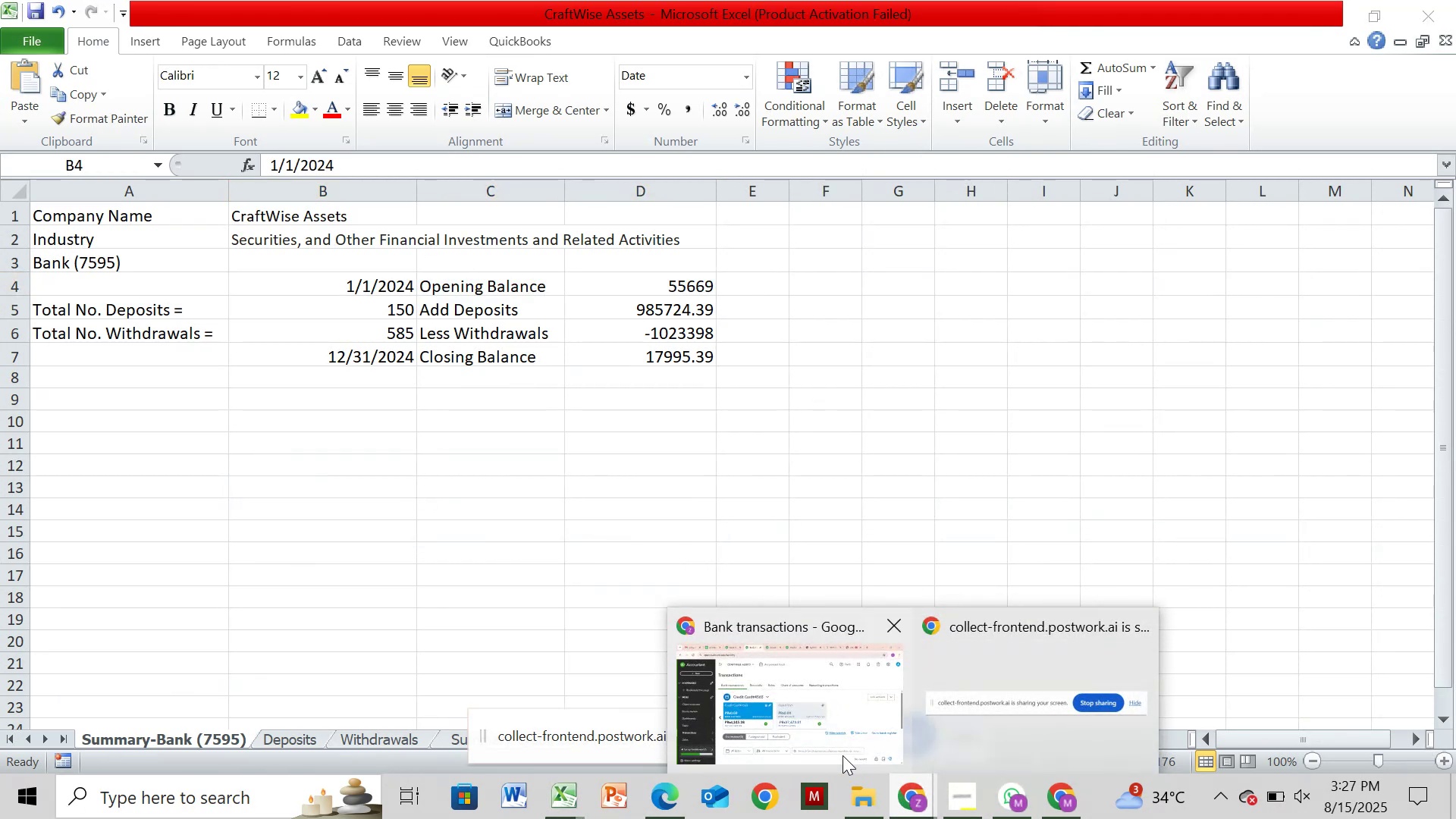 
left_click([808, 698])
 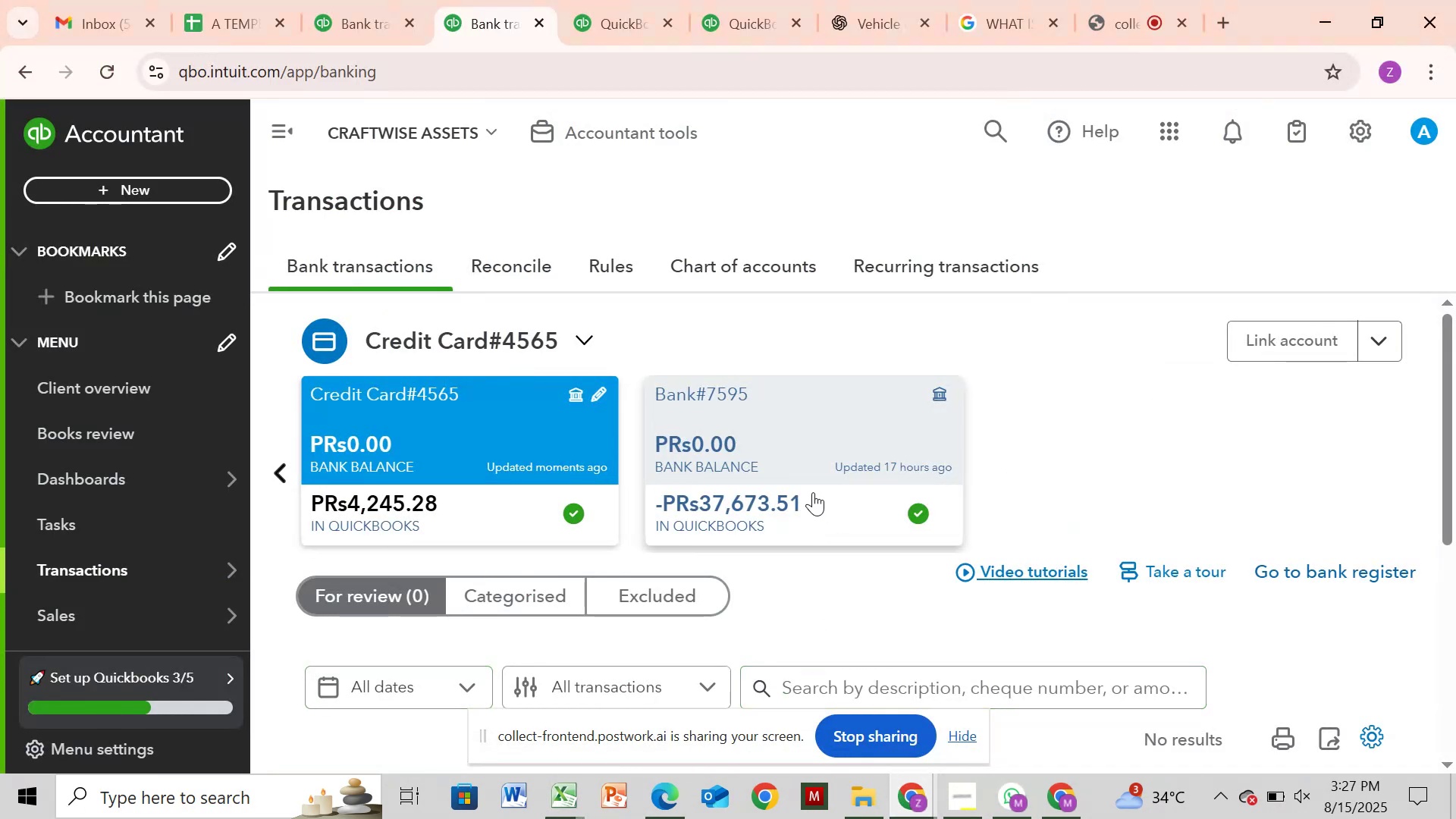 
left_click([813, 492])
 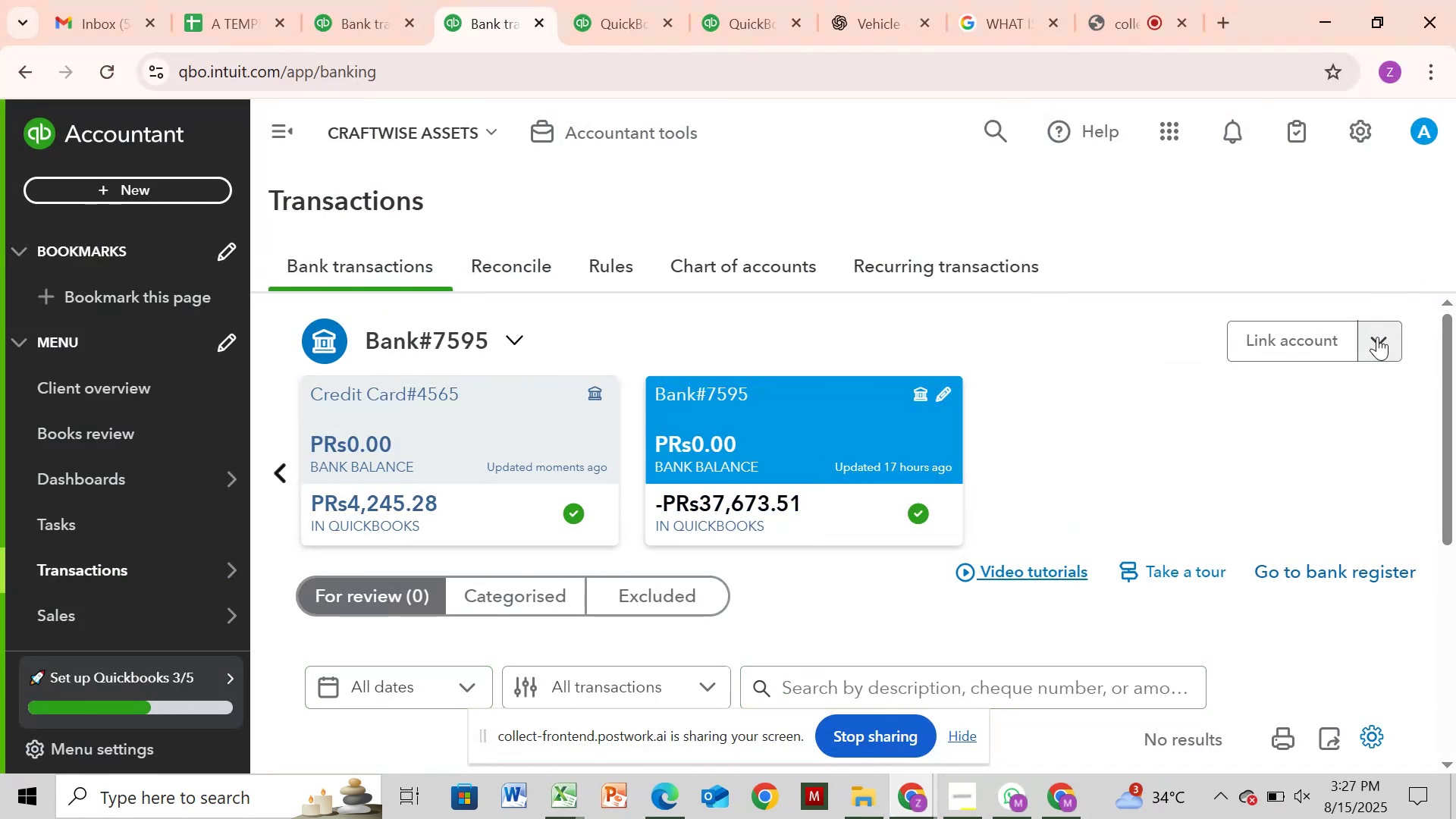 
left_click([1377, 337])
 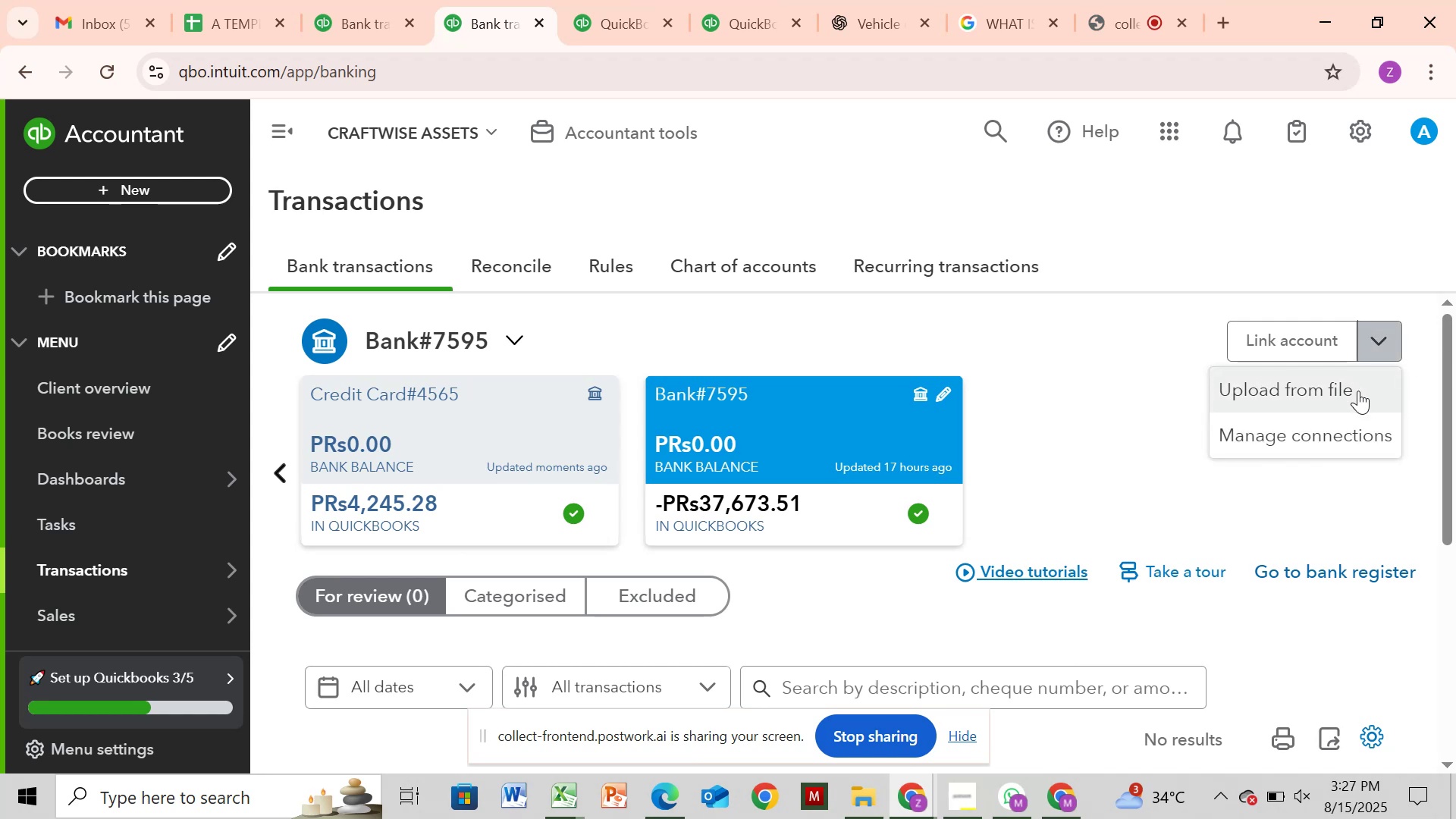 
left_click([1358, 391])
 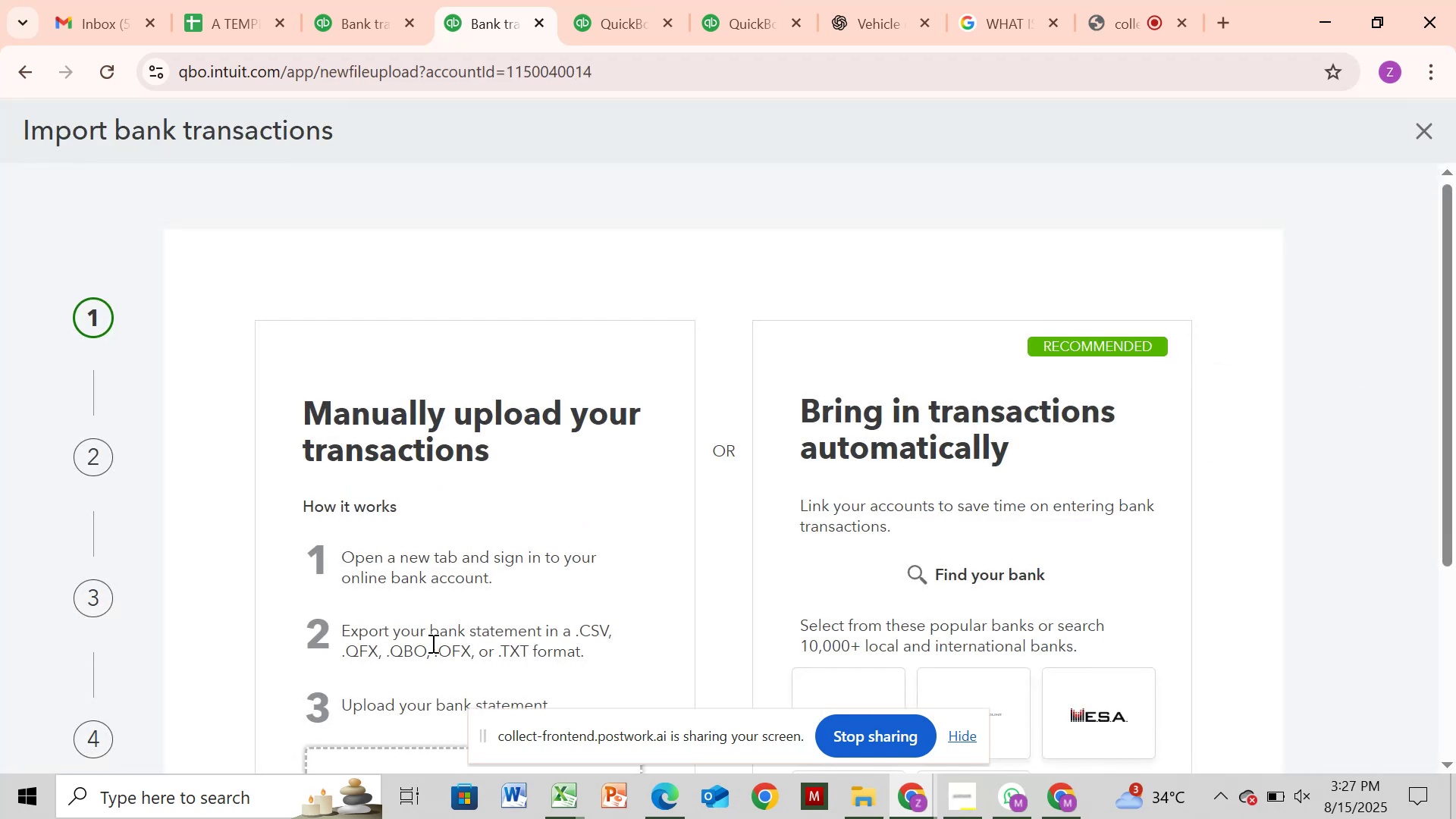 
scroll: coordinate [1455, 325], scroll_direction: down, amount: 1.0
 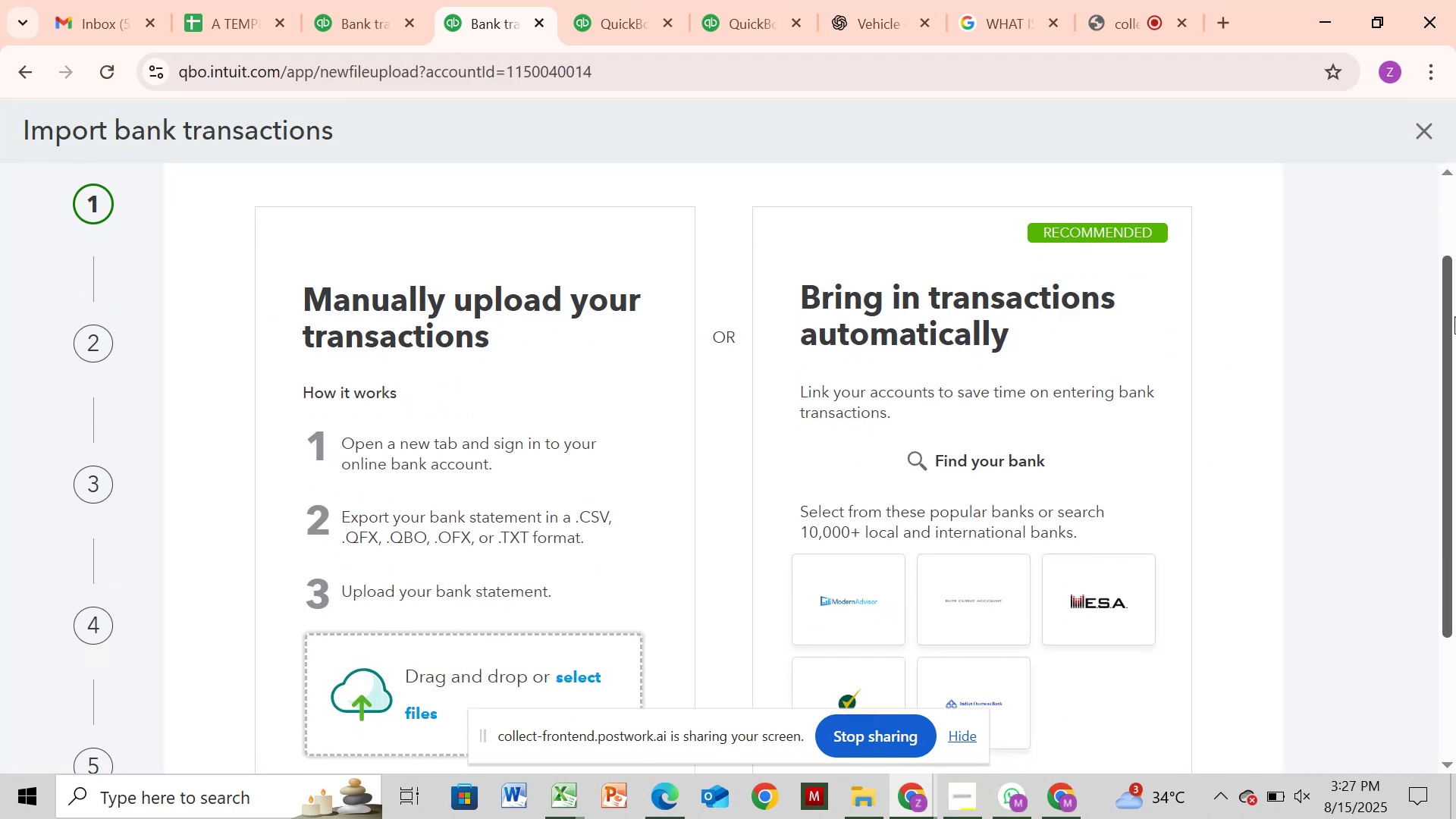 
scroll: coordinate [1454, 316], scroll_direction: none, amount: 0.0
 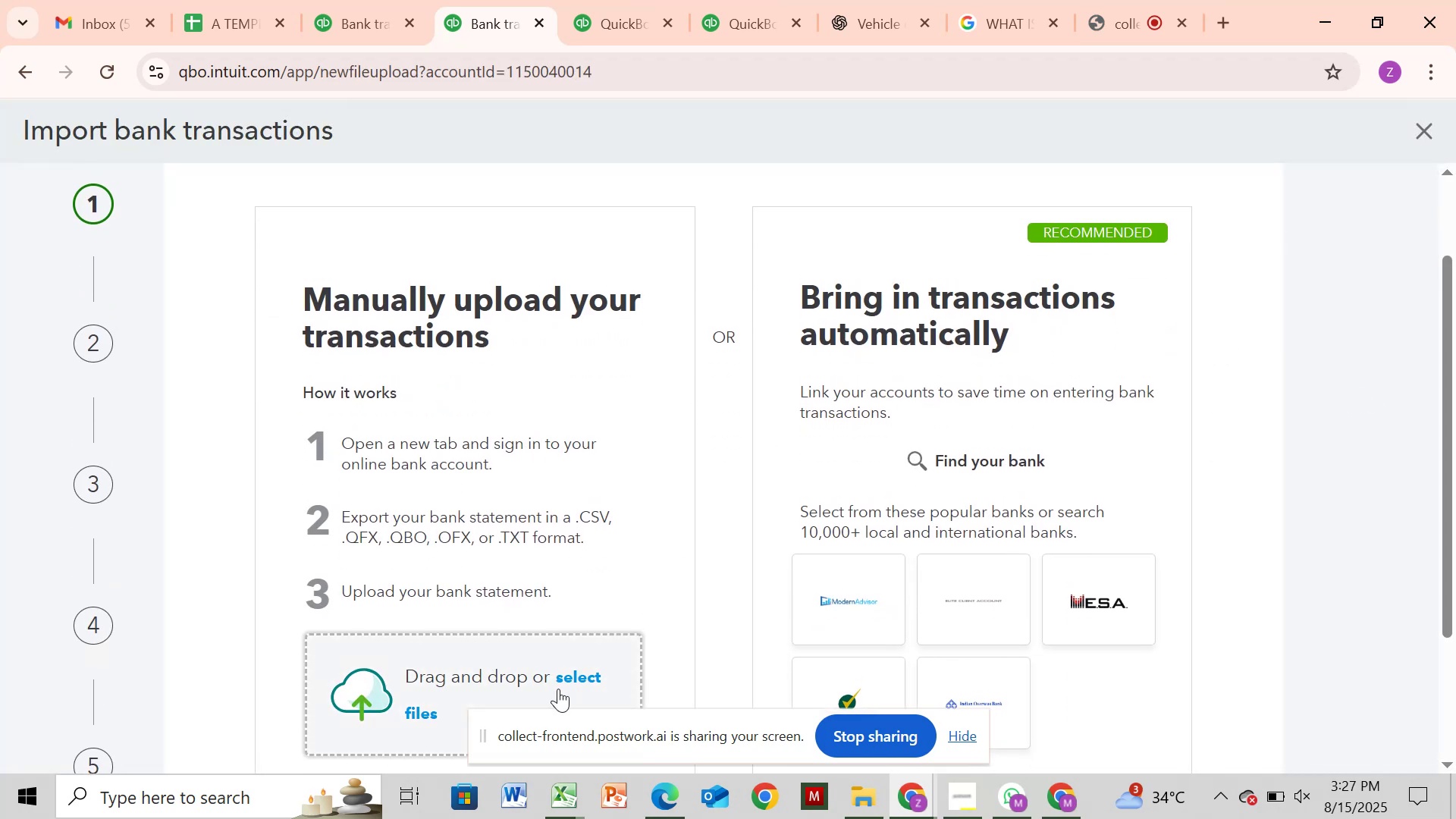 
left_click([576, 682])
 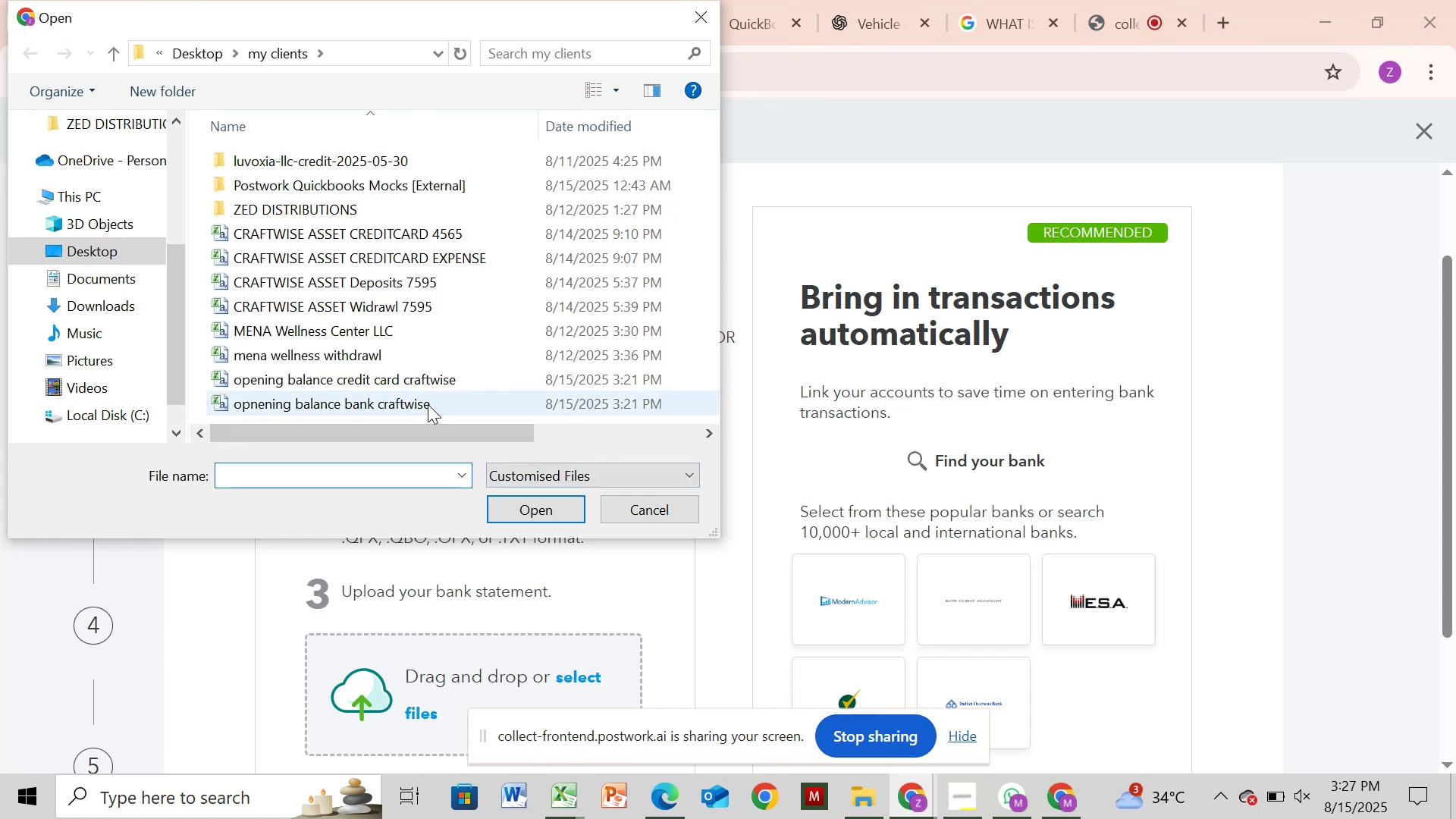 
left_click([428, 404])
 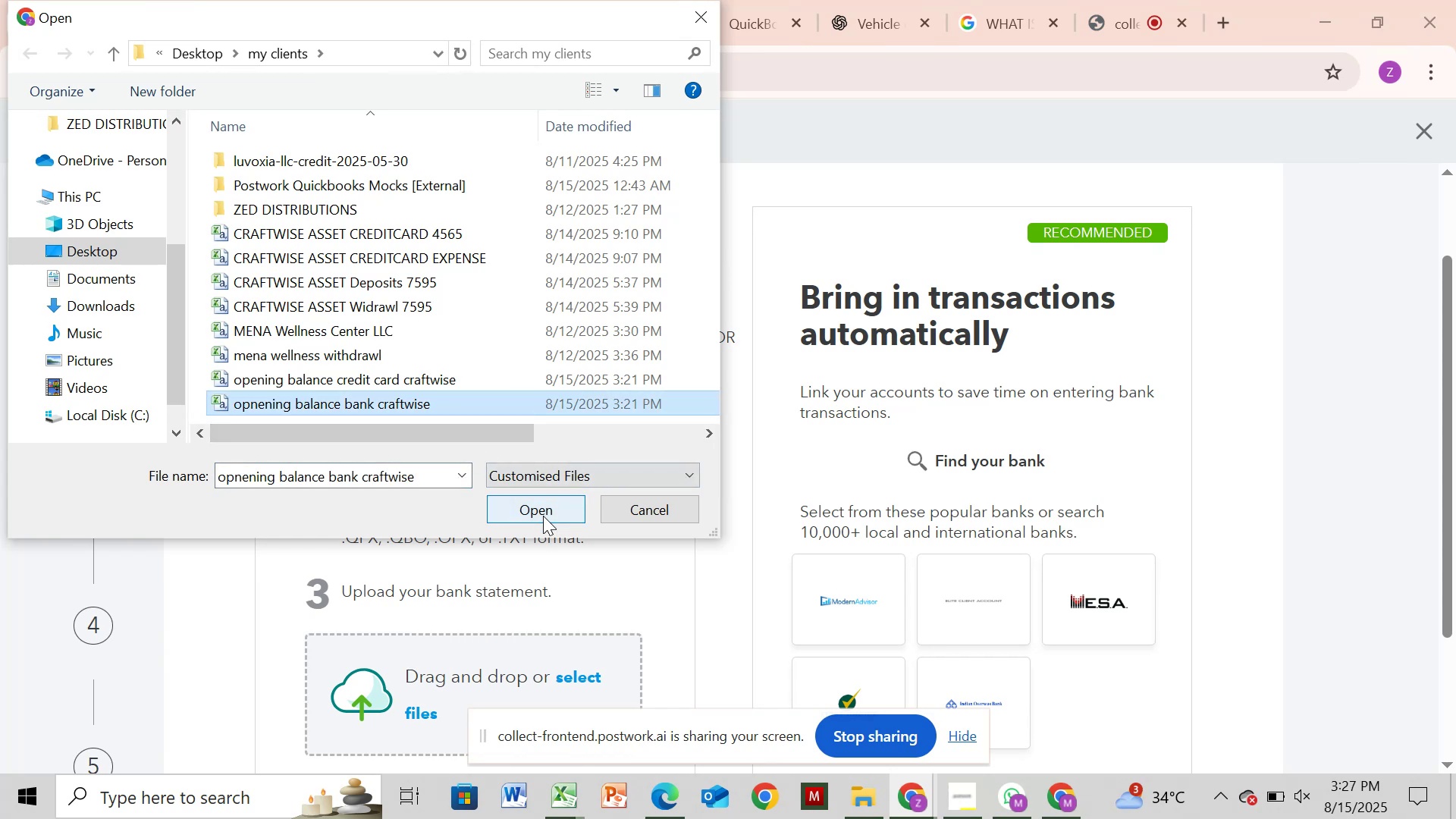 
left_click([543, 516])
 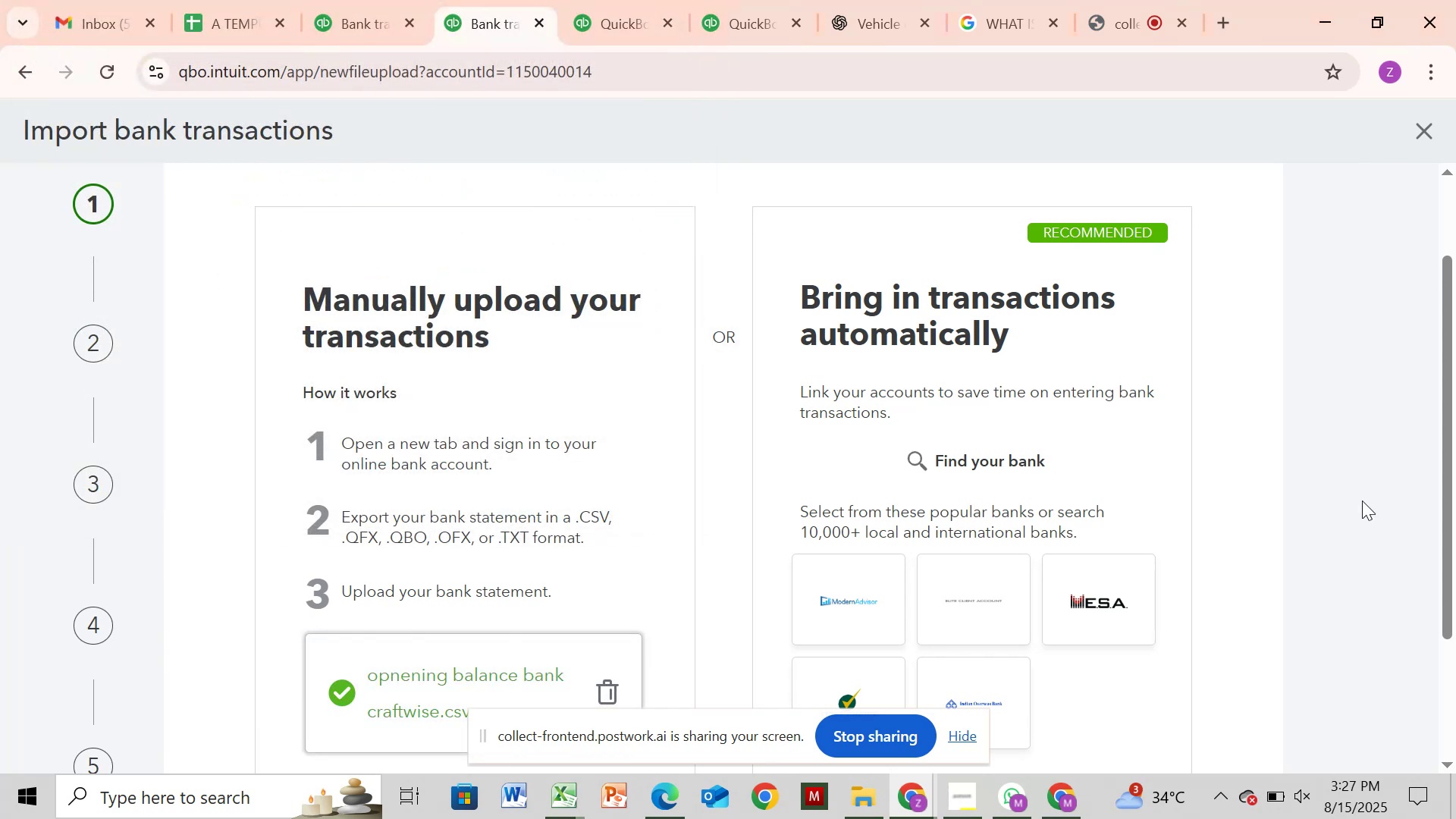 
scroll: coordinate [1455, 493], scroll_direction: down, amount: 2.0
 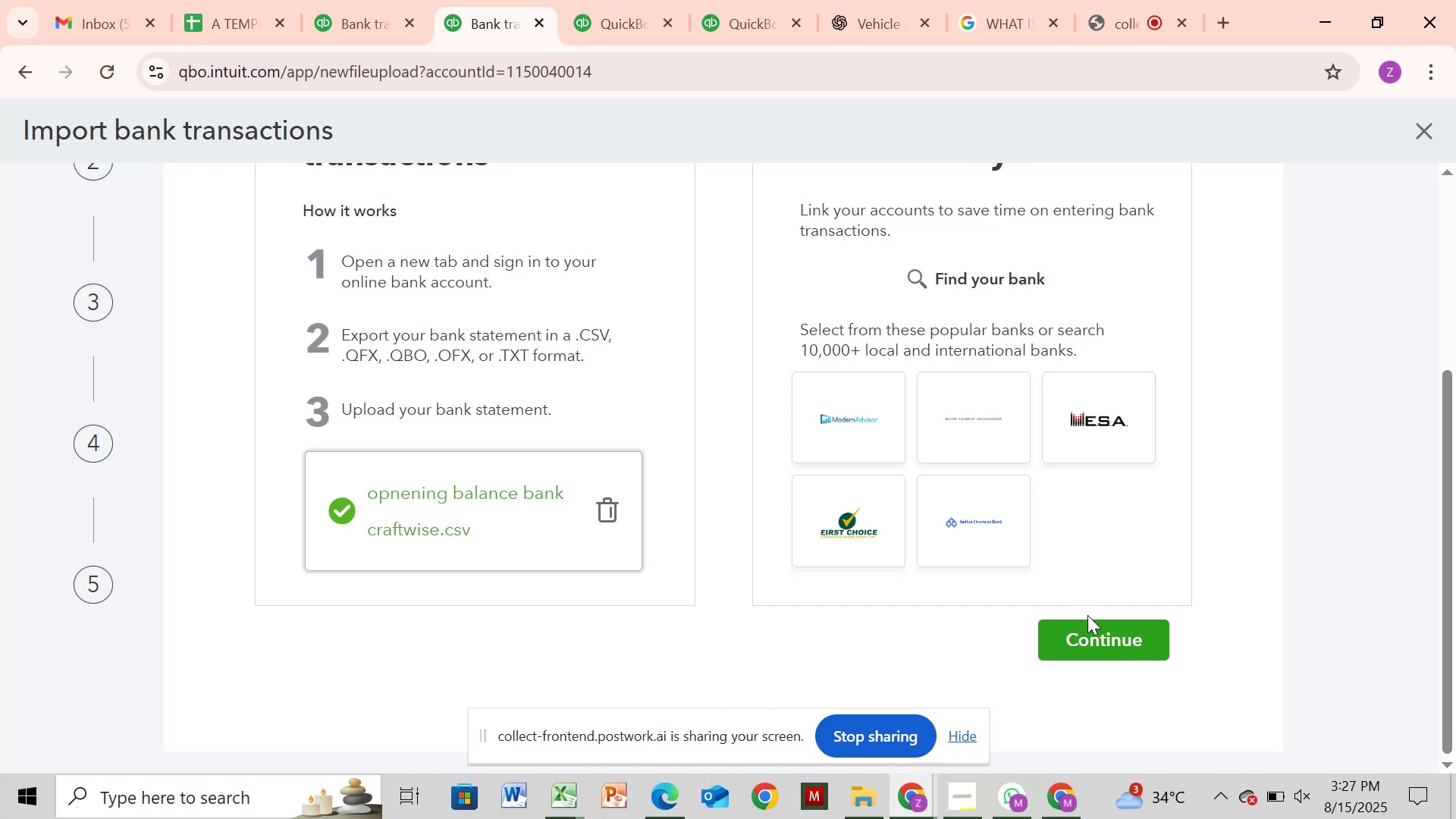 
left_click([1094, 632])
 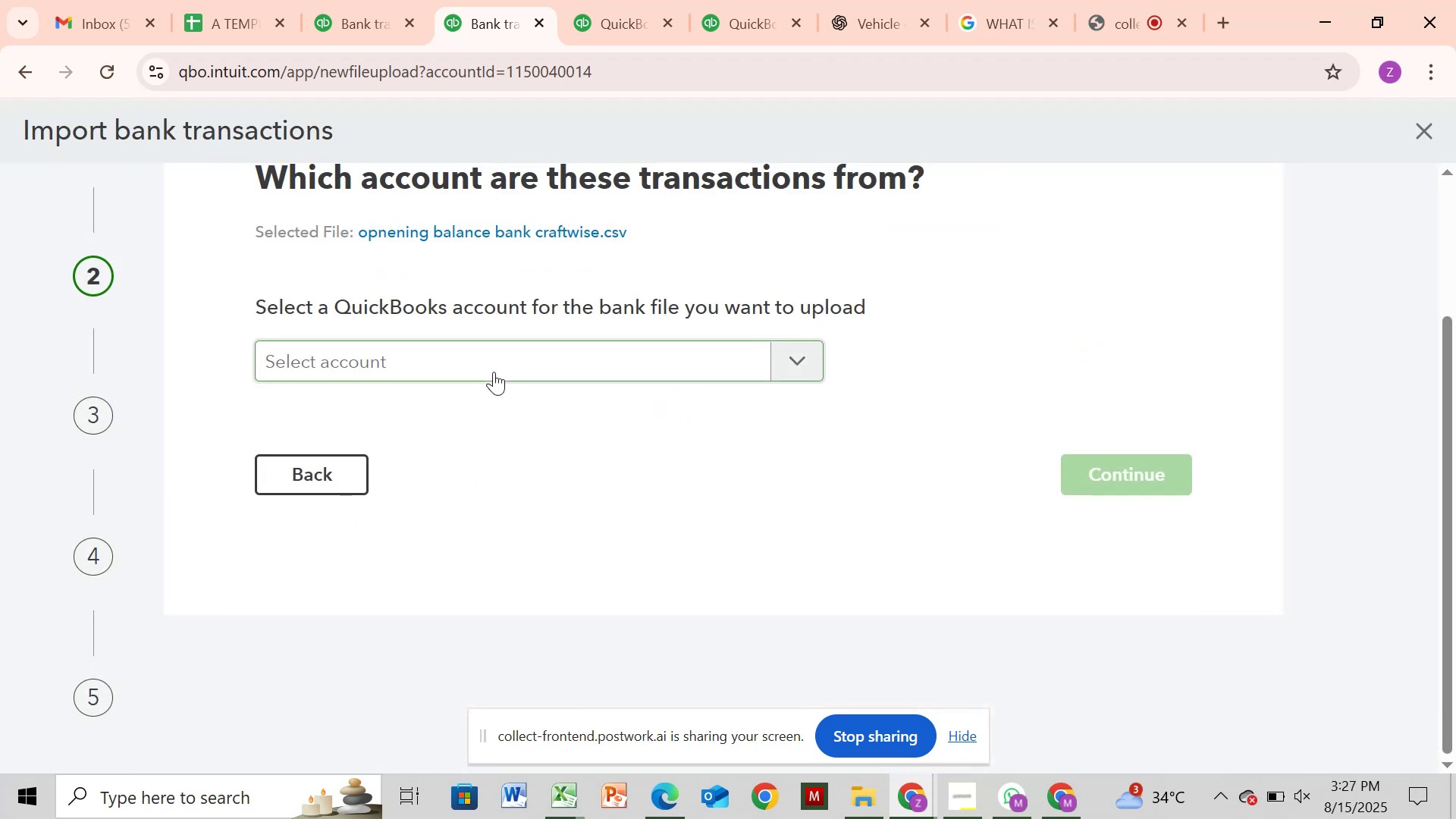 
left_click([495, 365])
 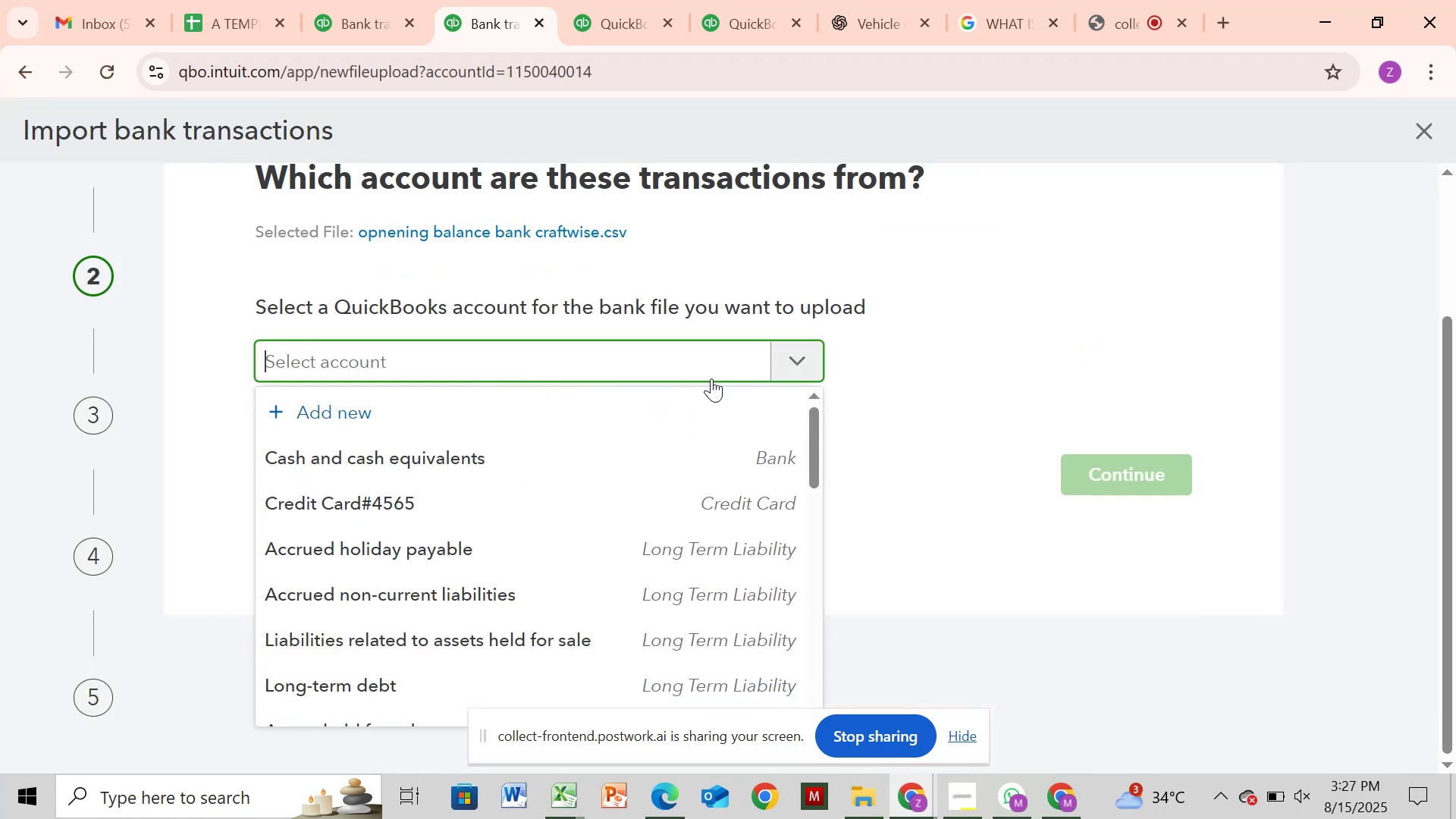 
type(ba)
 